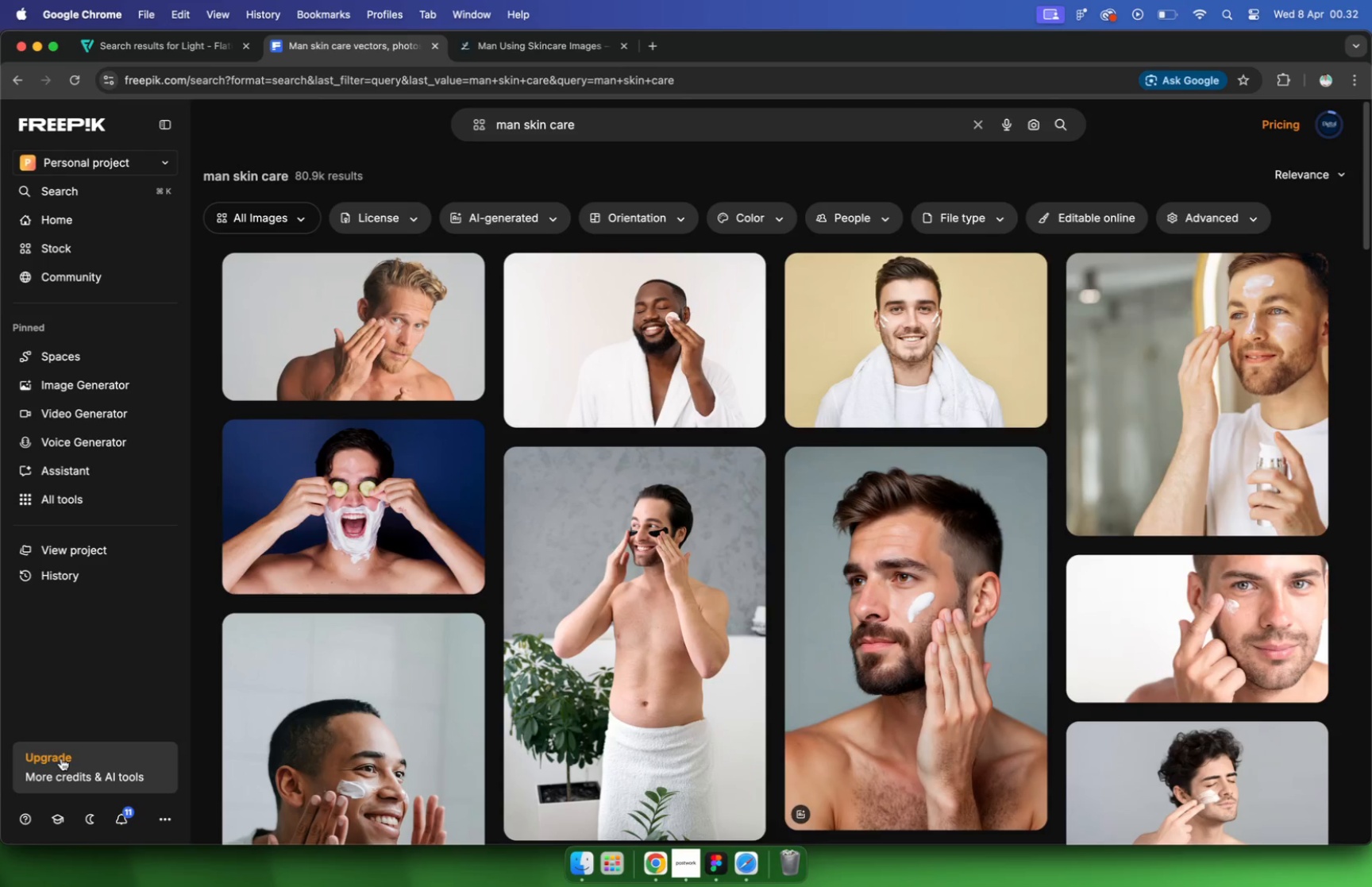 
wait(6.55)
 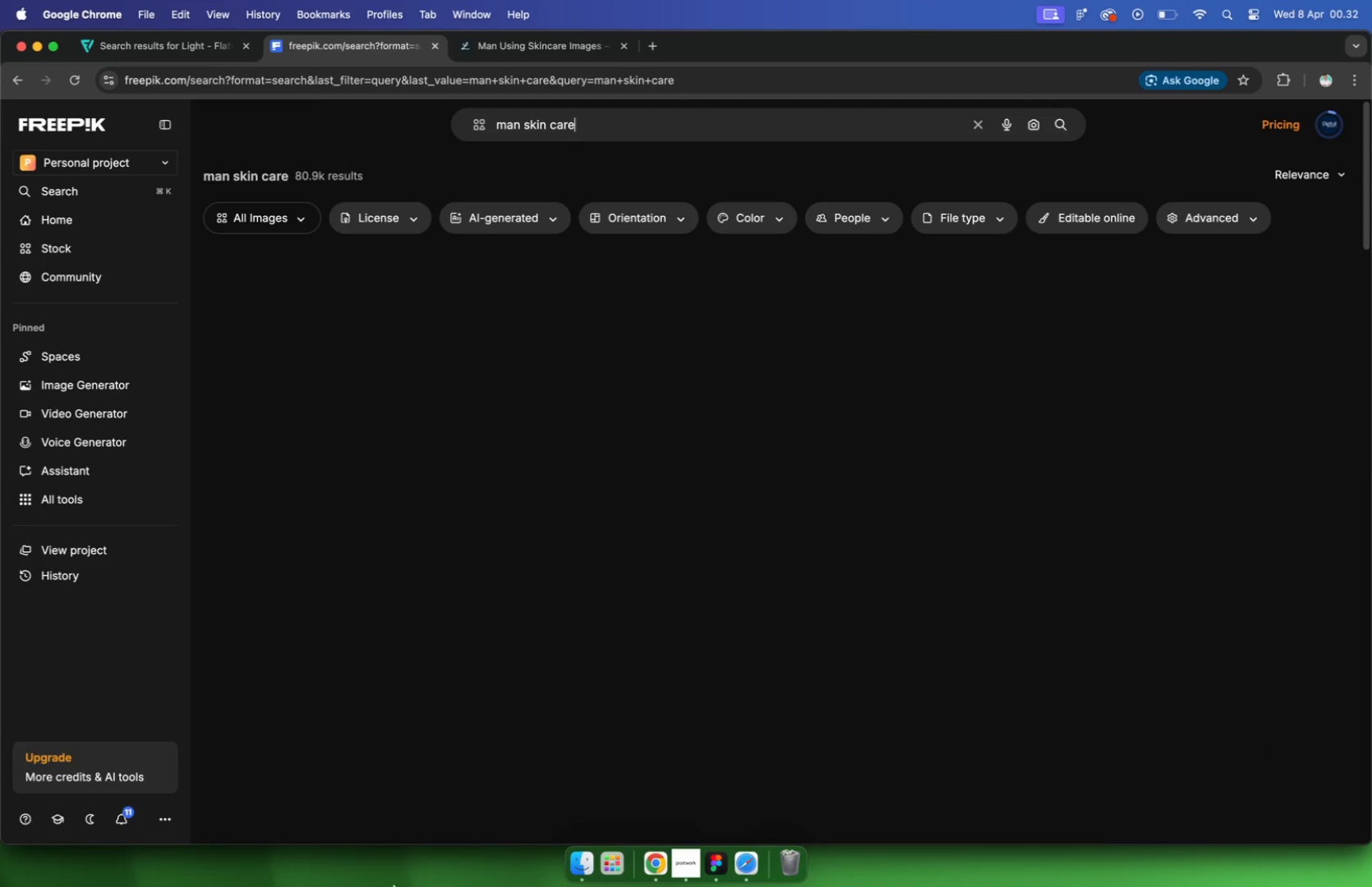 
scroll: coordinate [1016, 508], scroll_direction: down, amount: 14.0
 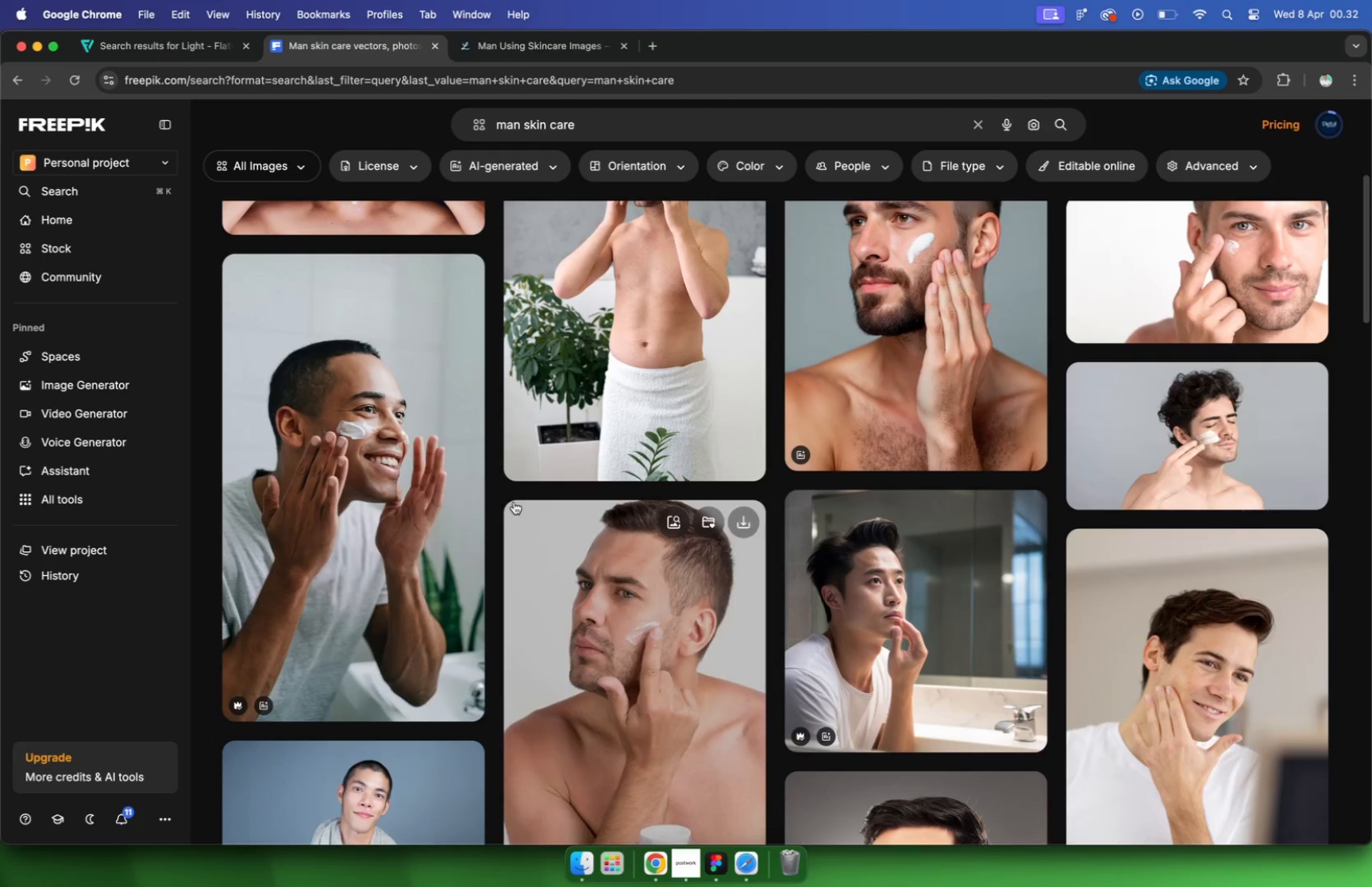 
left_click([417, 503])
 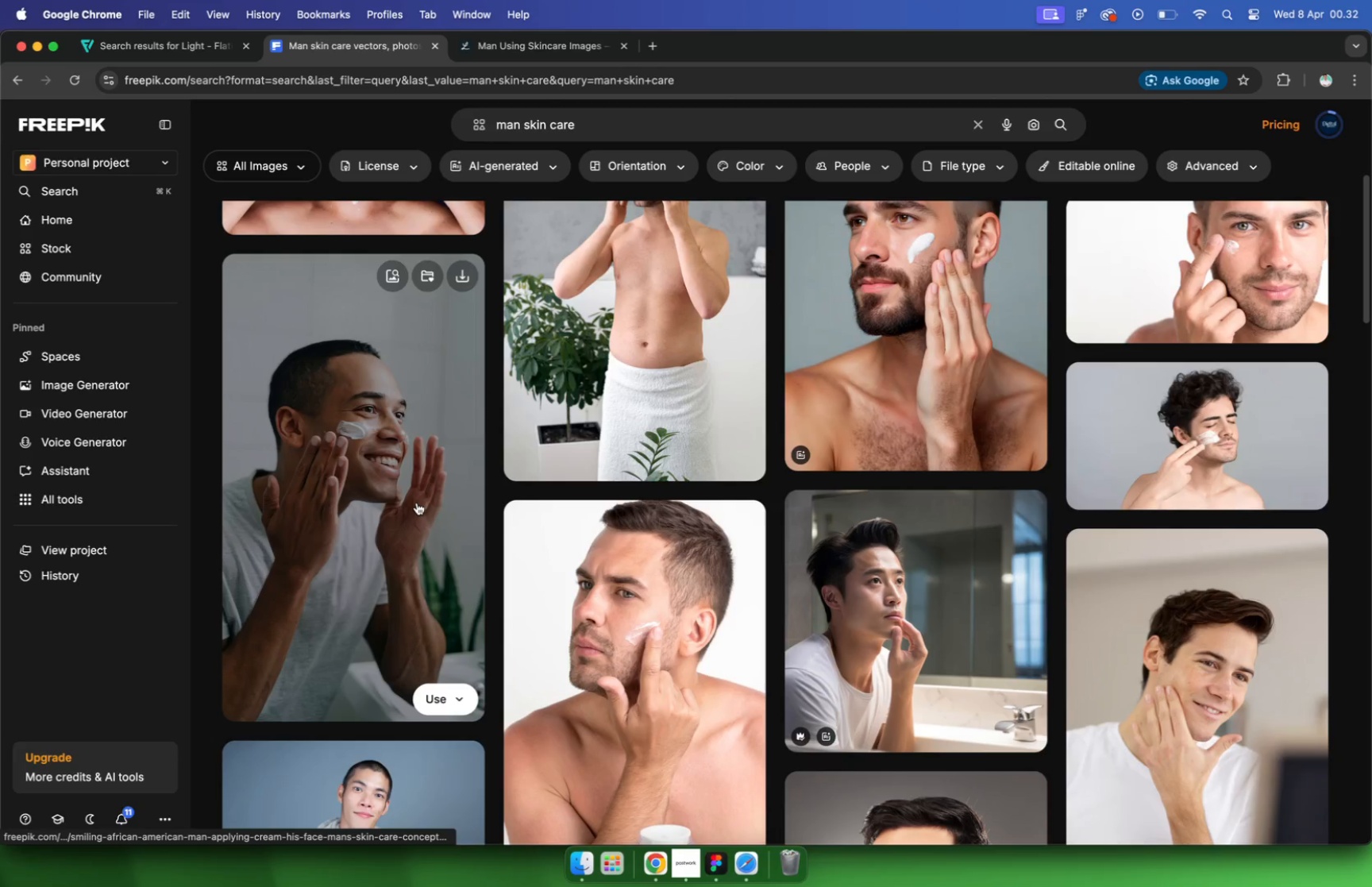 
scroll: coordinate [735, 483], scroll_direction: down, amount: 15.0
 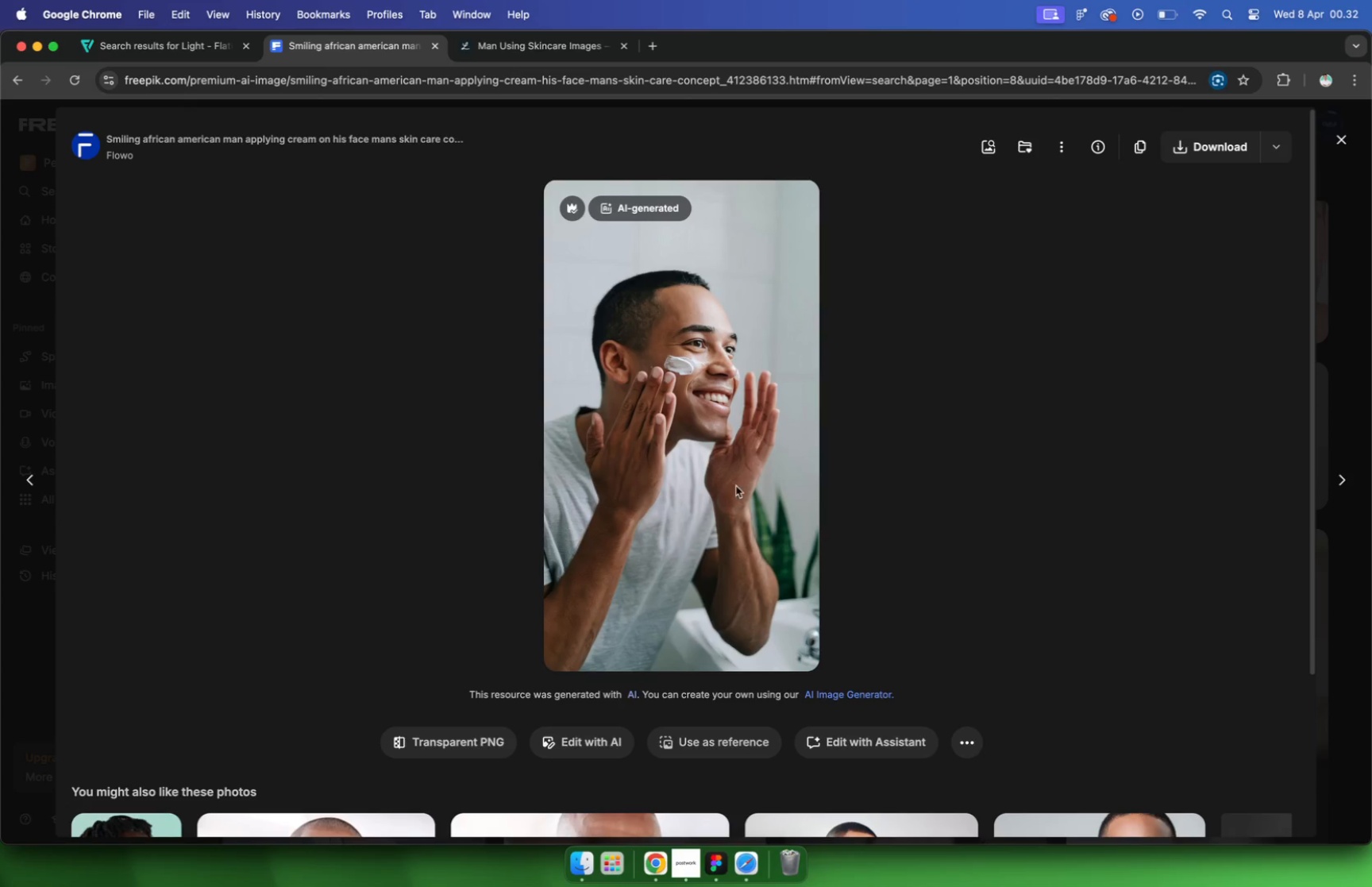 
scroll: coordinate [952, 418], scroll_direction: up, amount: 26.0
 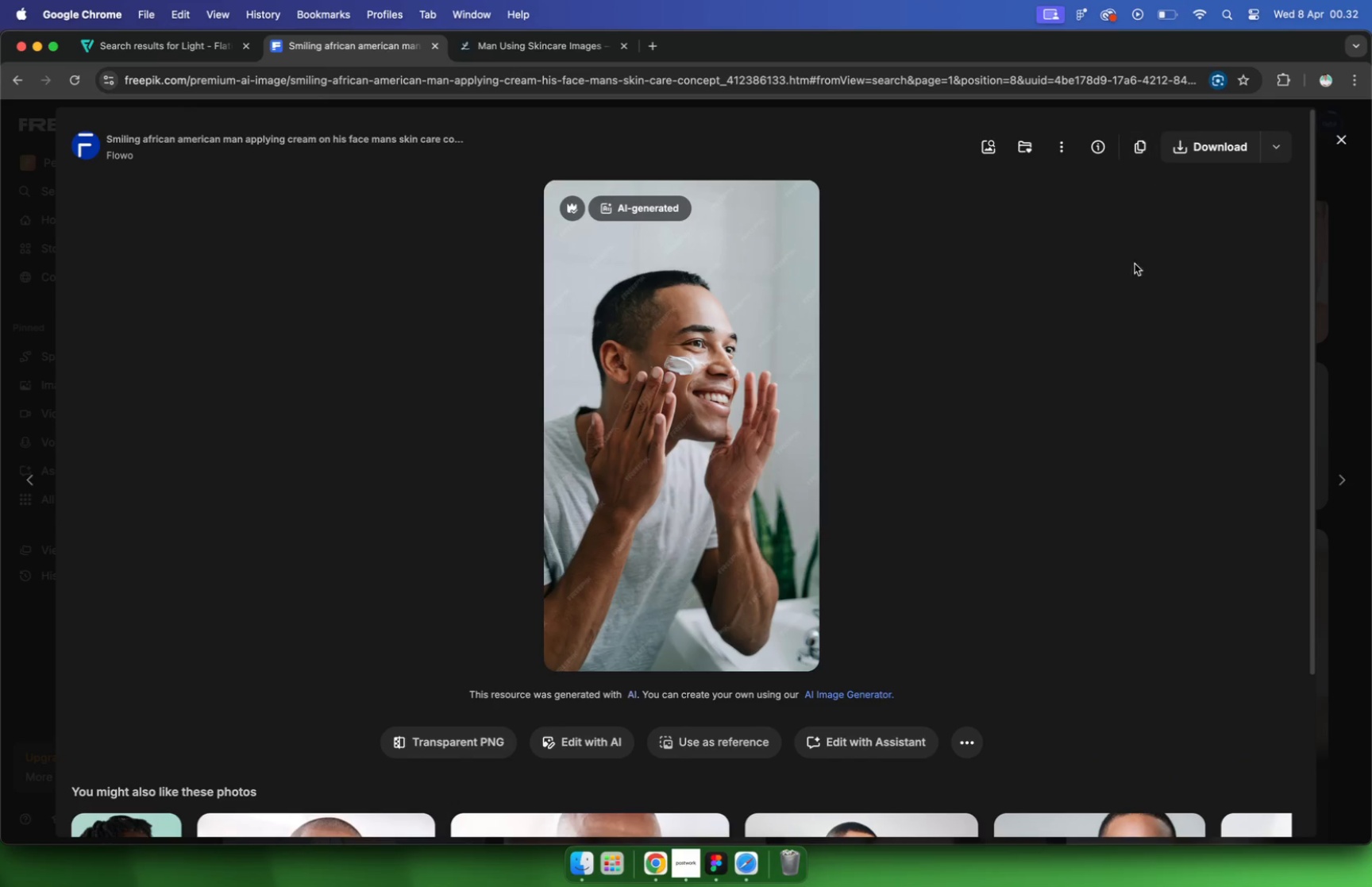 
left_click([720, 866])
 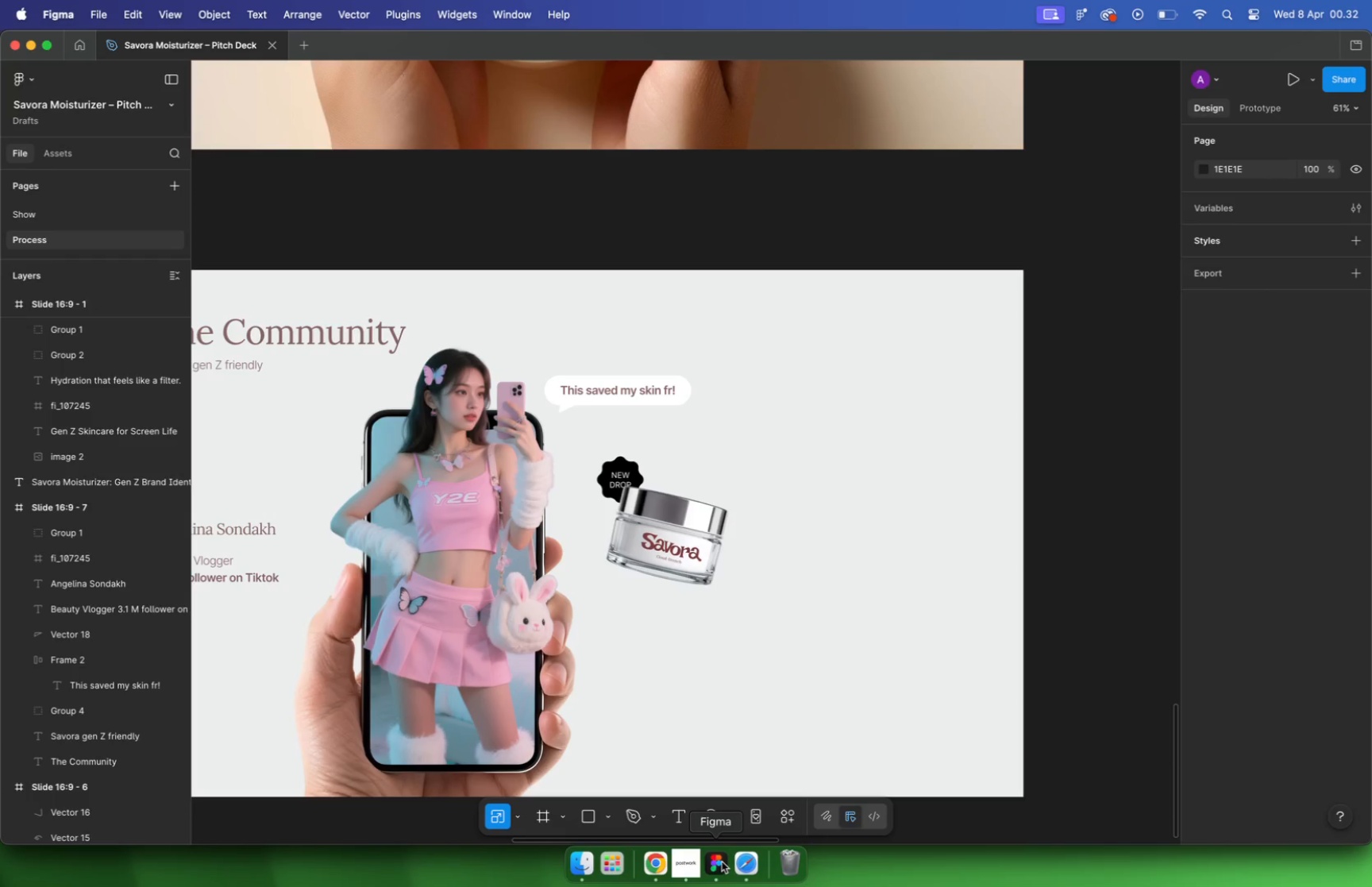 
scroll: coordinate [847, 438], scroll_direction: down, amount: 2.0
 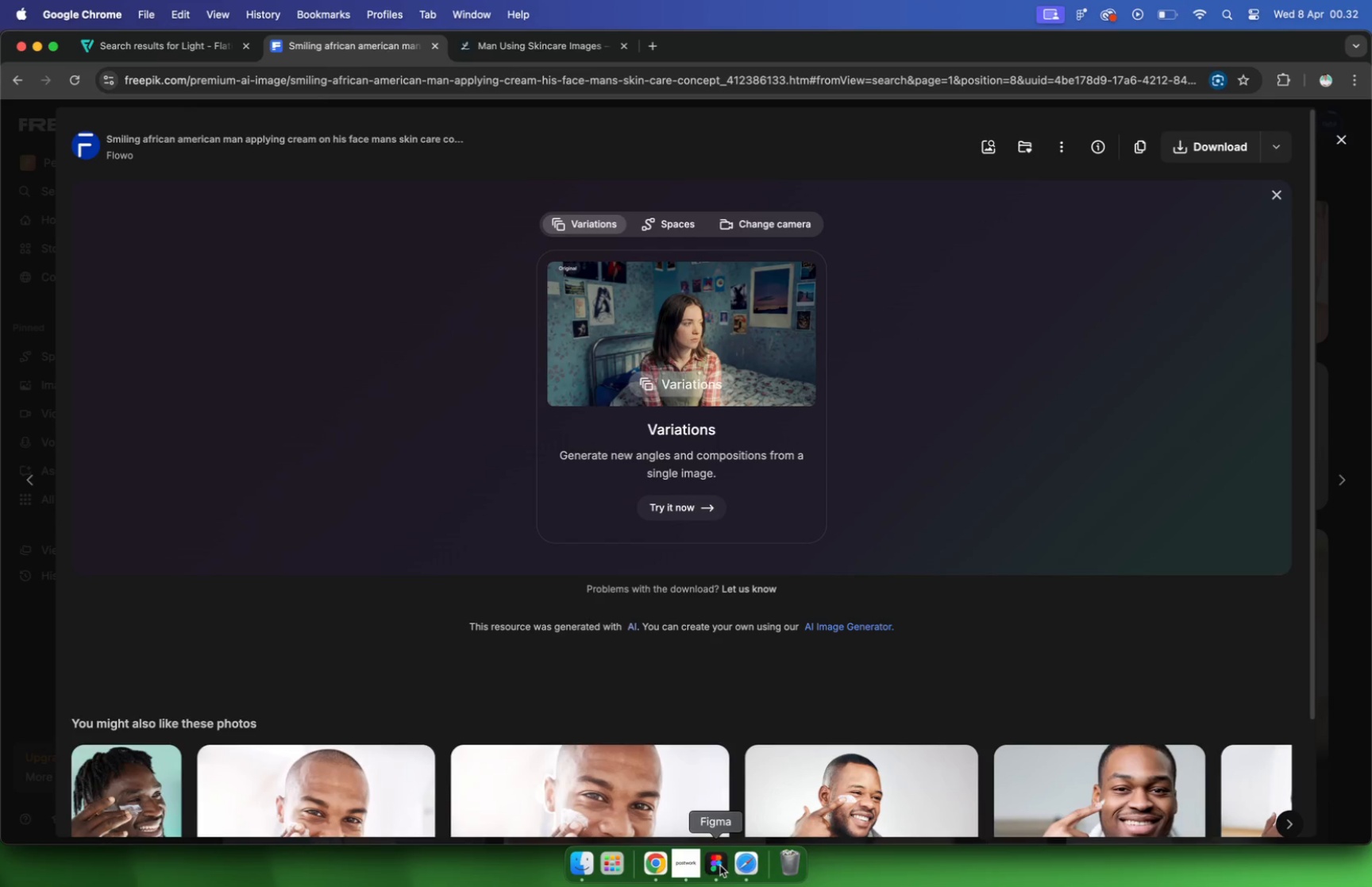 
hold_key(key=CommandLeft, duration=0.77)
scroll: coordinate [847, 438], scroll_direction: down, amount: 11.0
 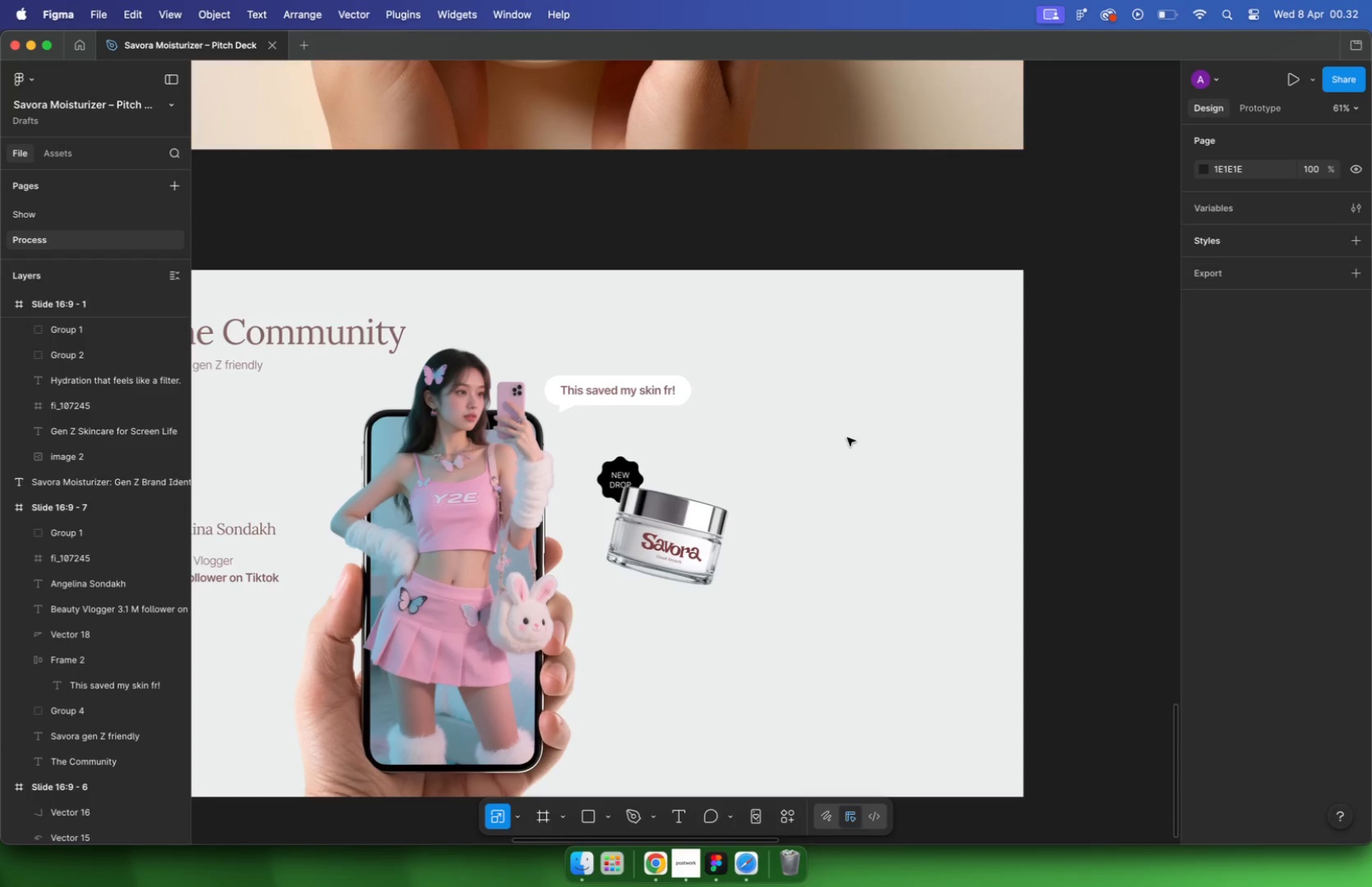 
left_click([1108, 507])
 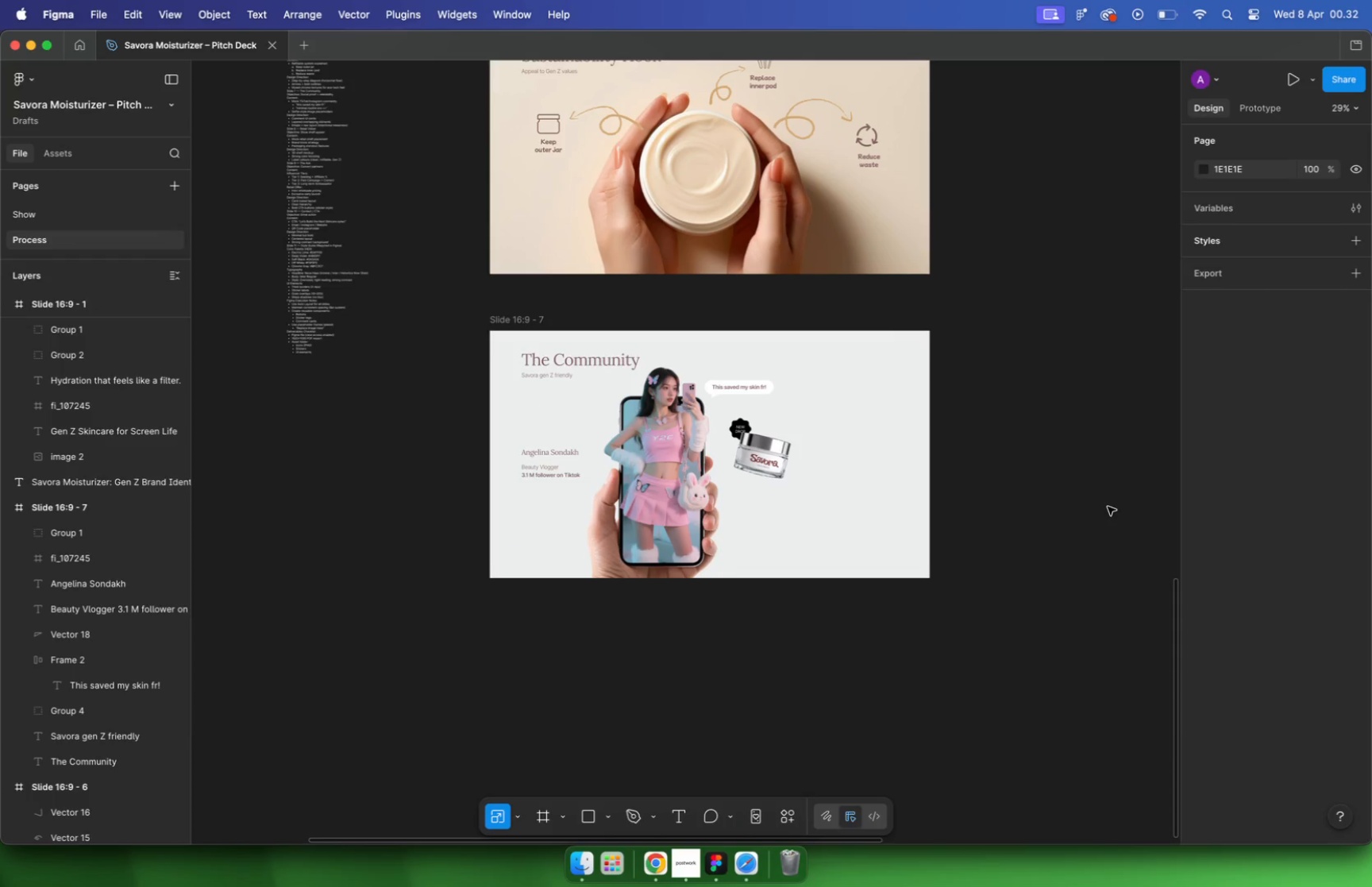 
key(Meta+V)
 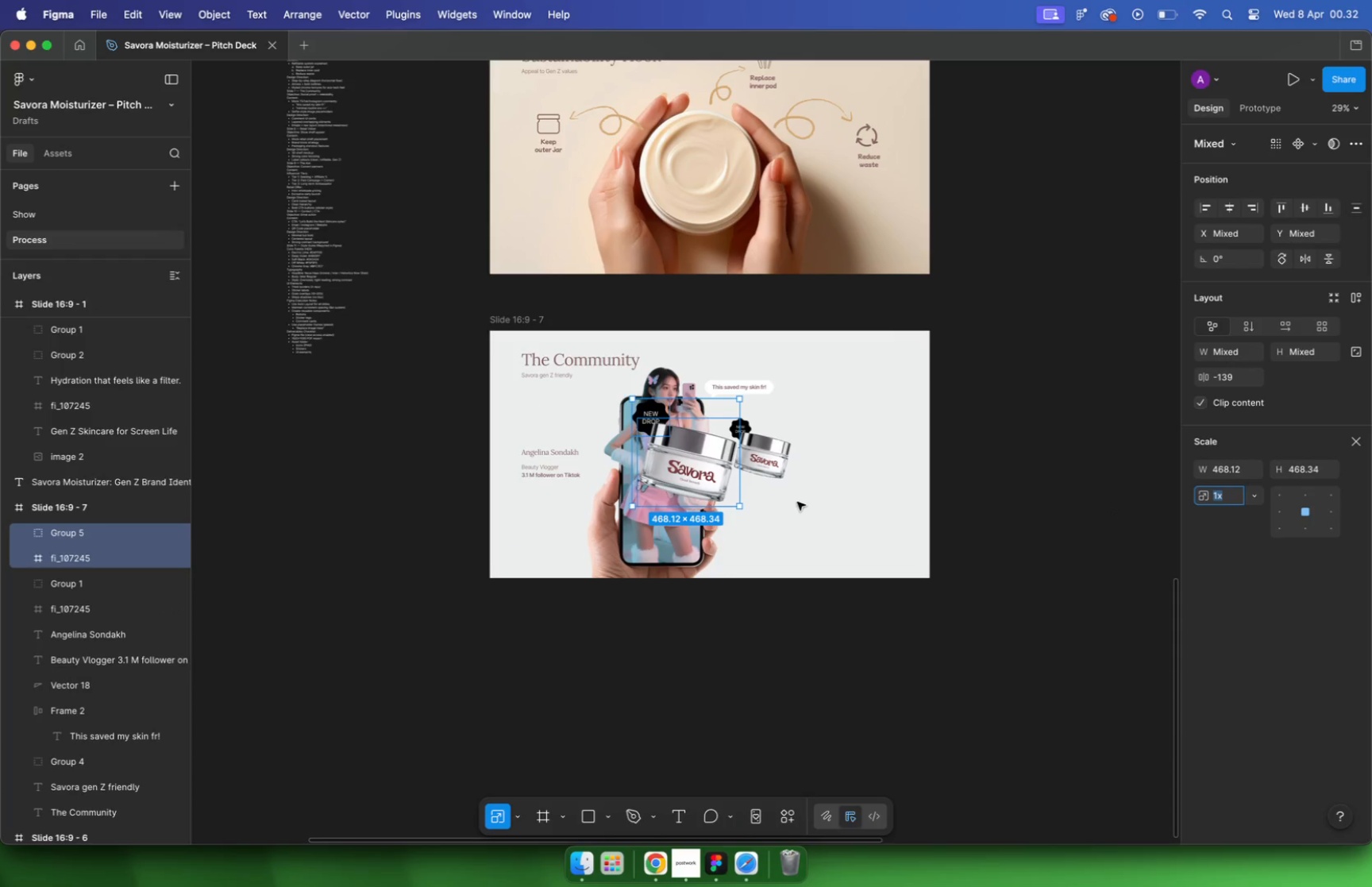 
key(Meta+CommandLeft)
 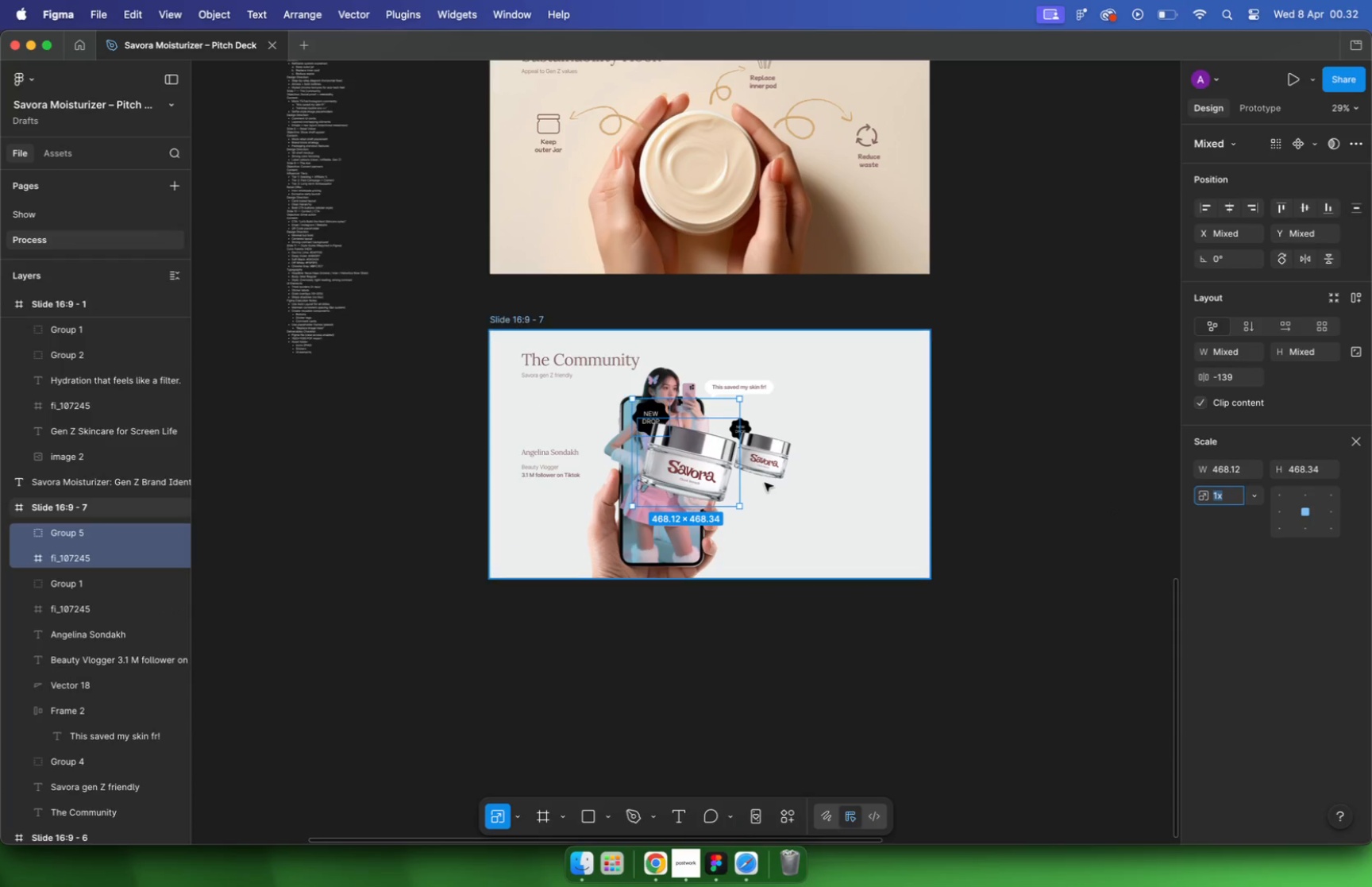 
key(Meta+Z)
 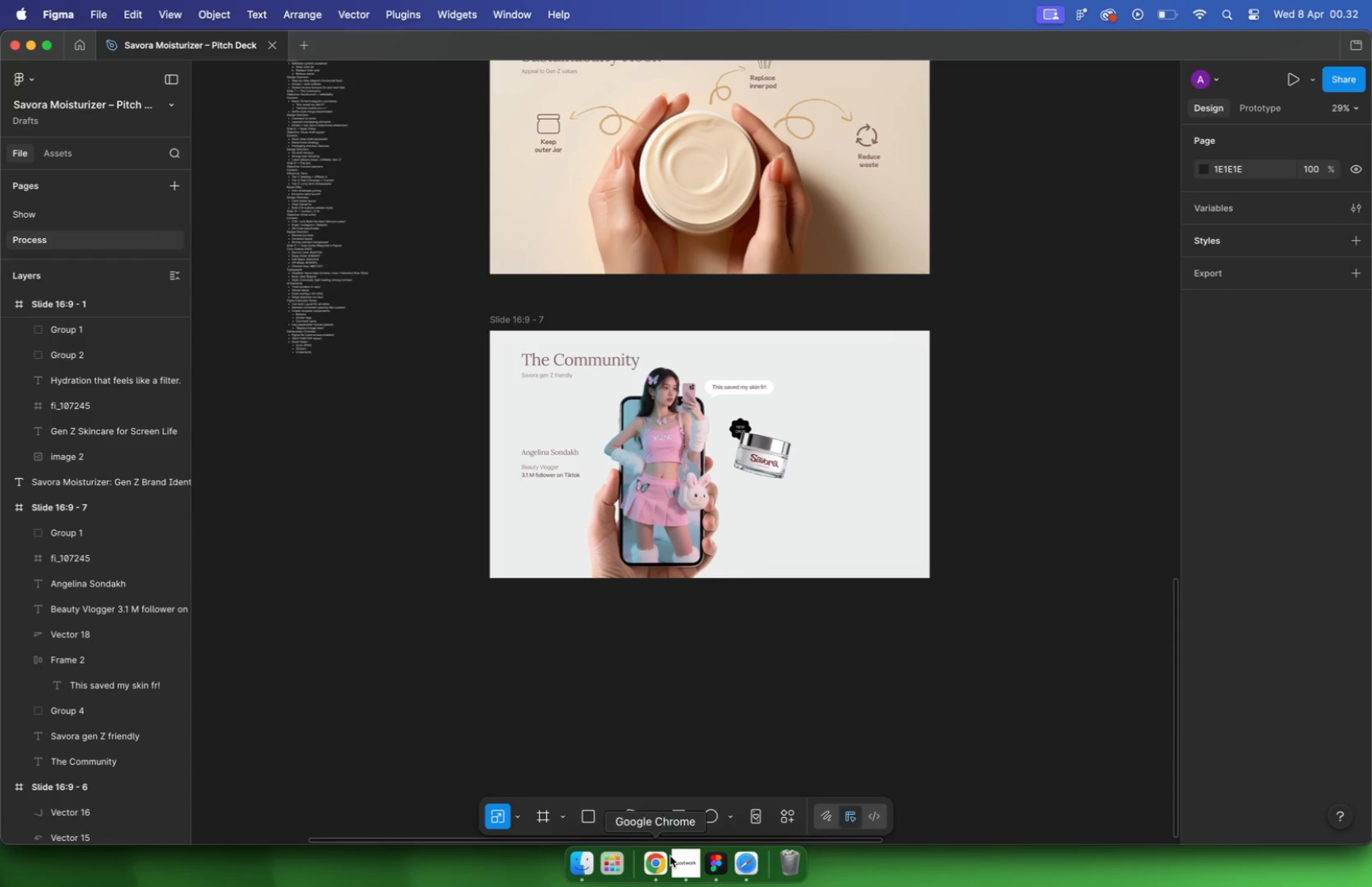 
left_click([657, 865])
 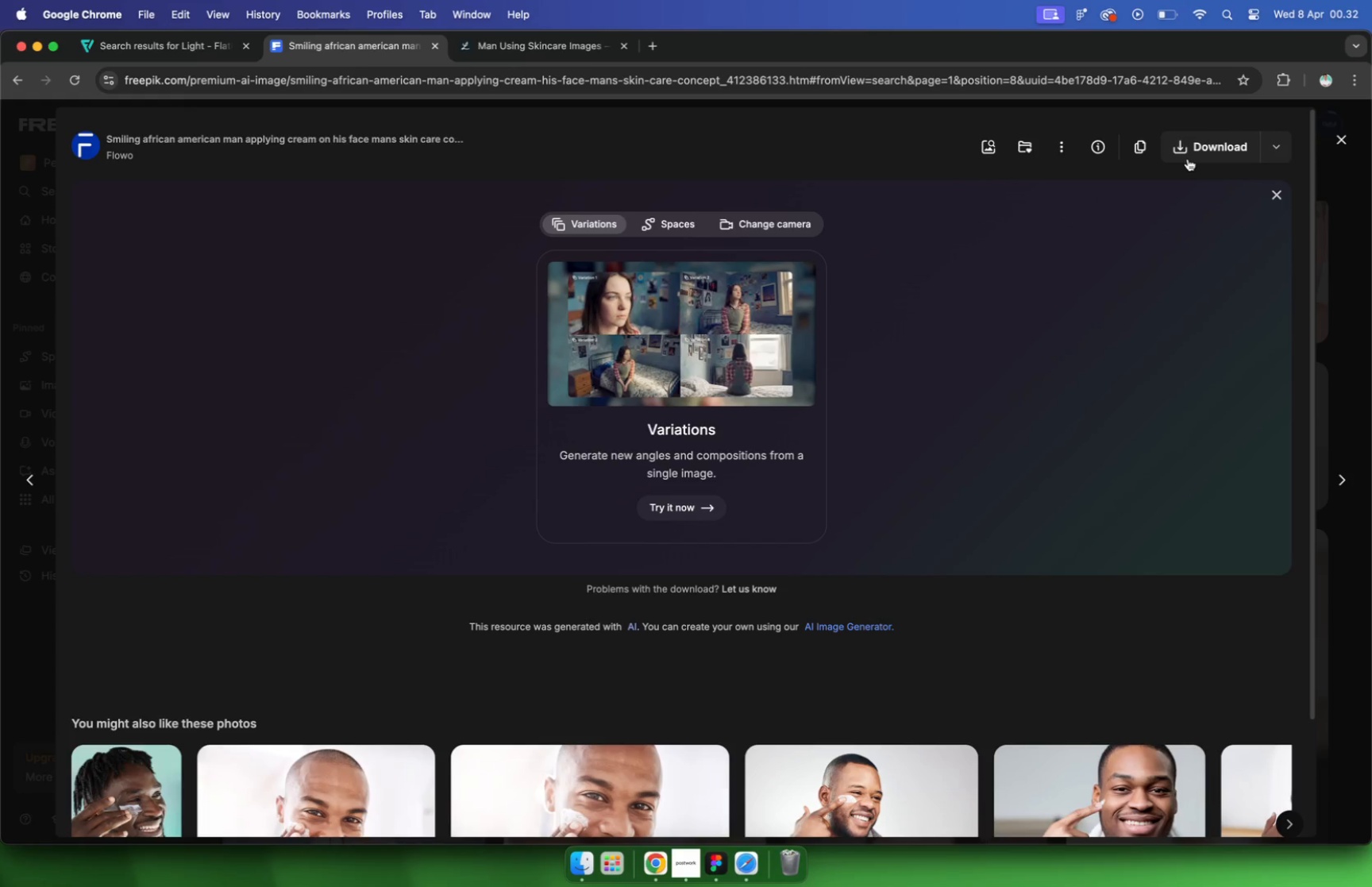 
left_click([1134, 153])
 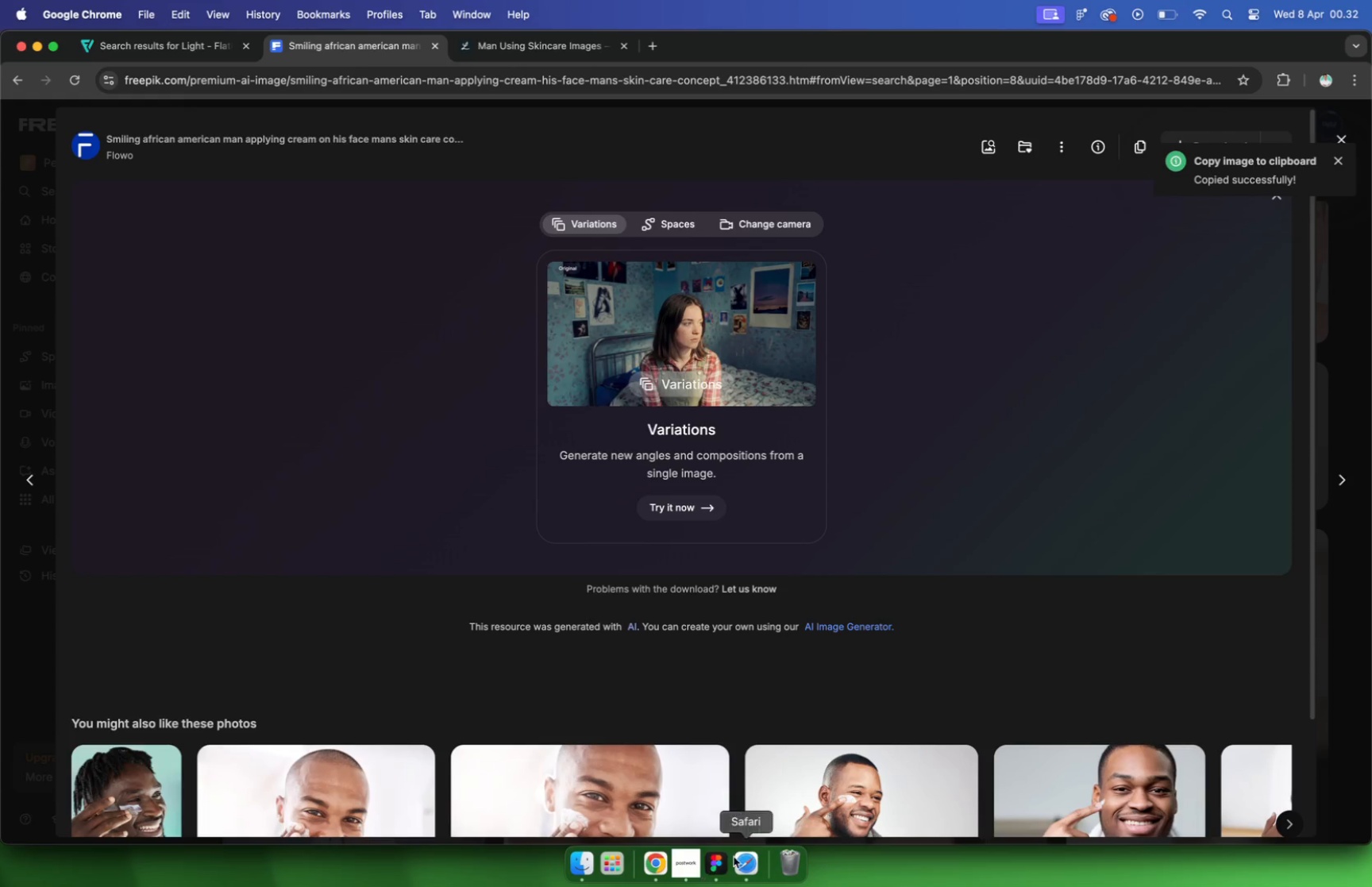 
left_click([723, 861])
 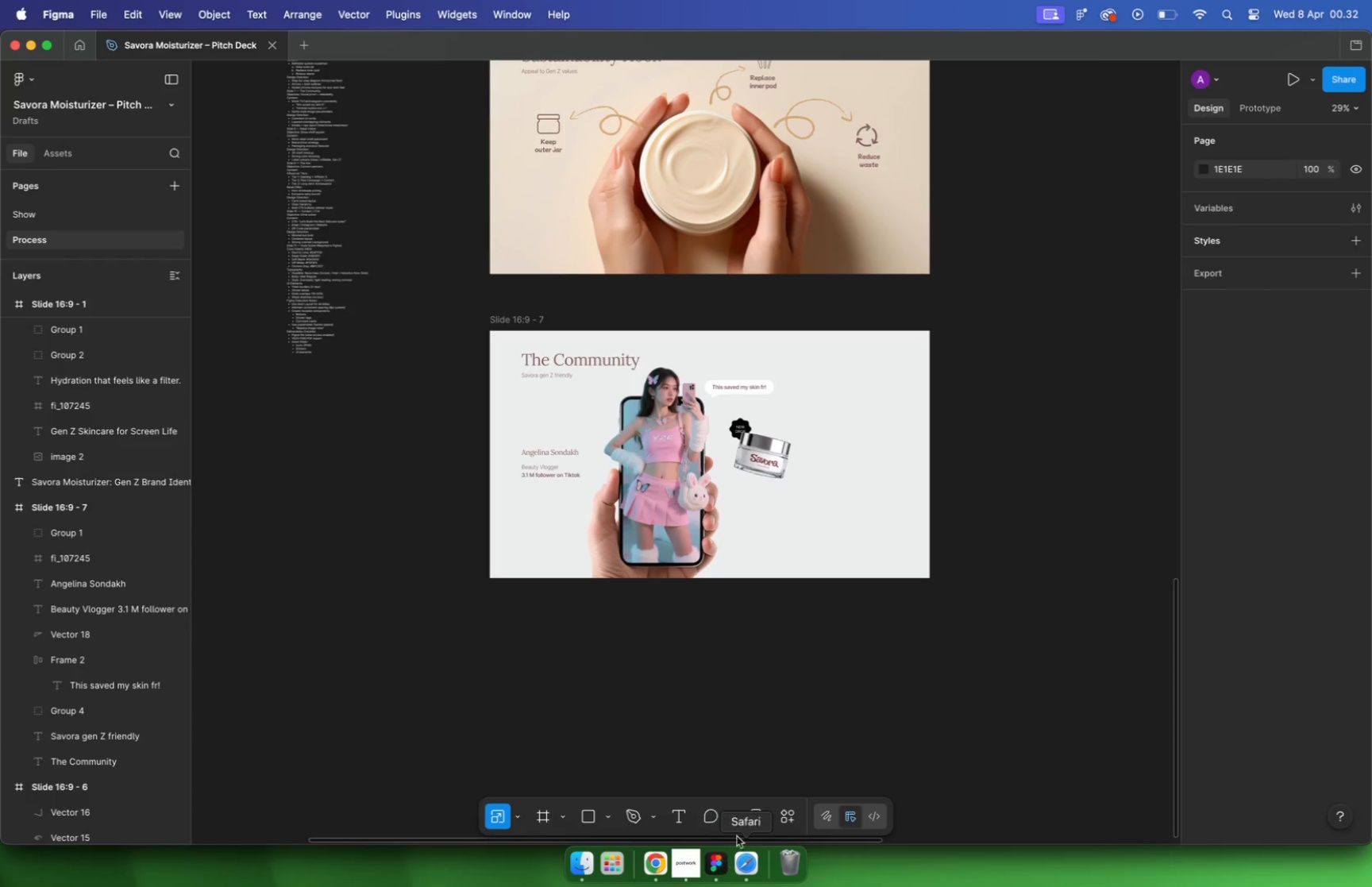 
key(Meta+V)
 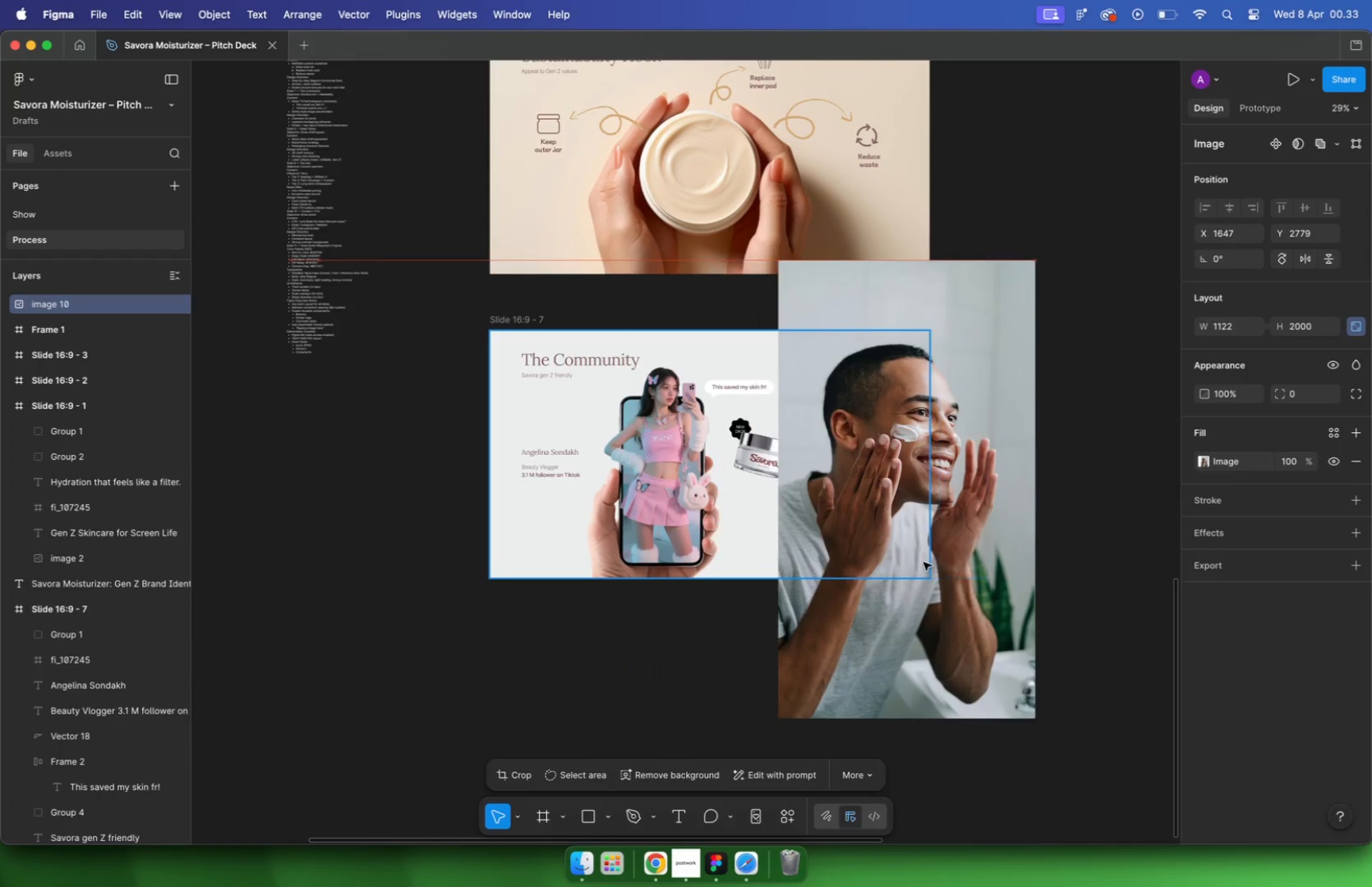 
left_click_drag(start_coordinate=[702, 526], to_coordinate=[923, 562])
 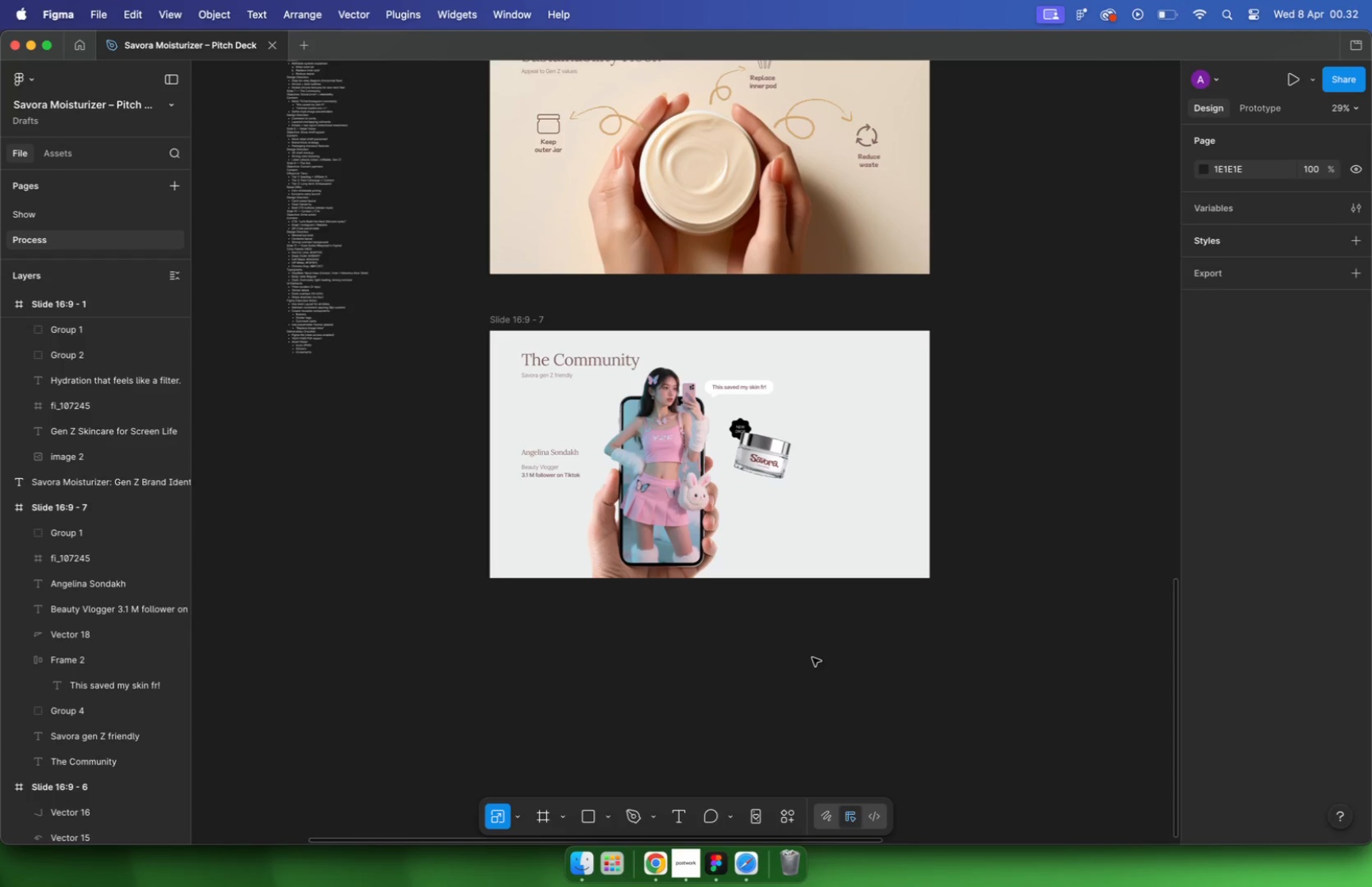 
left_click_drag(start_coordinate=[1035, 264], to_coordinate=[864, 606])
 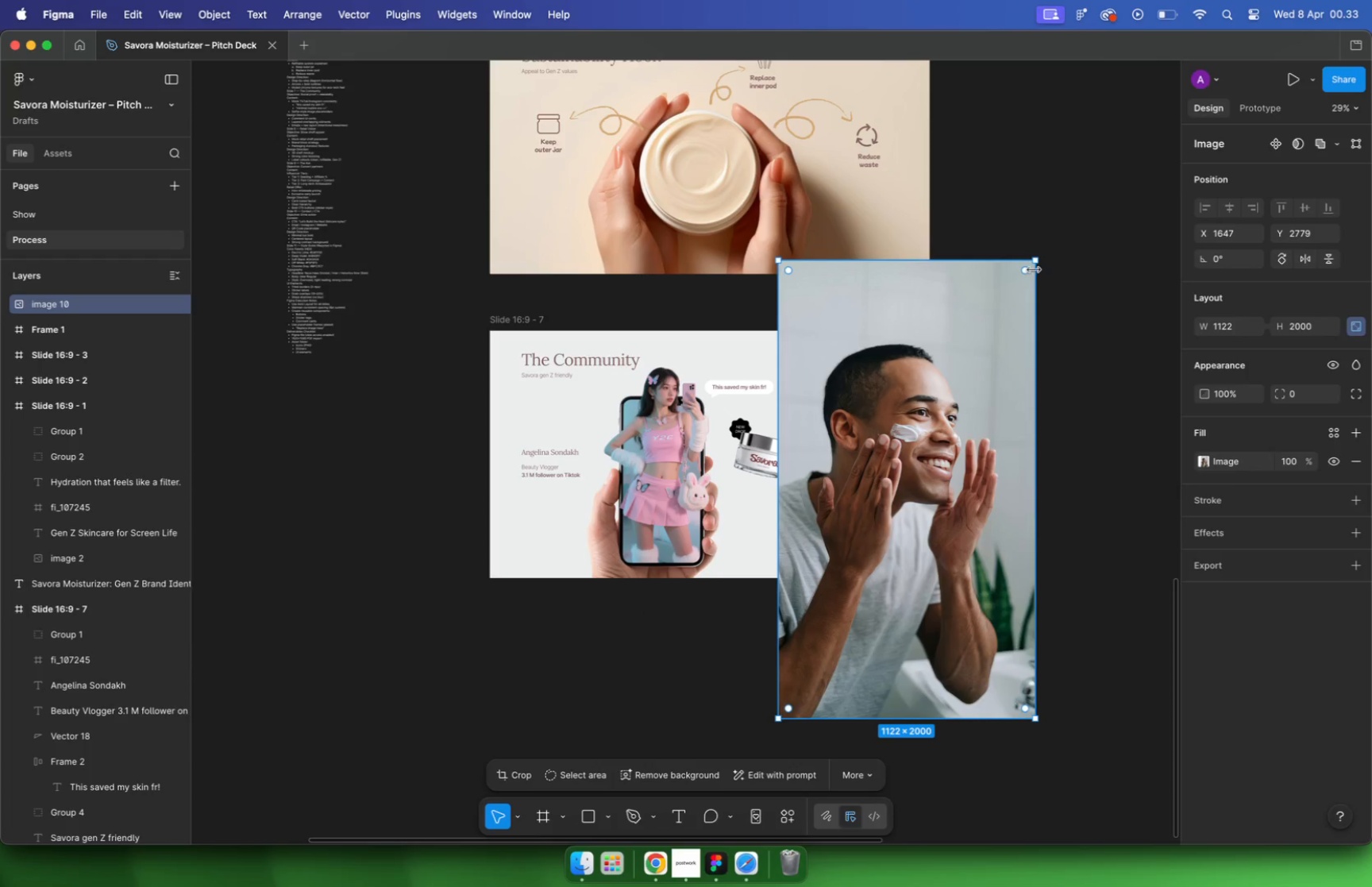 
hold_key(key=ShiftLeft, duration=1.05)
 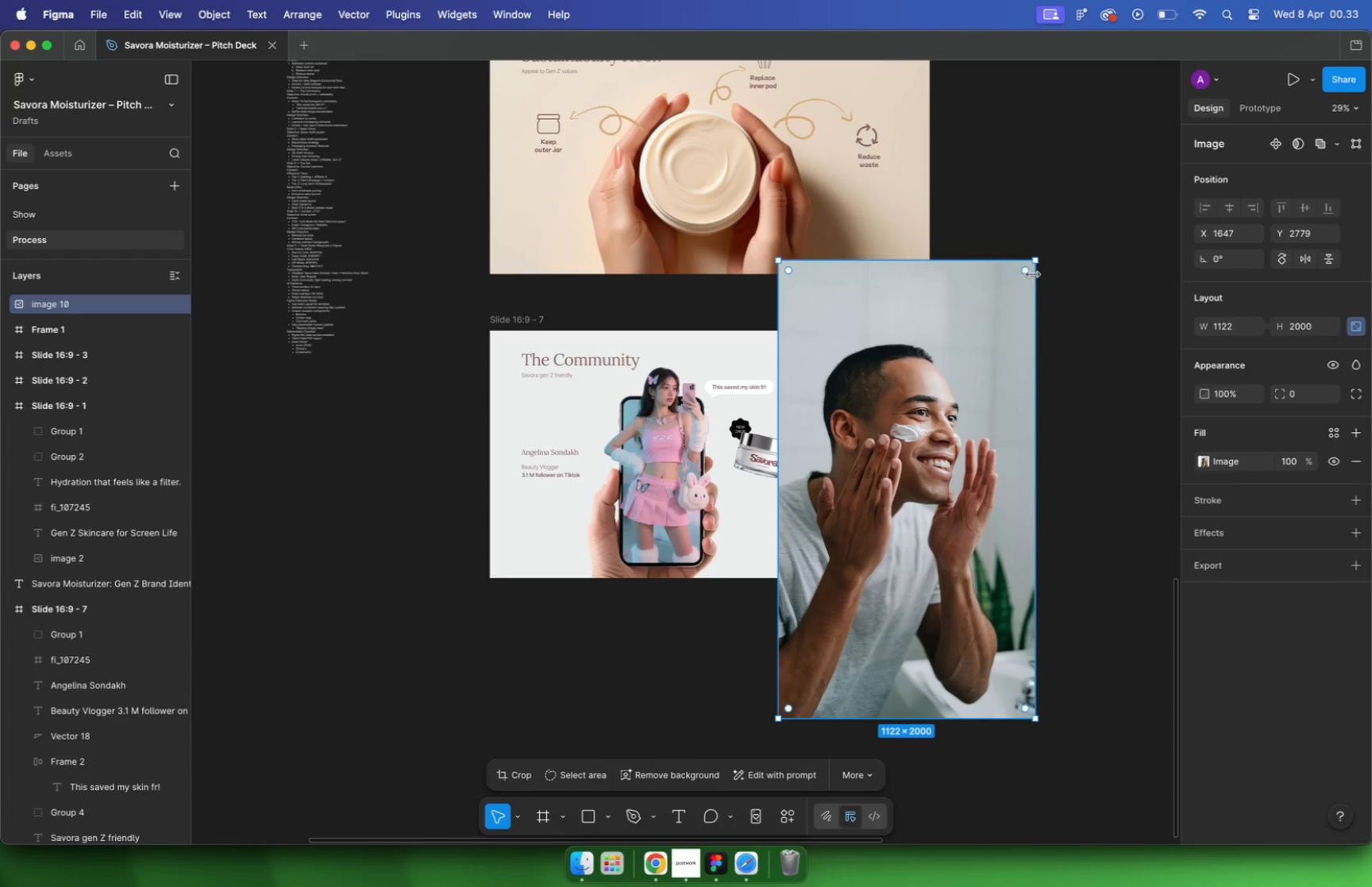 
left_click_drag(start_coordinate=[832, 676], to_coordinate=[873, 442])
 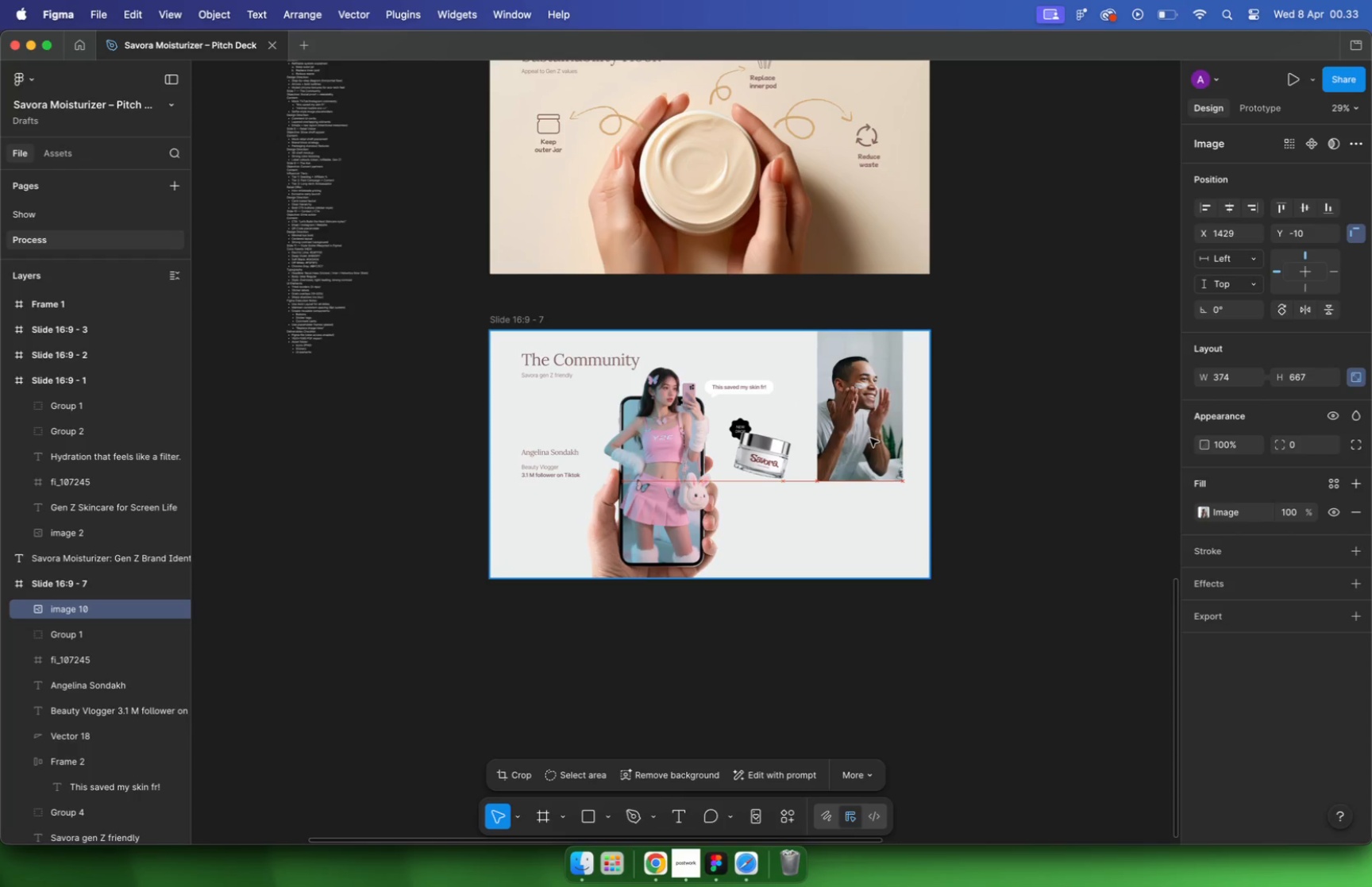 
hold_key(key=CommandLeft, duration=0.76)
scroll: coordinate [873, 466], scroll_direction: up, amount: 5.0
 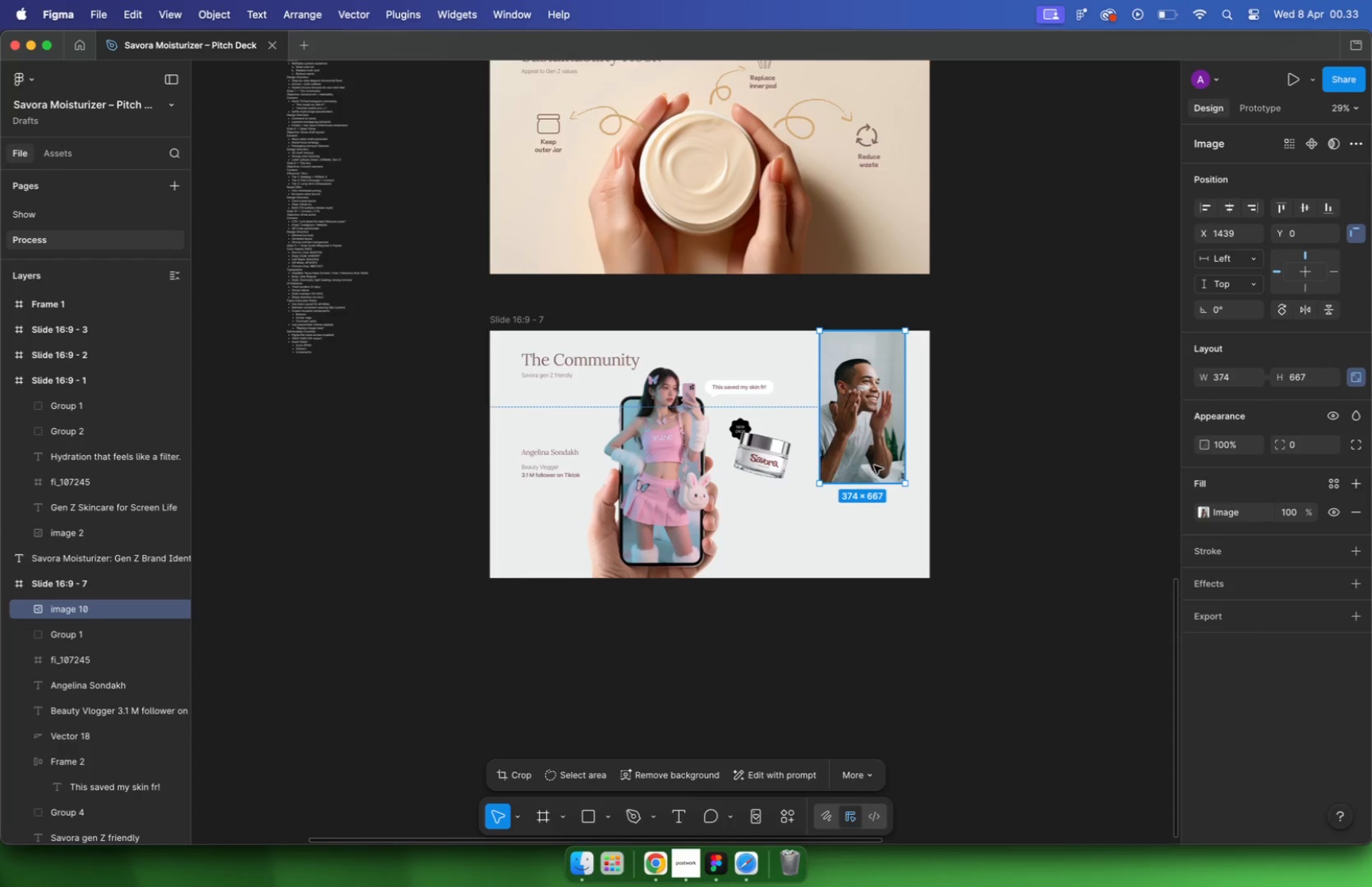 
left_click([1097, 455])
 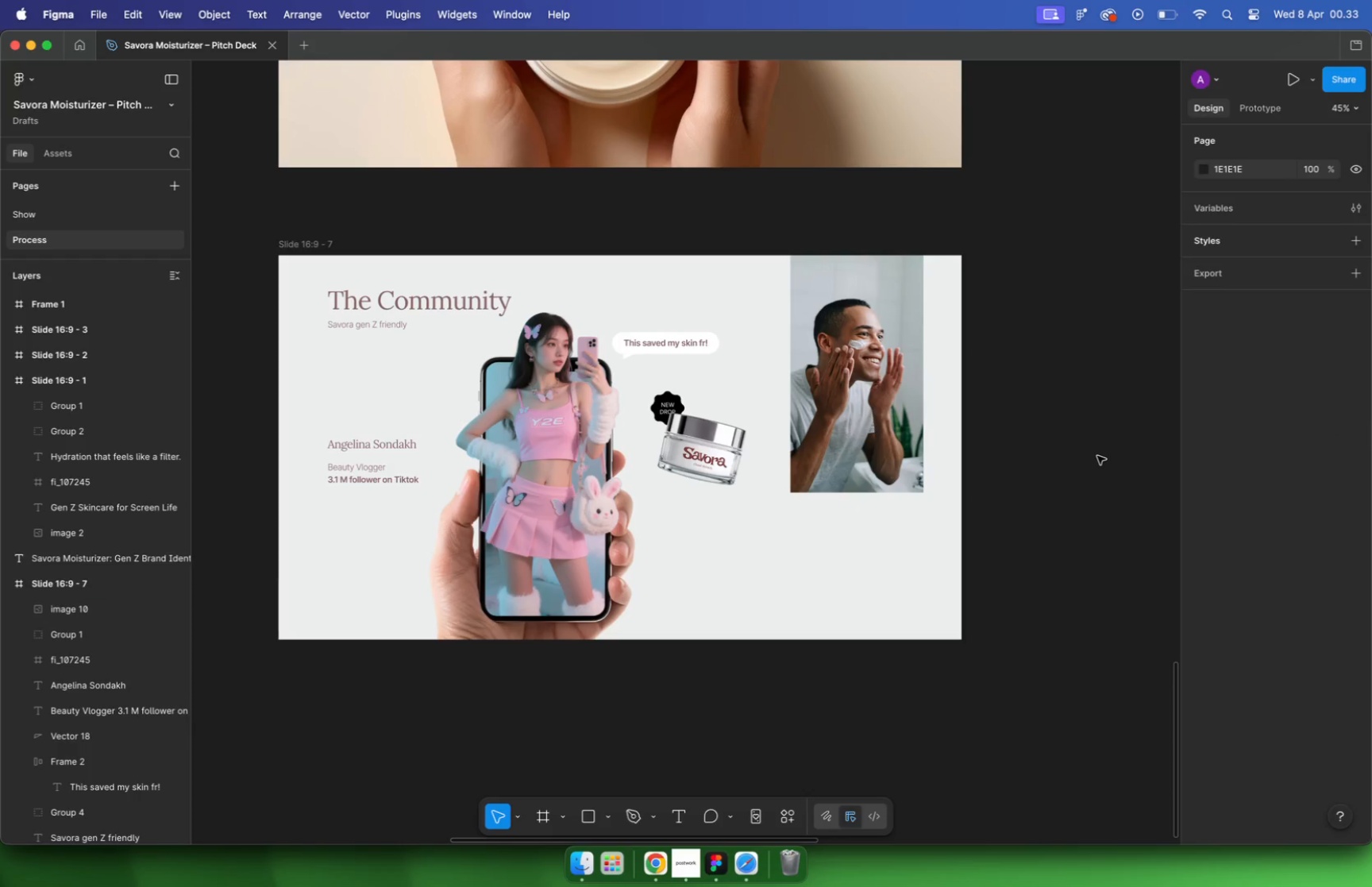 
hold_key(key=CommandLeft, duration=1.5)
scroll: coordinate [1079, 486], scroll_direction: down, amount: 1.0
 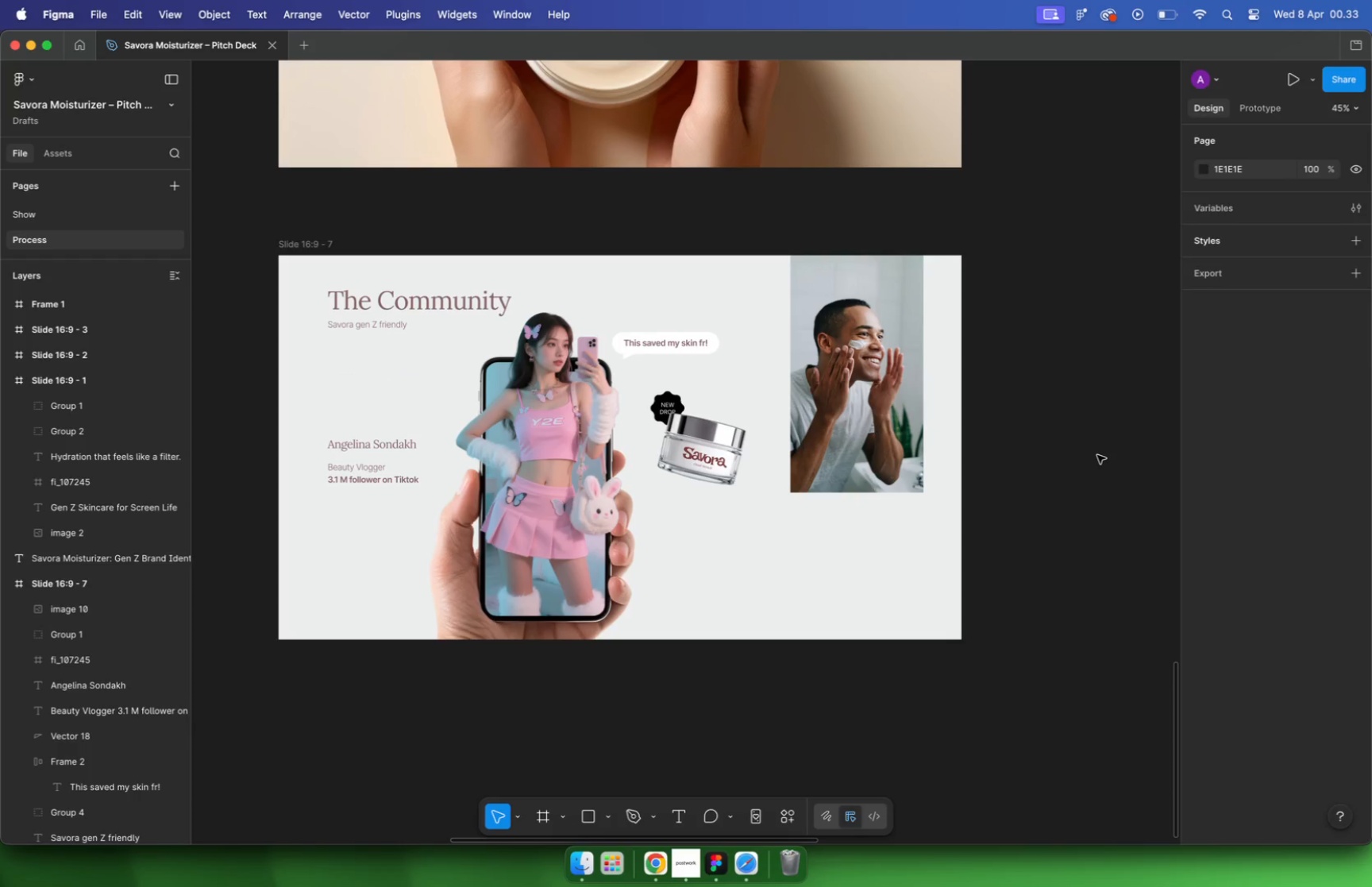 
scroll: coordinate [1075, 490], scroll_direction: up, amount: 2.0
 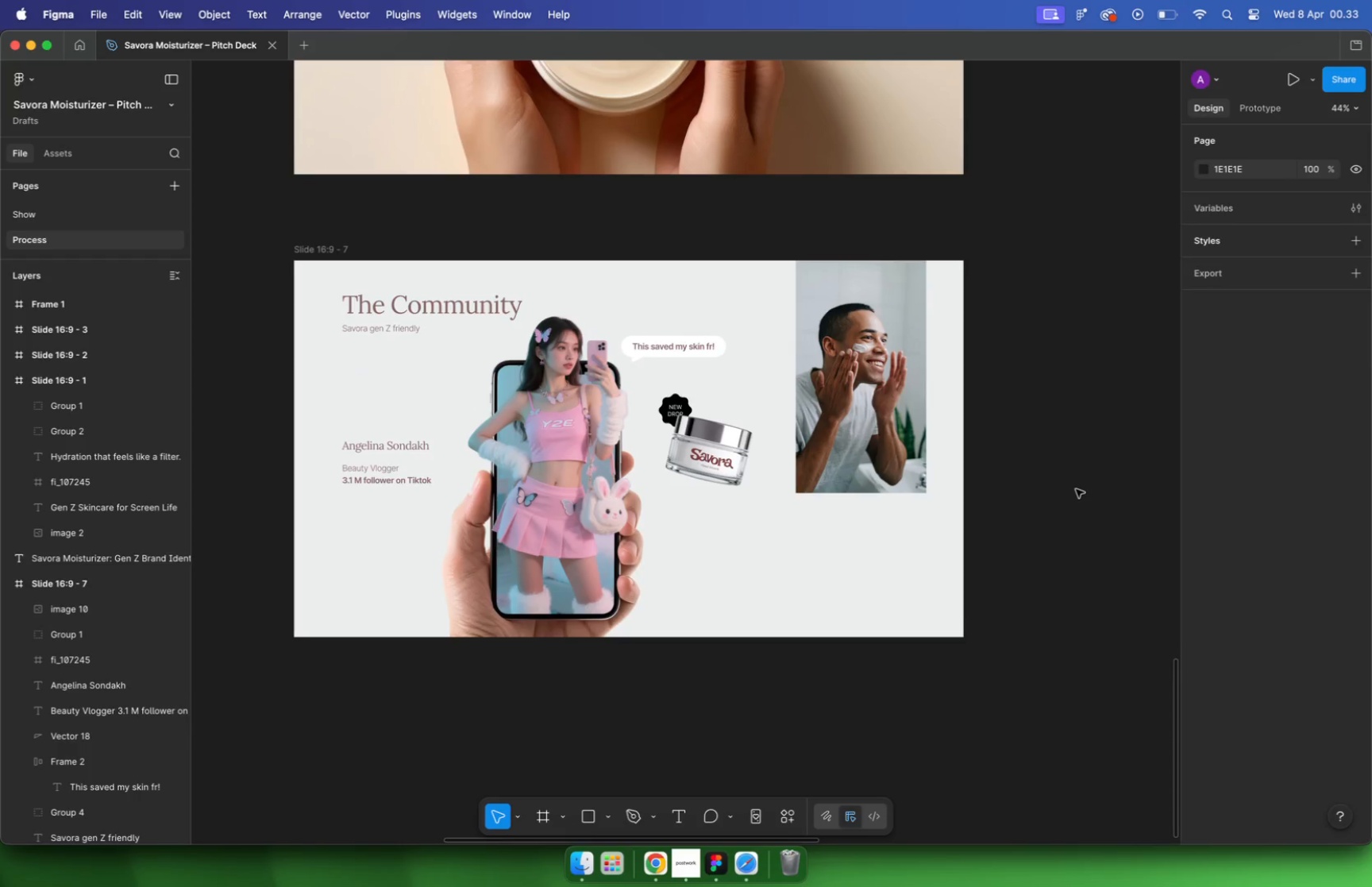 
key(R)
 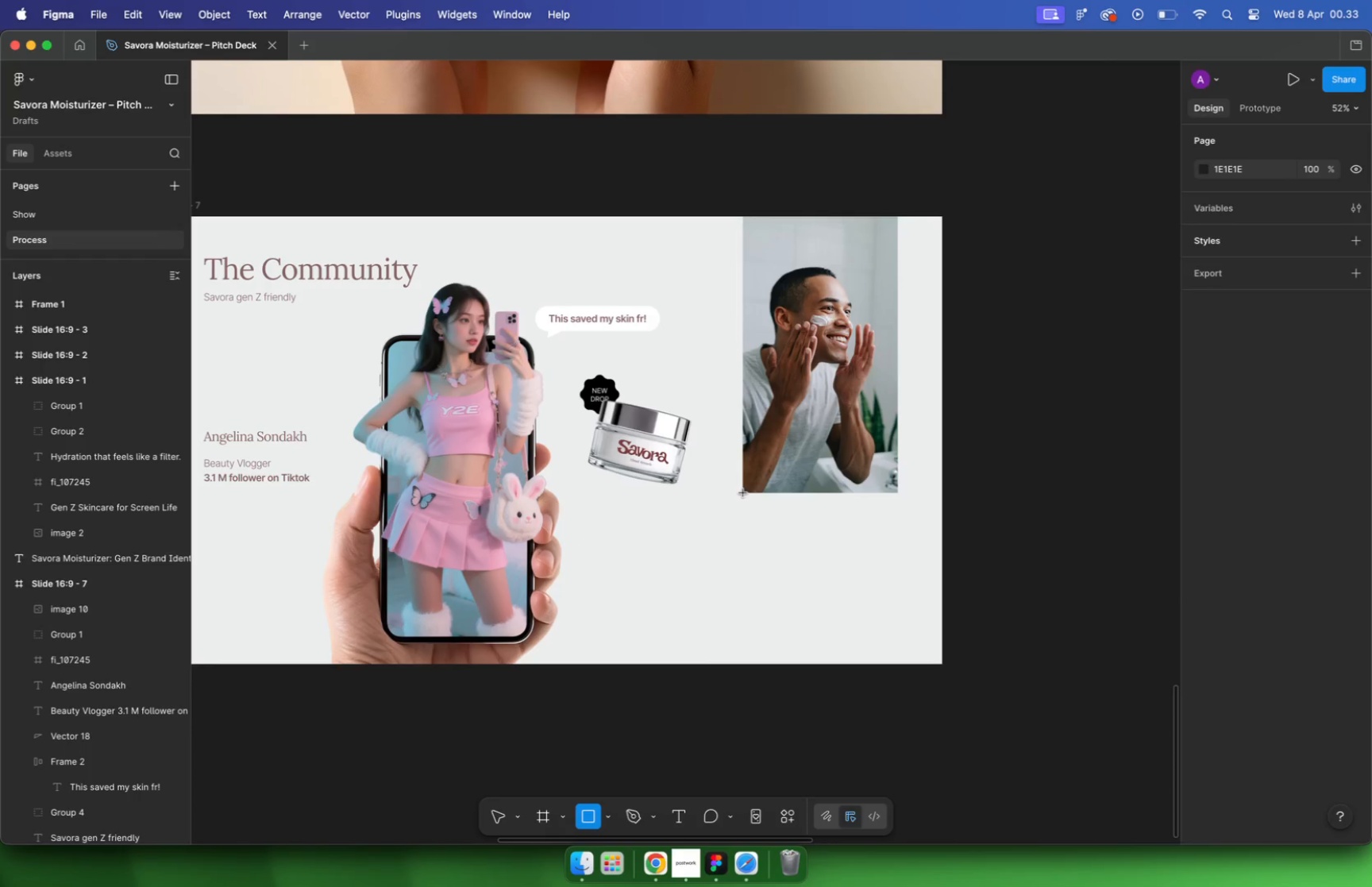 
left_click_drag(start_coordinate=[743, 493], to_coordinate=[898, 619])
 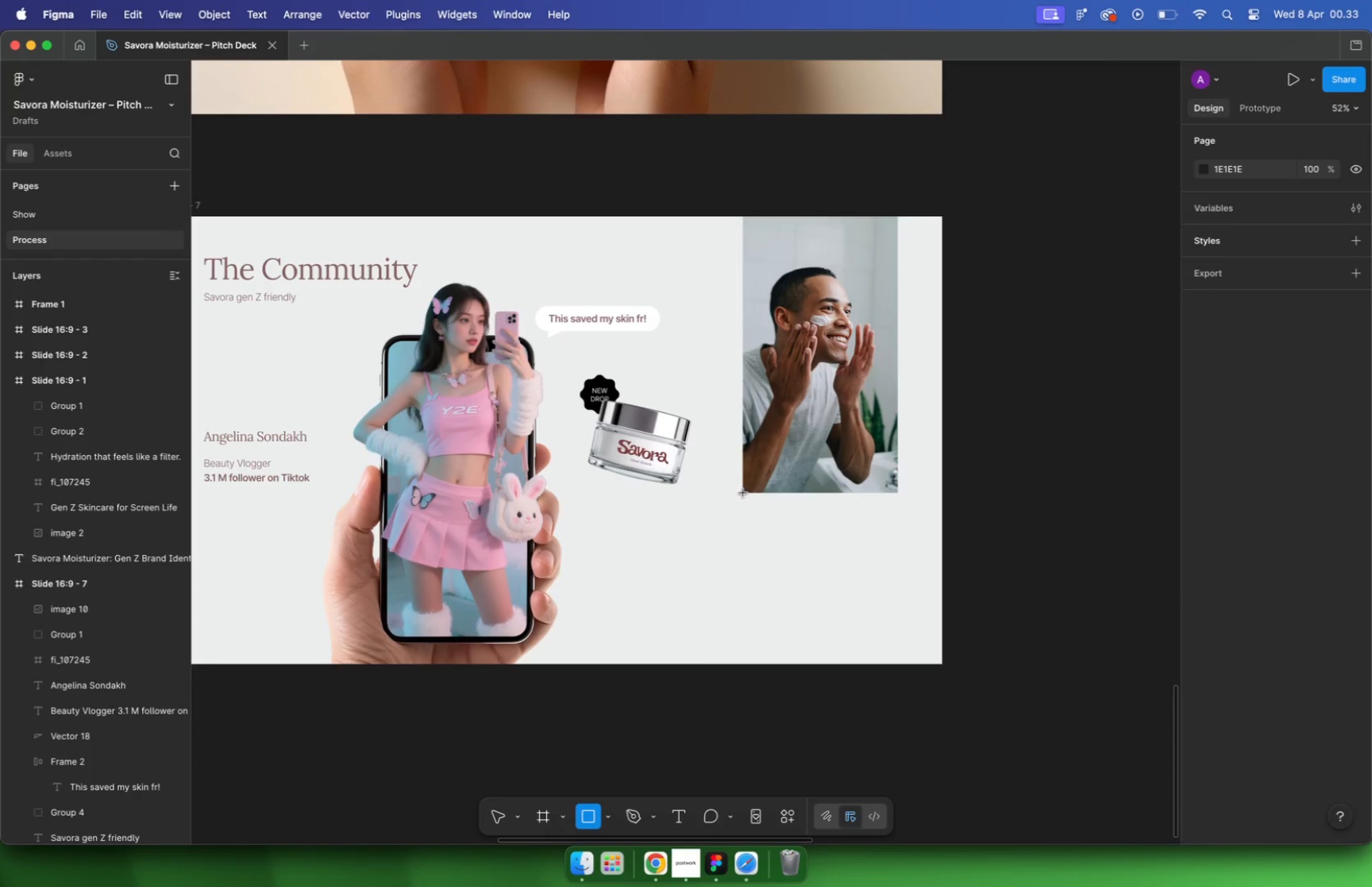 
left_click_drag(start_coordinate=[746, 541], to_coordinate=[742, 541])
 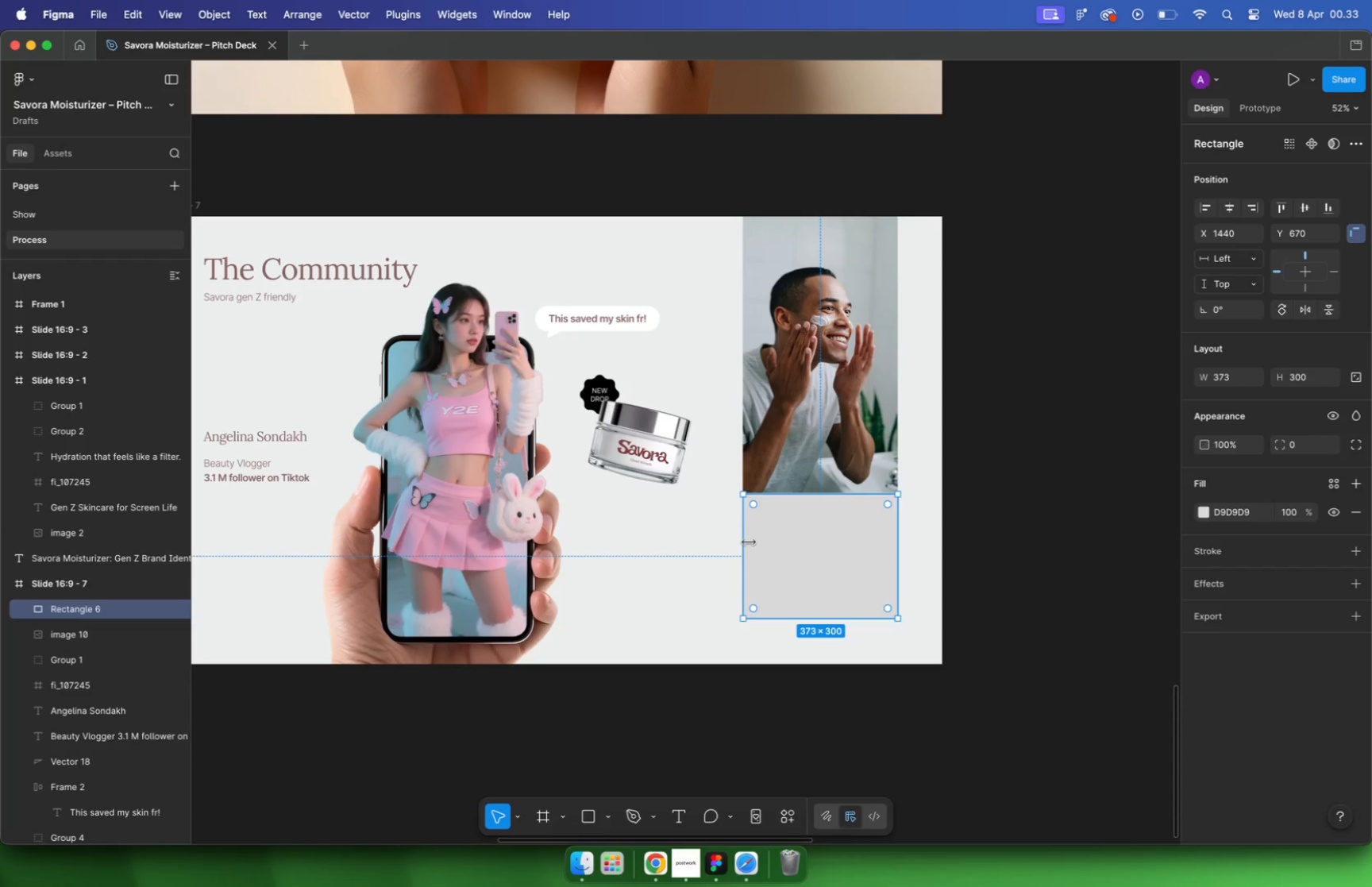 
left_click_drag(start_coordinate=[809, 619], to_coordinate=[809, 665])
 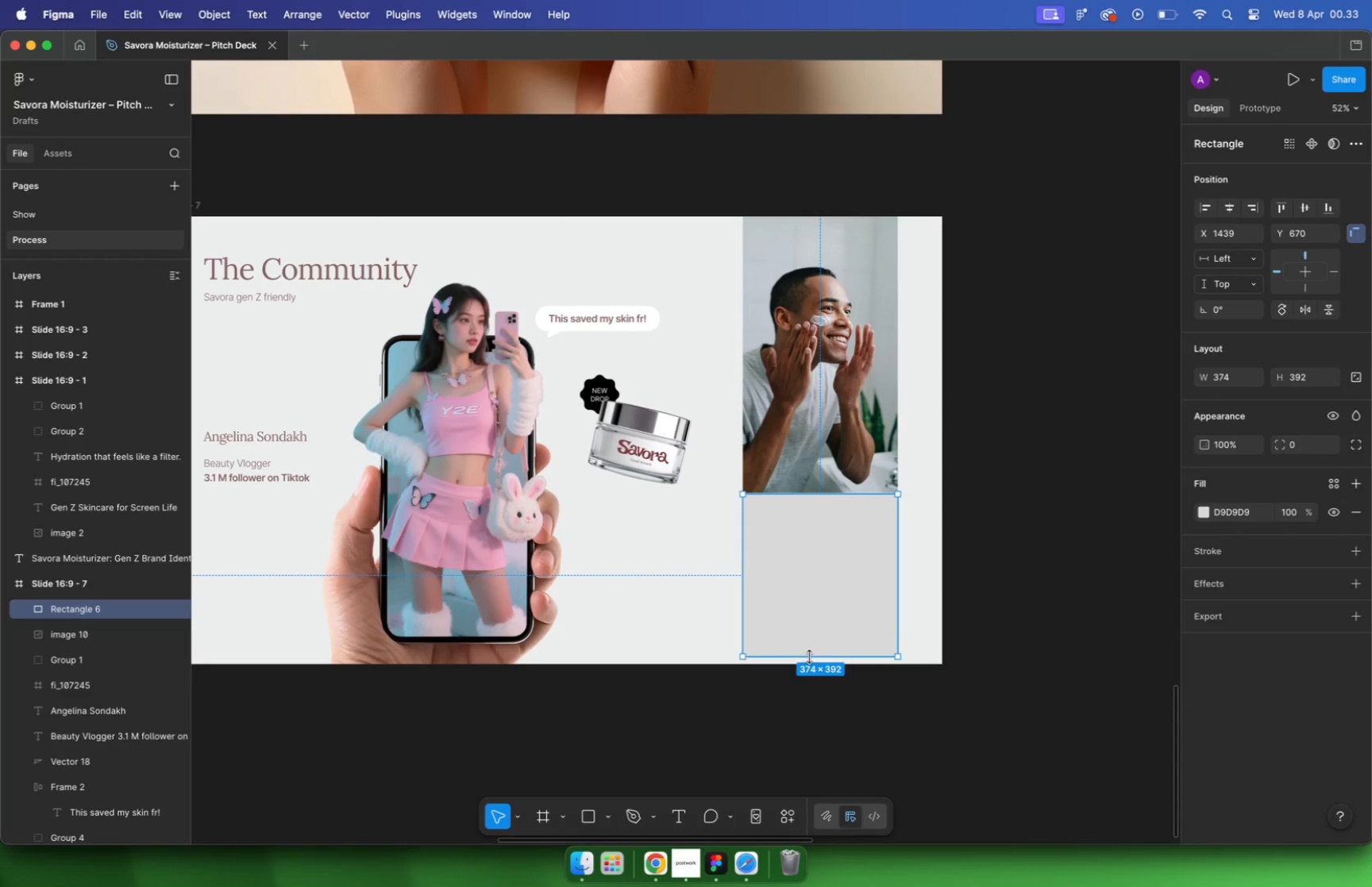 
left_click([283, 272])
 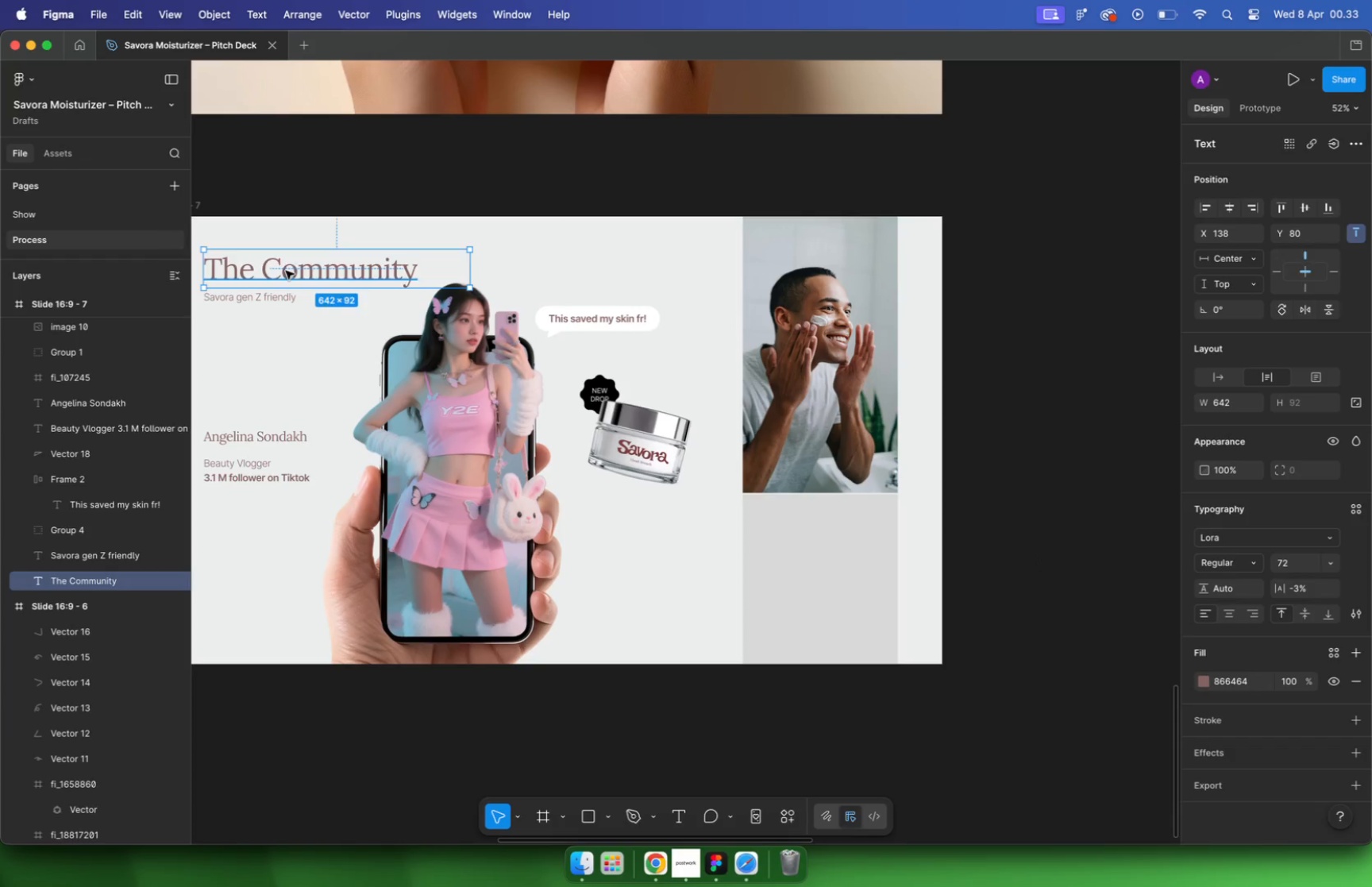 
left_click_drag(start_coordinate=[285, 270], to_coordinate=[831, 508])
 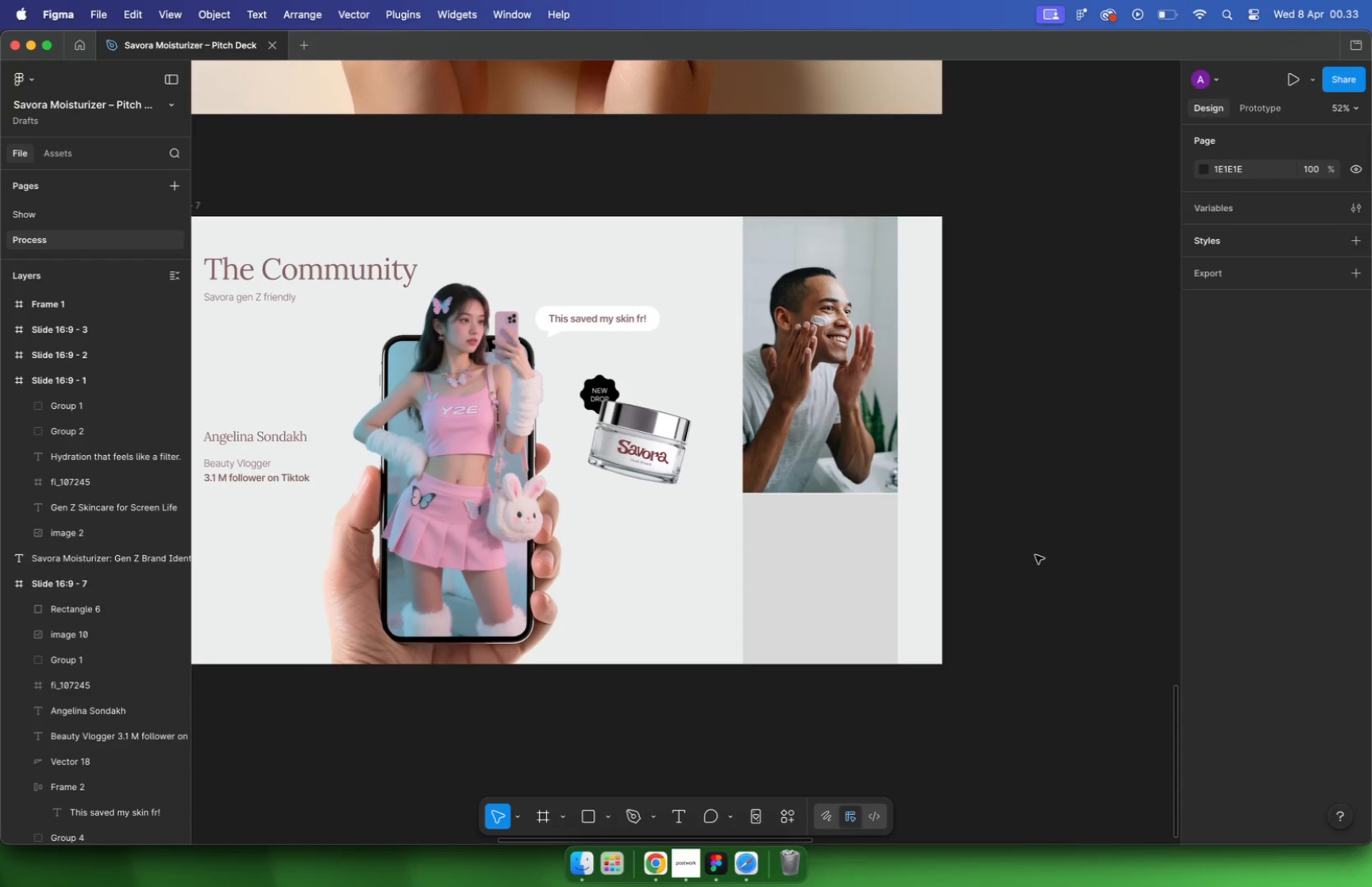 
hold_key(key=OptionLeft, duration=0.56)
 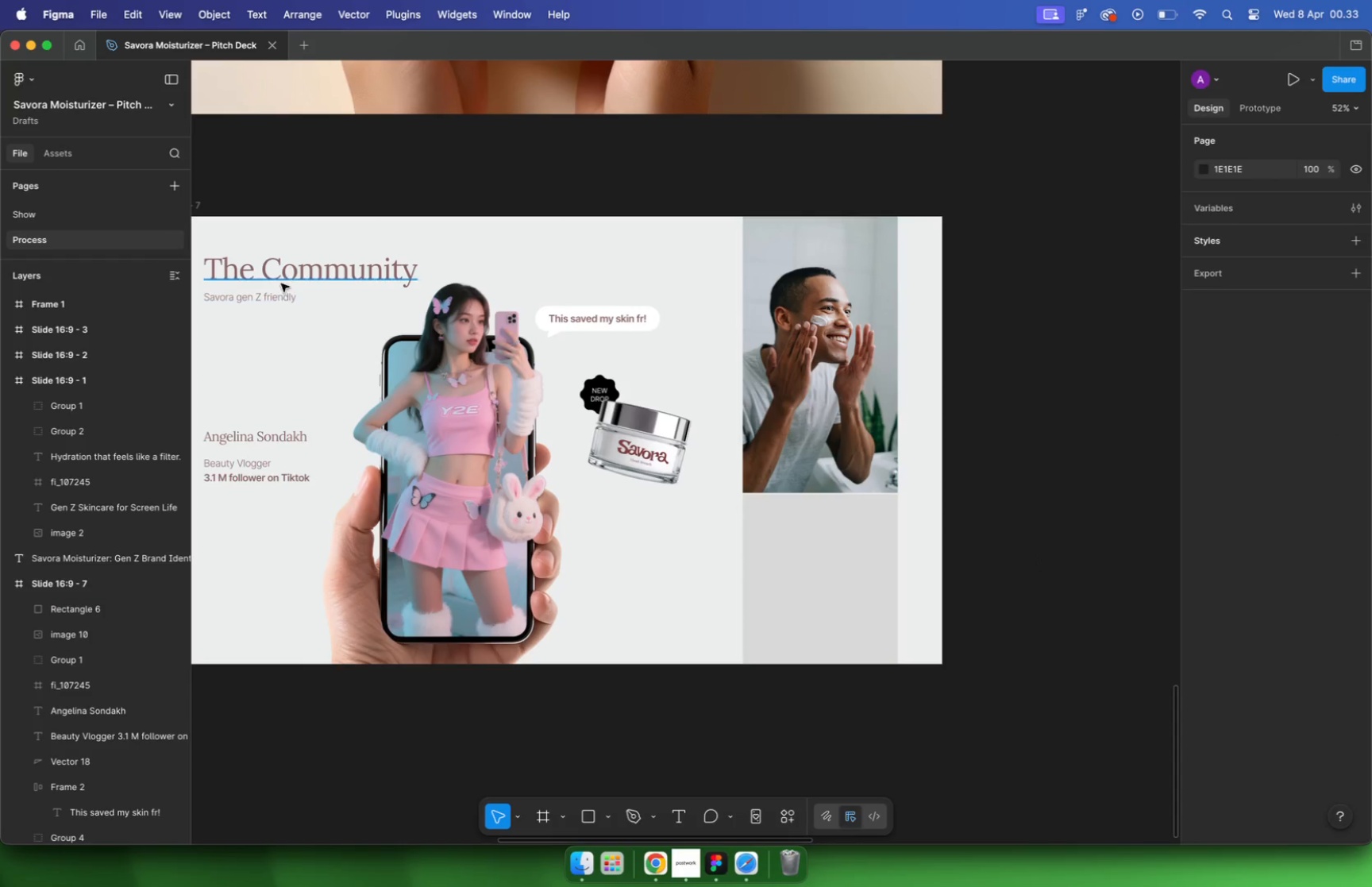 
left_click([602, 522])
 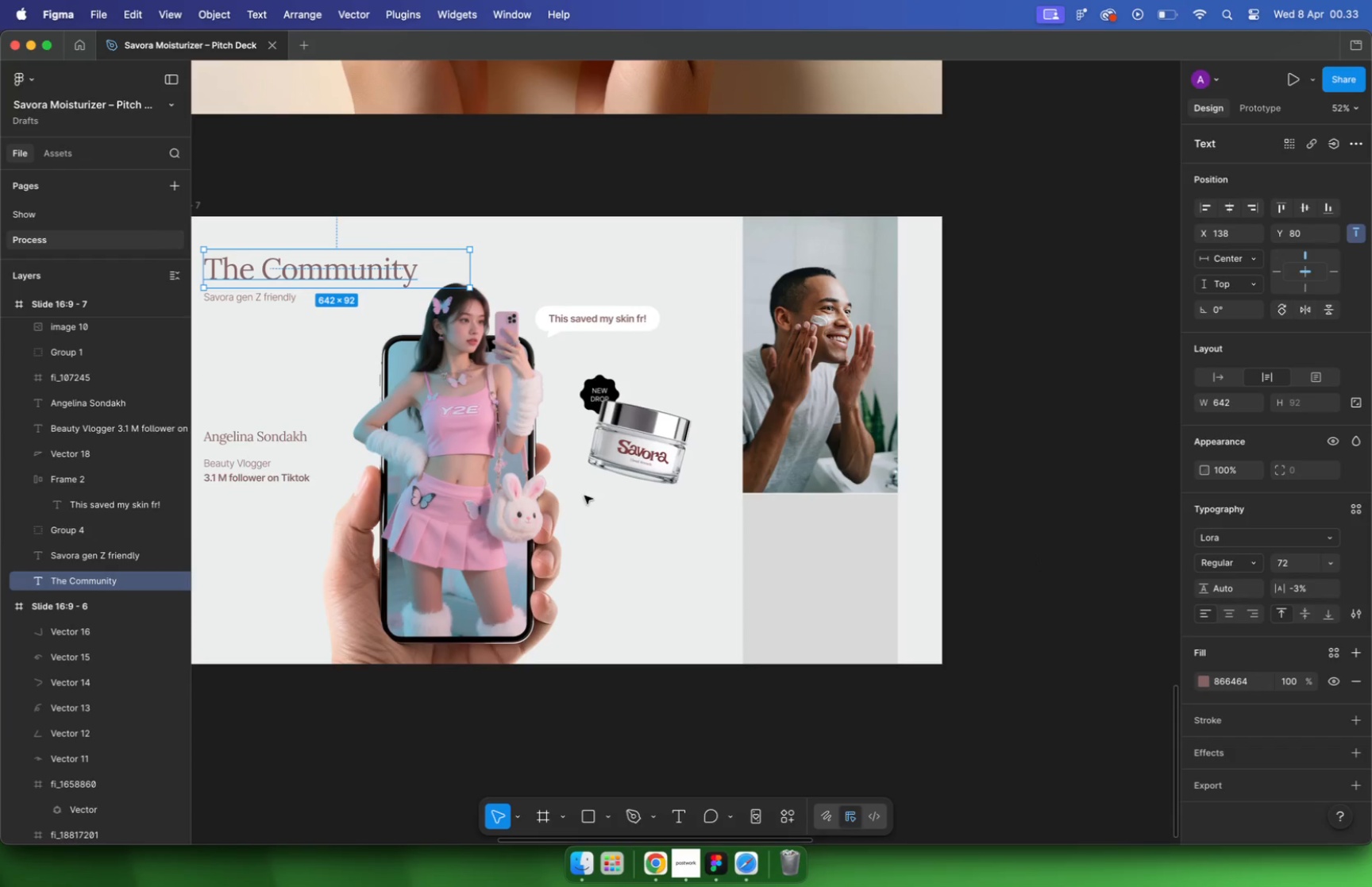 
left_click_drag(start_coordinate=[342, 272], to_coordinate=[894, 531])
 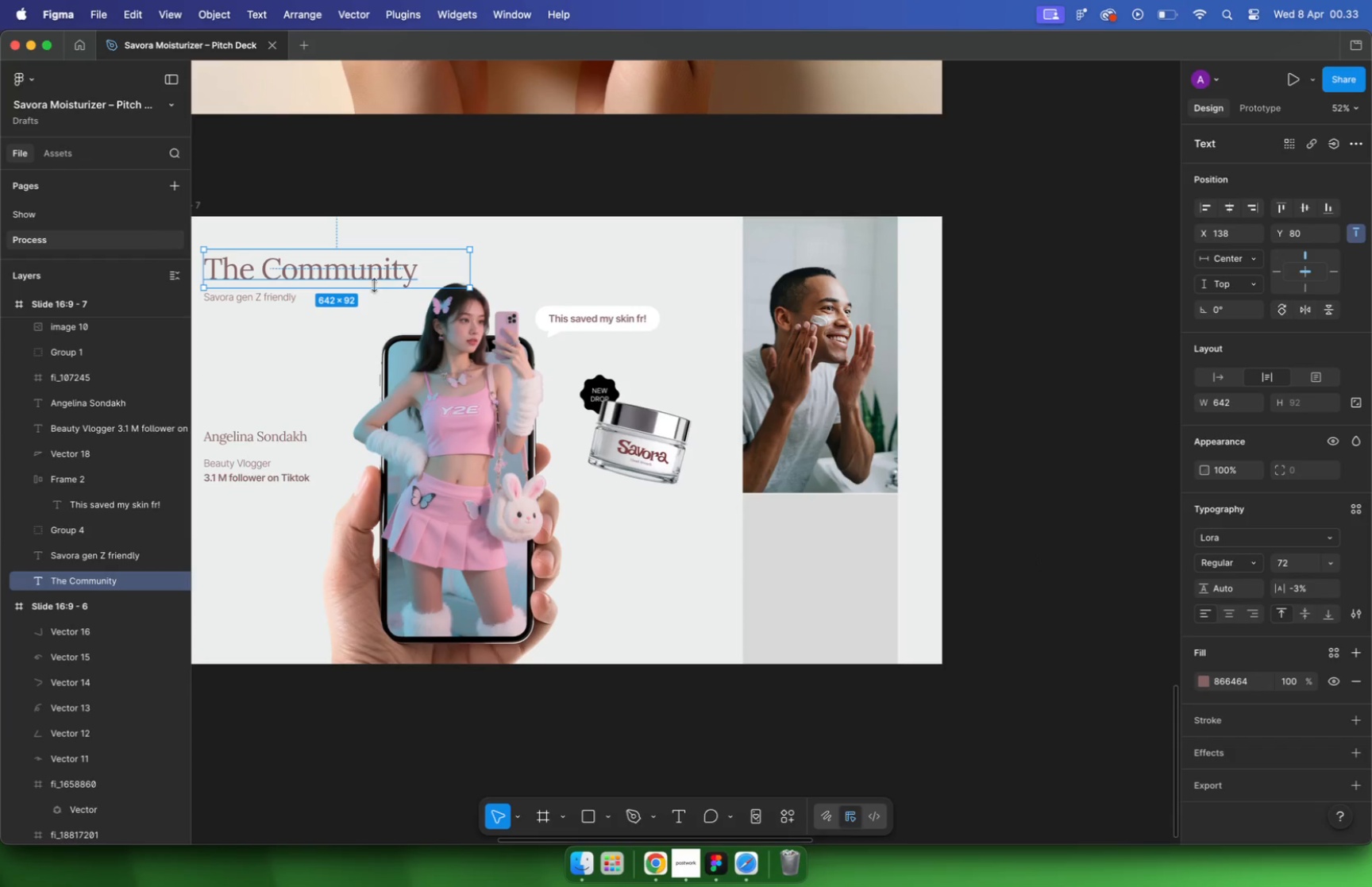 
hold_key(key=OptionLeft, duration=1.03)
 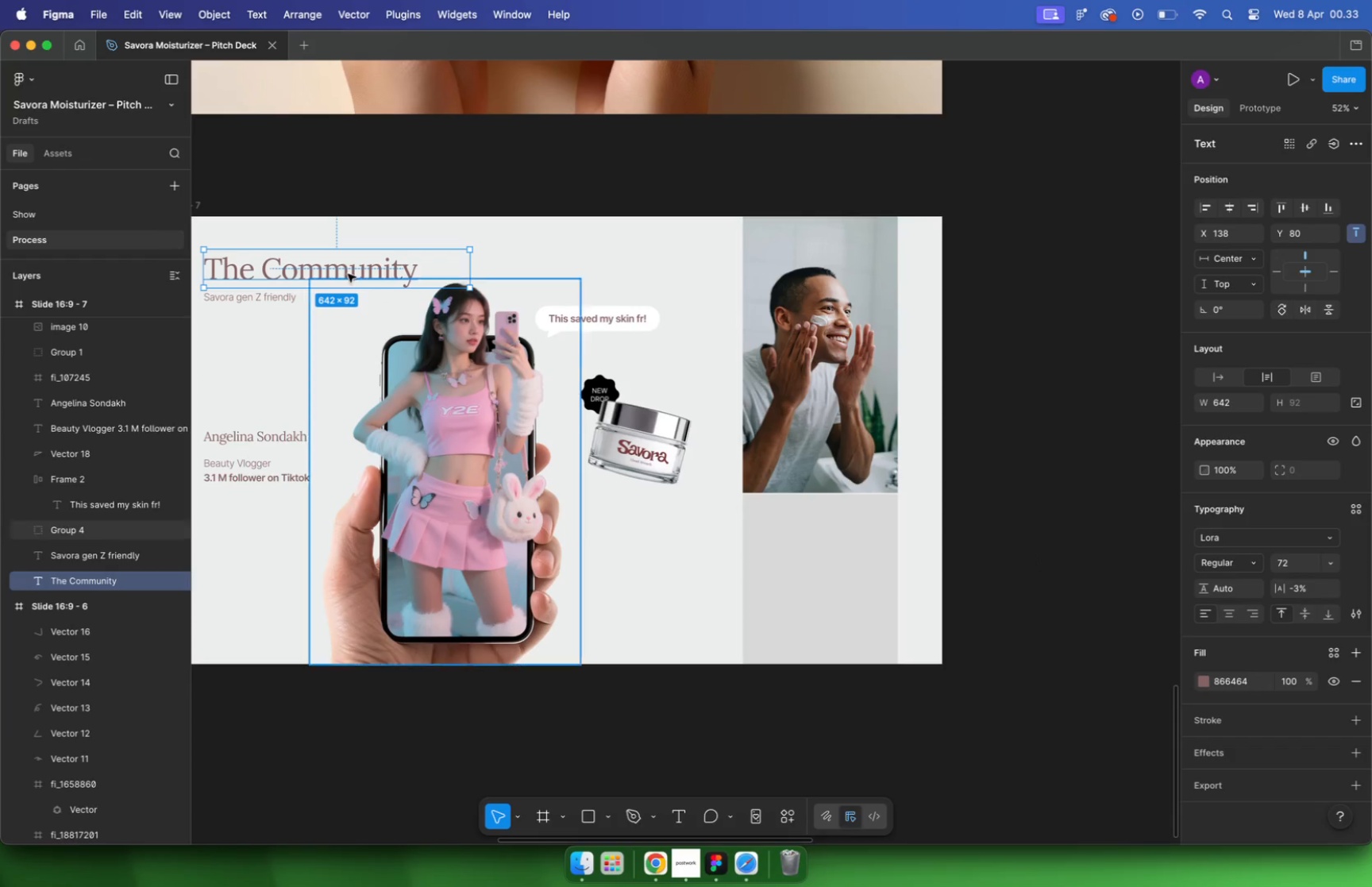 
key(Alt+Meta+BracketRight)
 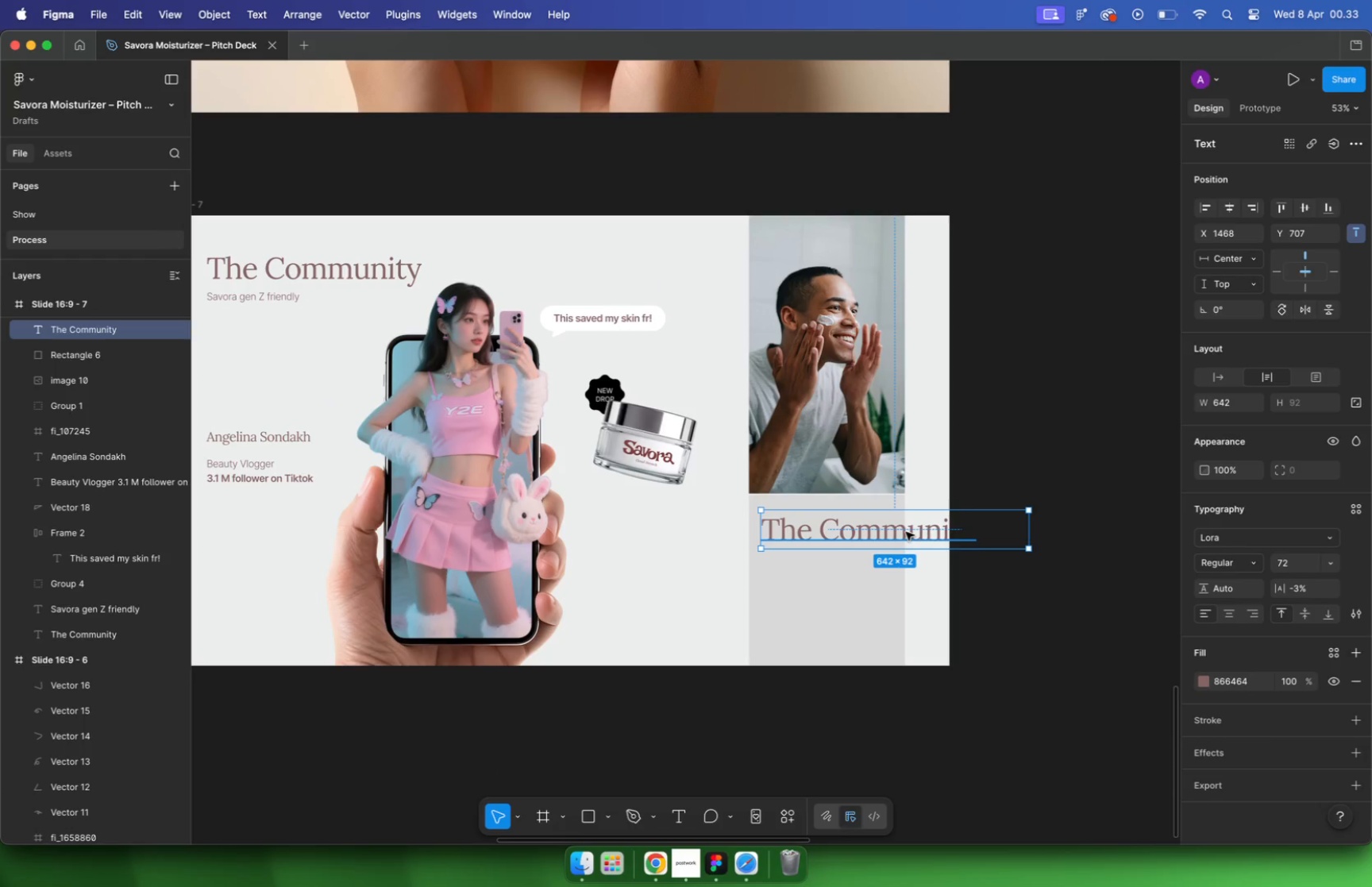 
hold_key(key=CommandLeft, duration=1.46)
scroll: coordinate [905, 530], scroll_direction: none, amount: 0.0
 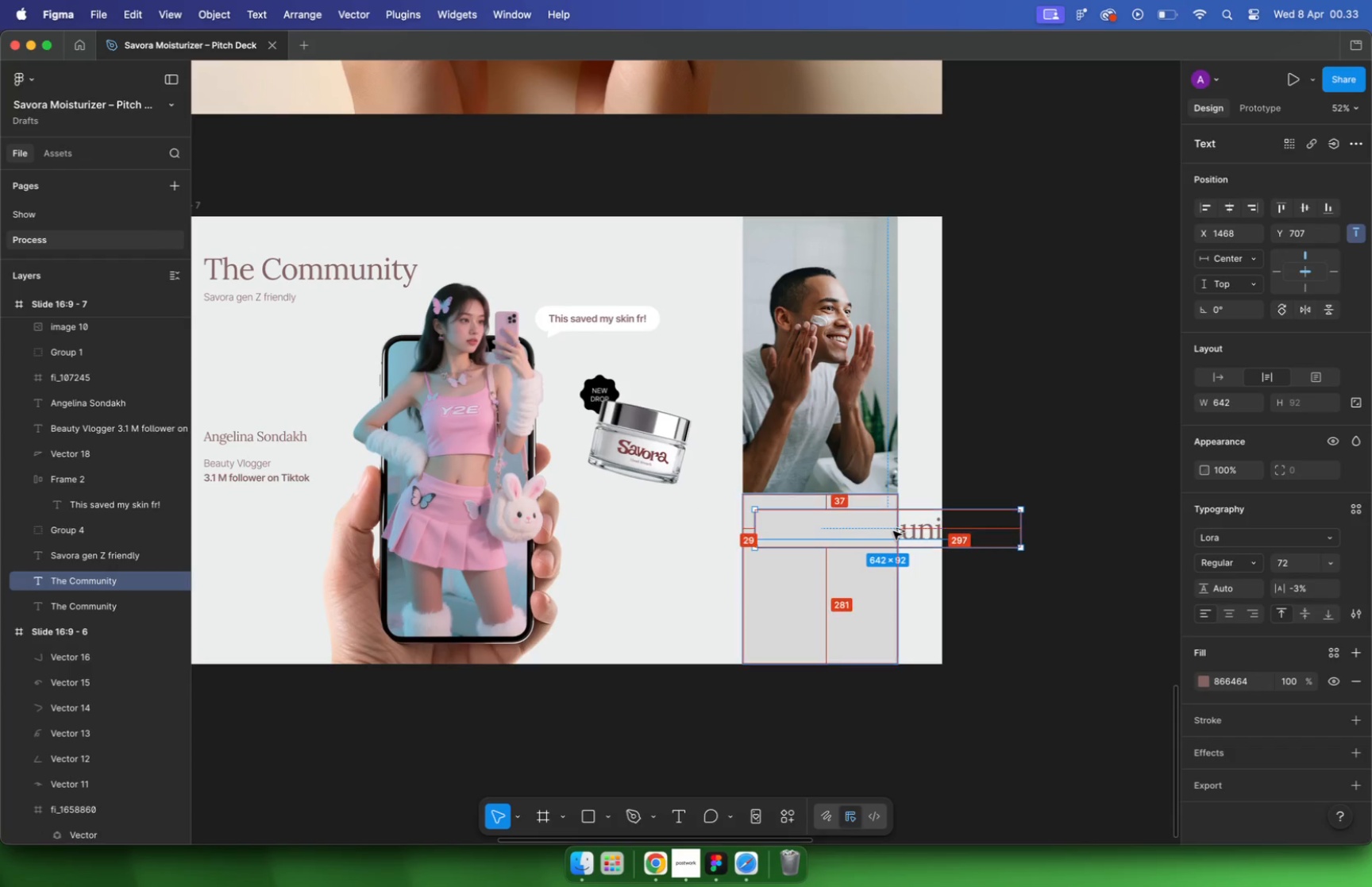 
key(Backspace)
 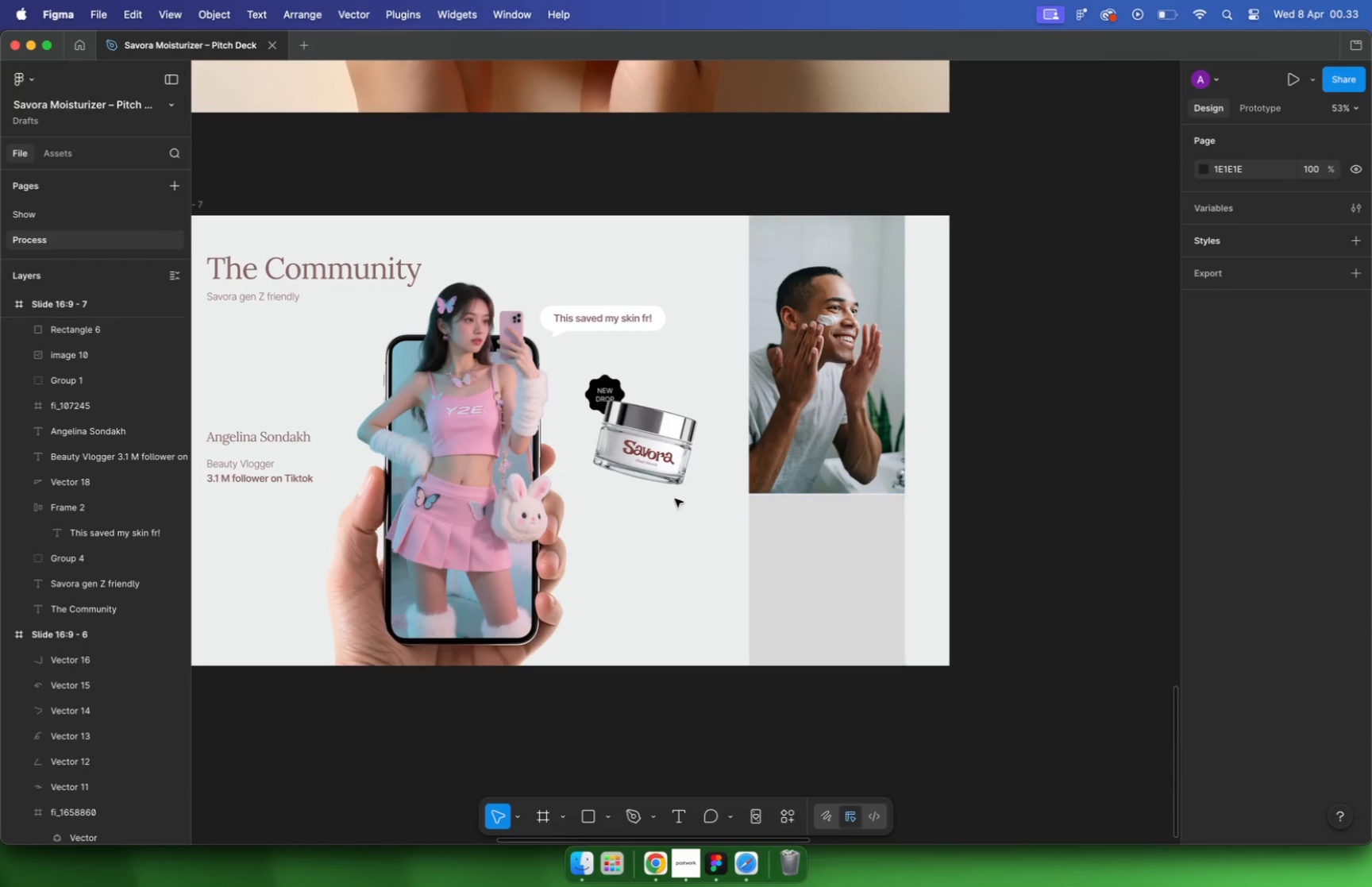 
left_click([259, 439])
 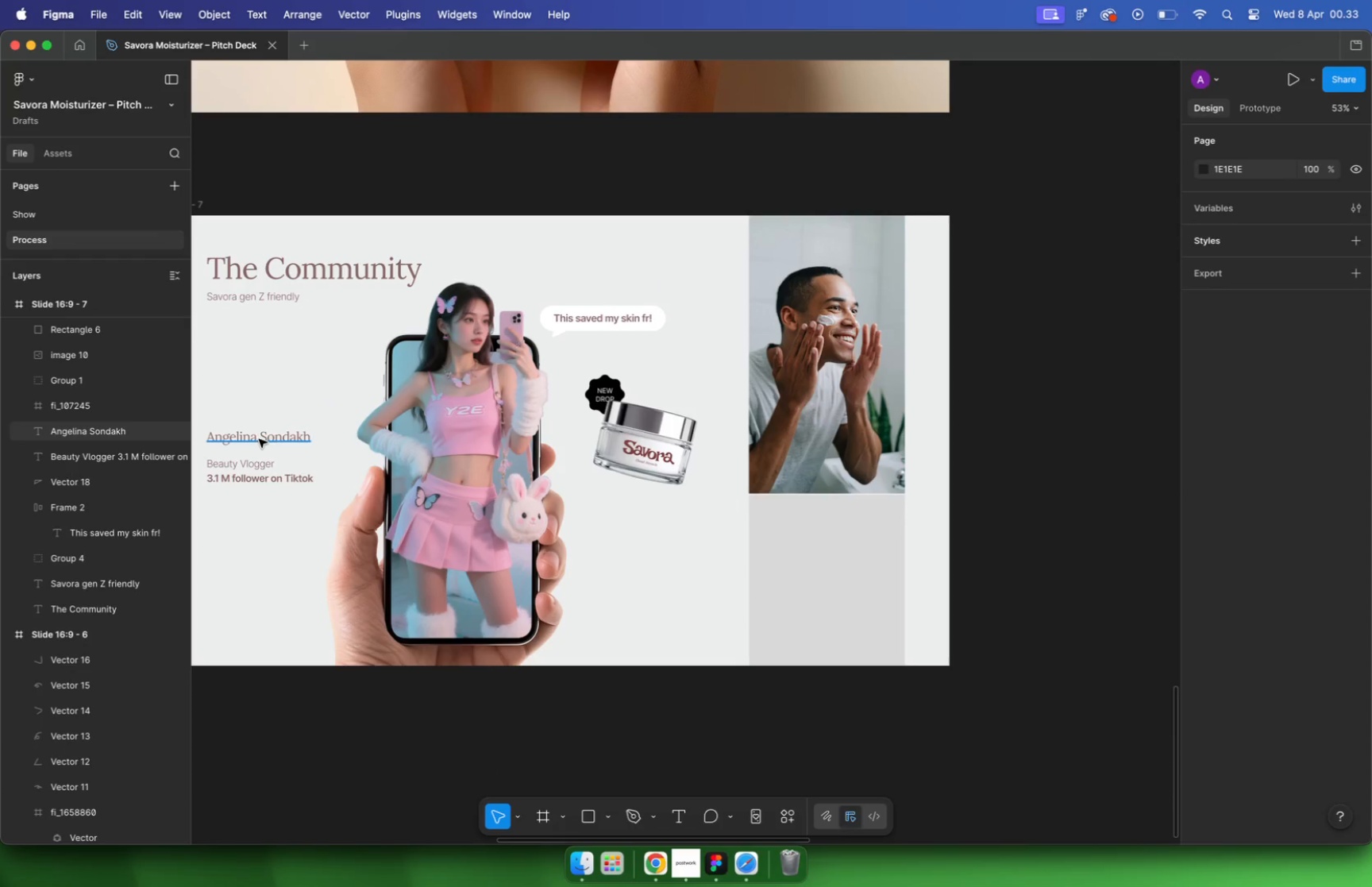 
left_click_drag(start_coordinate=[243, 467], to_coordinate=[802, 517])
 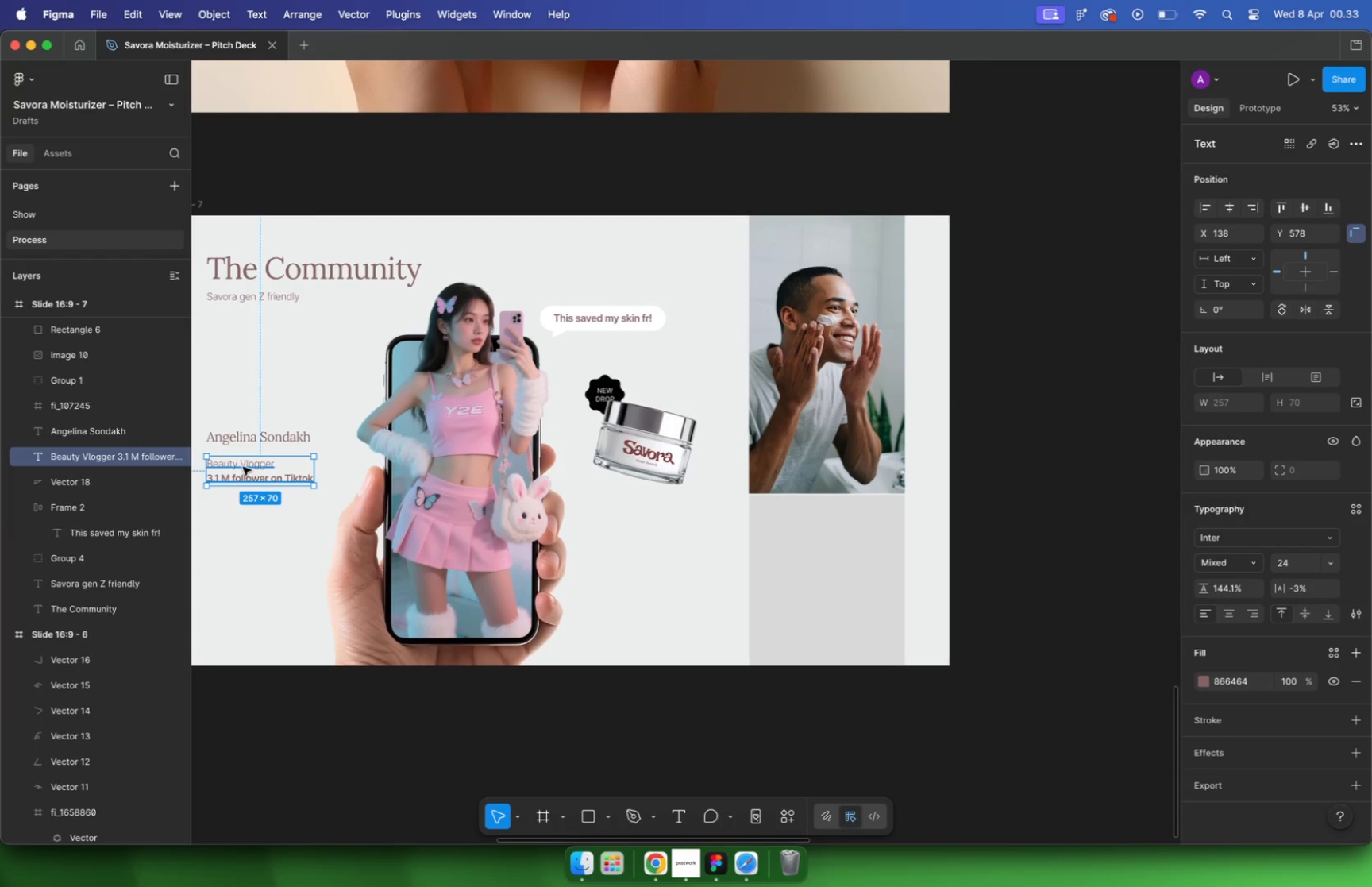 
hold_key(key=OptionLeft, duration=1.02)
 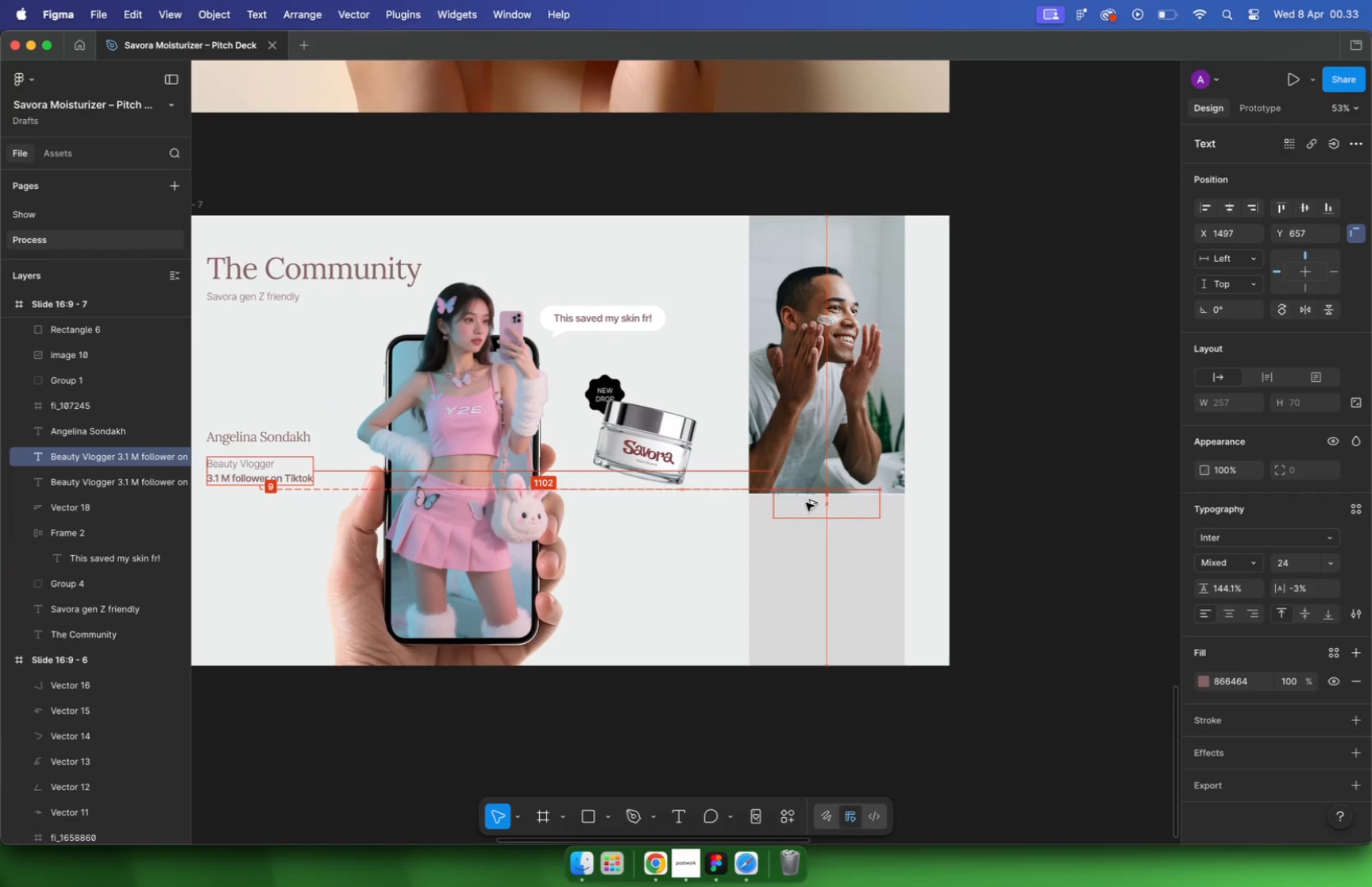 
key(Meta+CommandLeft)
 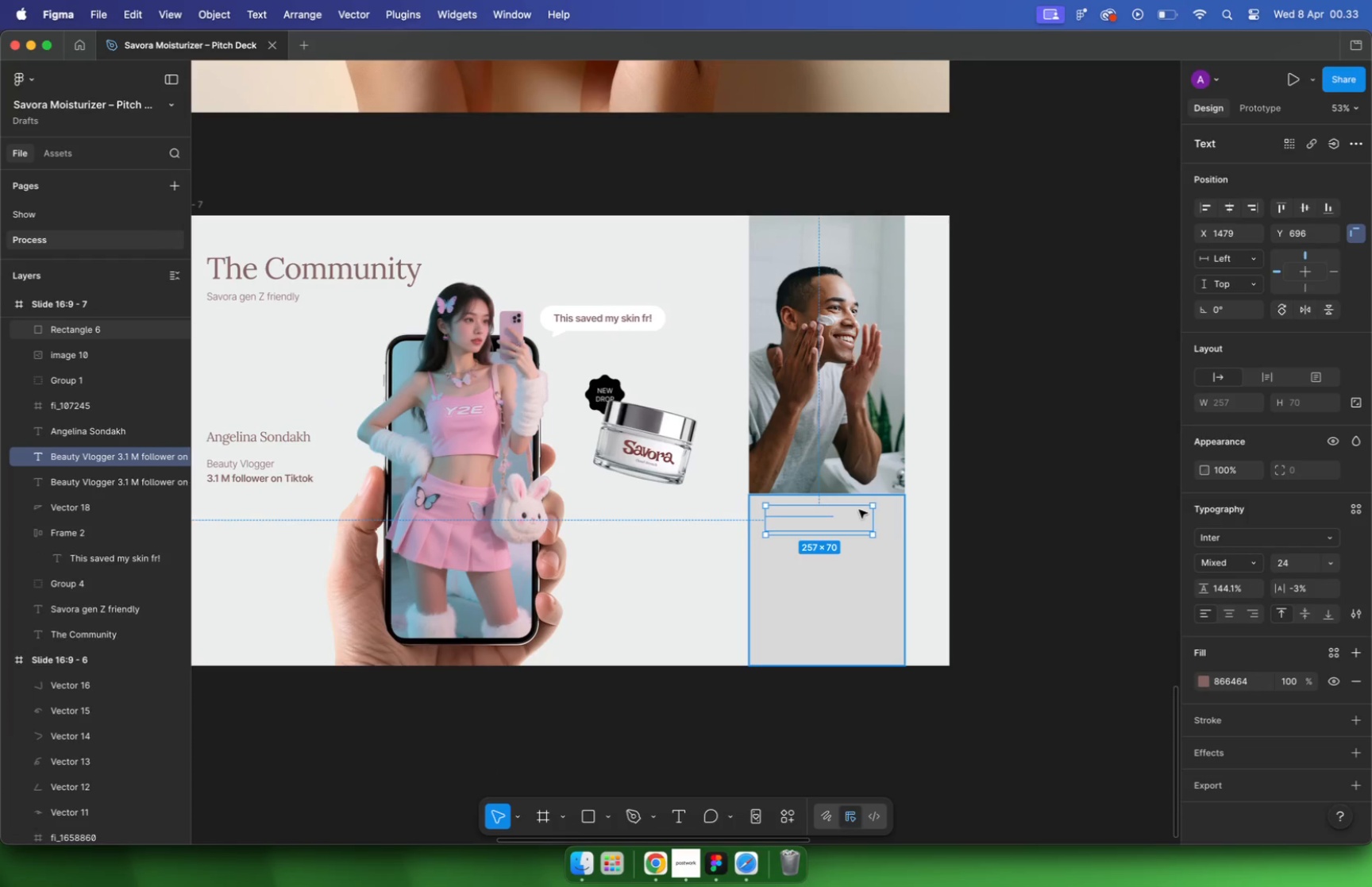 
key(Meta+Z)
 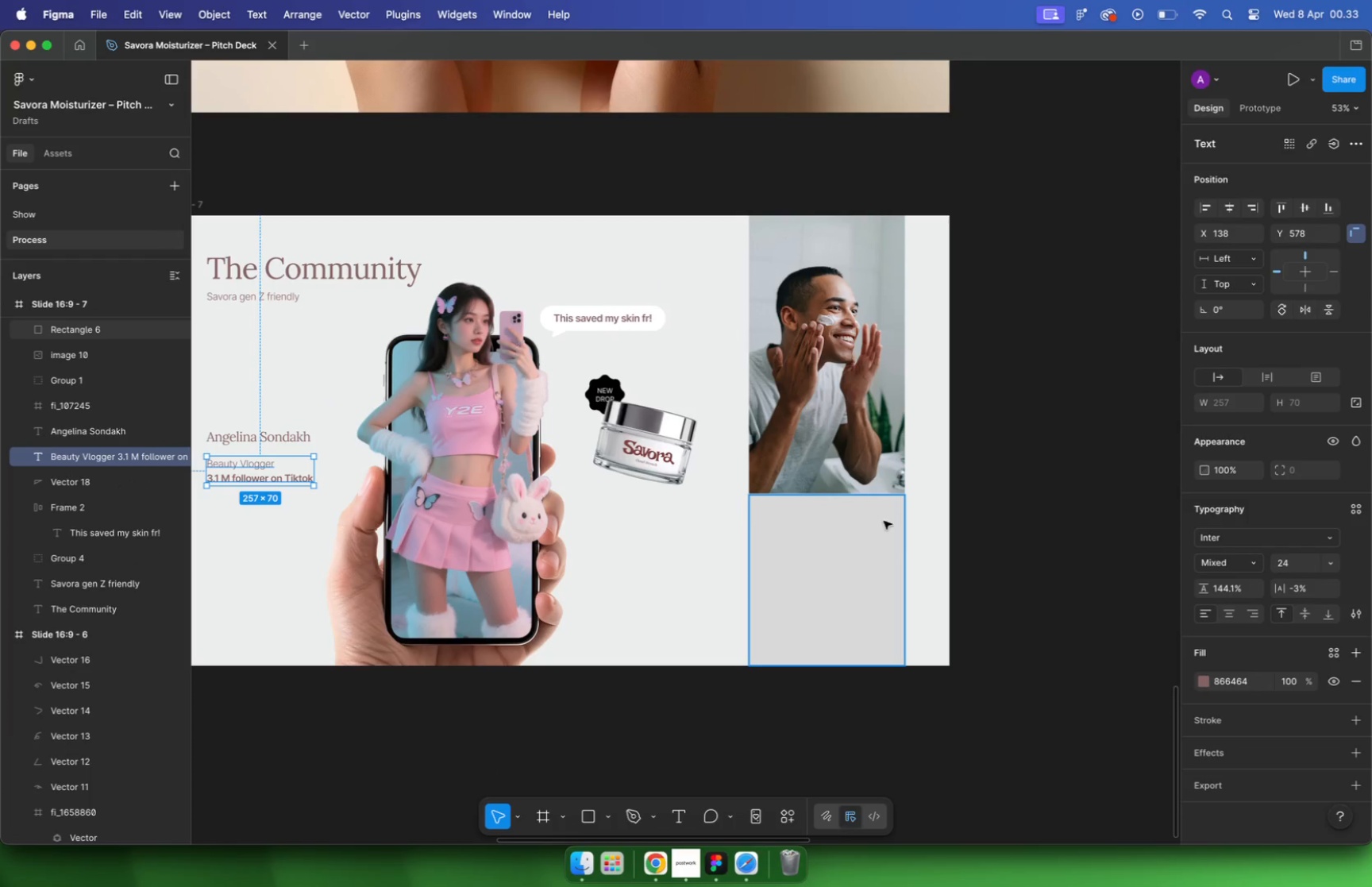 
left_click_drag(start_coordinate=[252, 475], to_coordinate=[666, 550])
 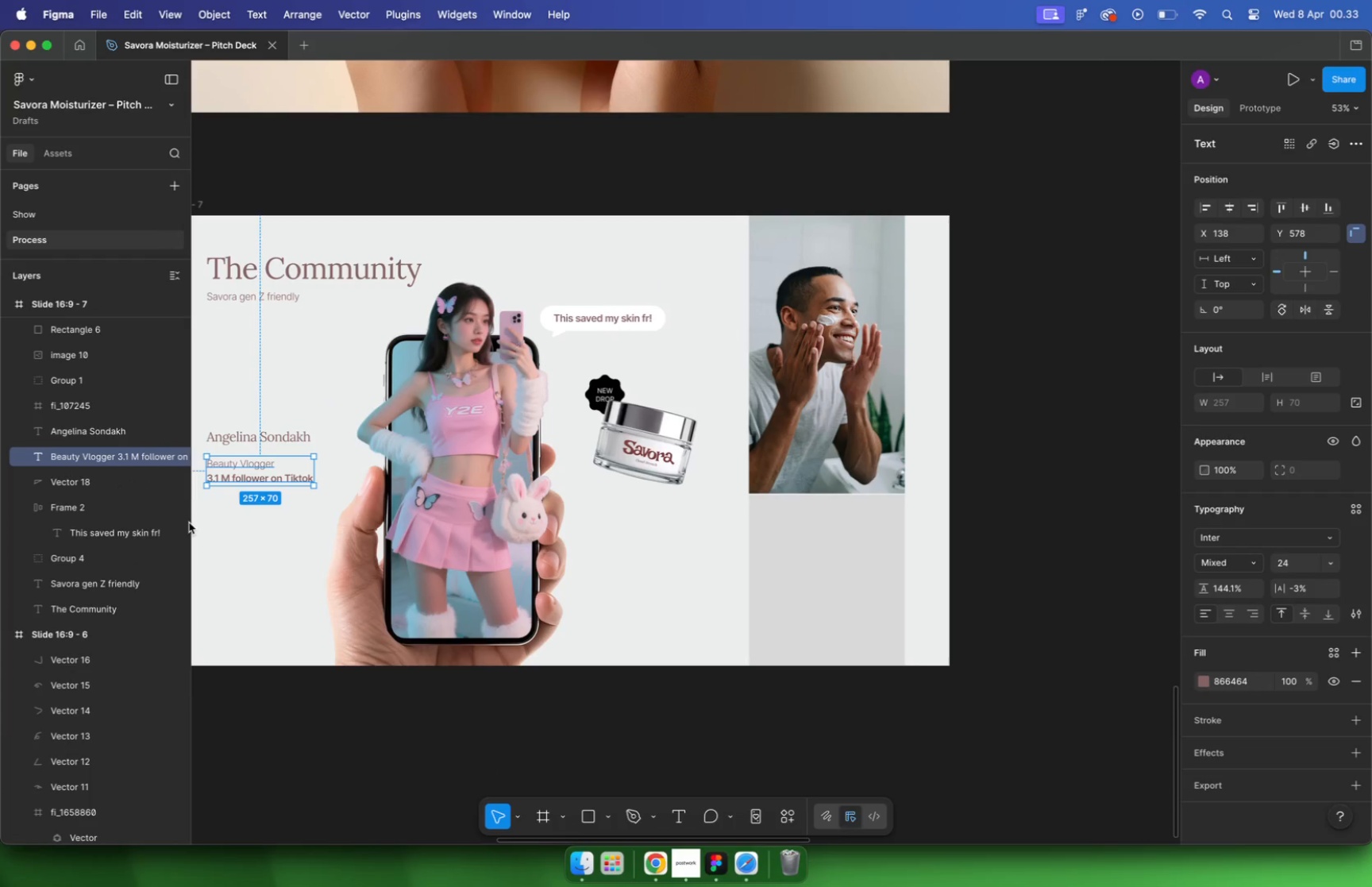 
hold_key(key=OptionLeft, duration=0.76)
 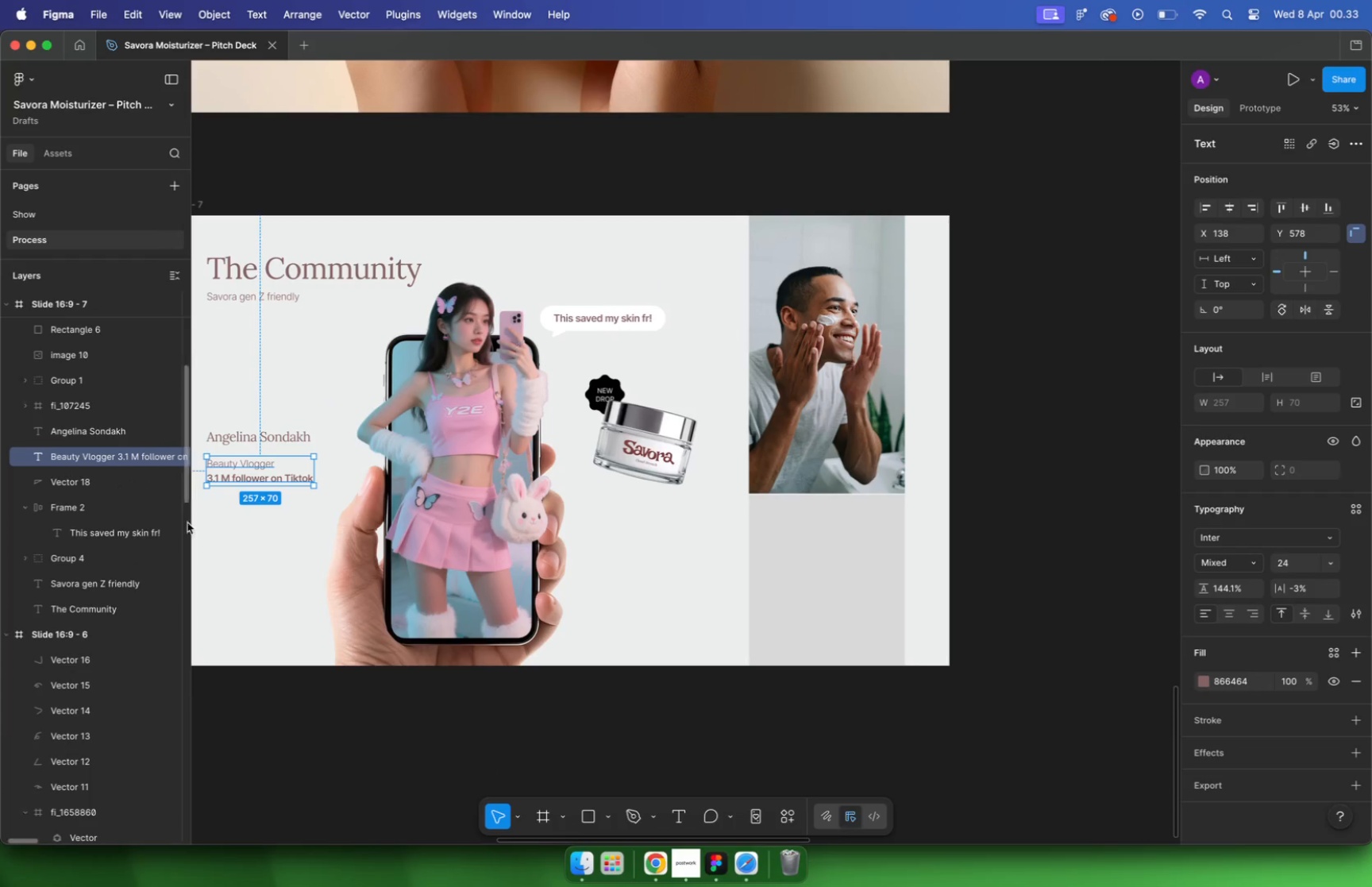 
hold_key(key=CommandLeft, duration=0.37)
scroll: coordinate [679, 558], scroll_direction: up, amount: 5.0
 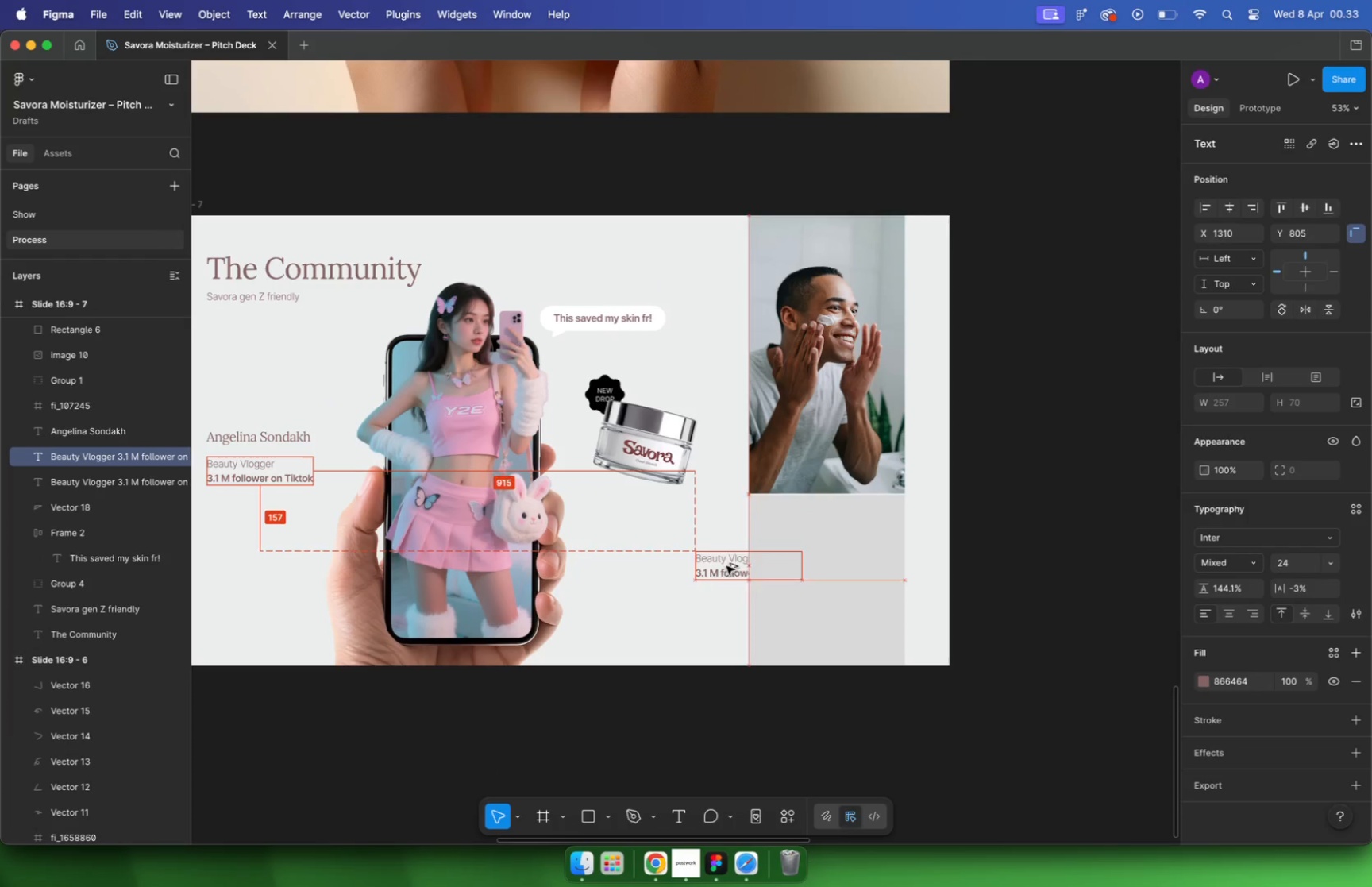 
left_click_drag(start_coordinate=[749, 554], to_coordinate=[549, 553])
 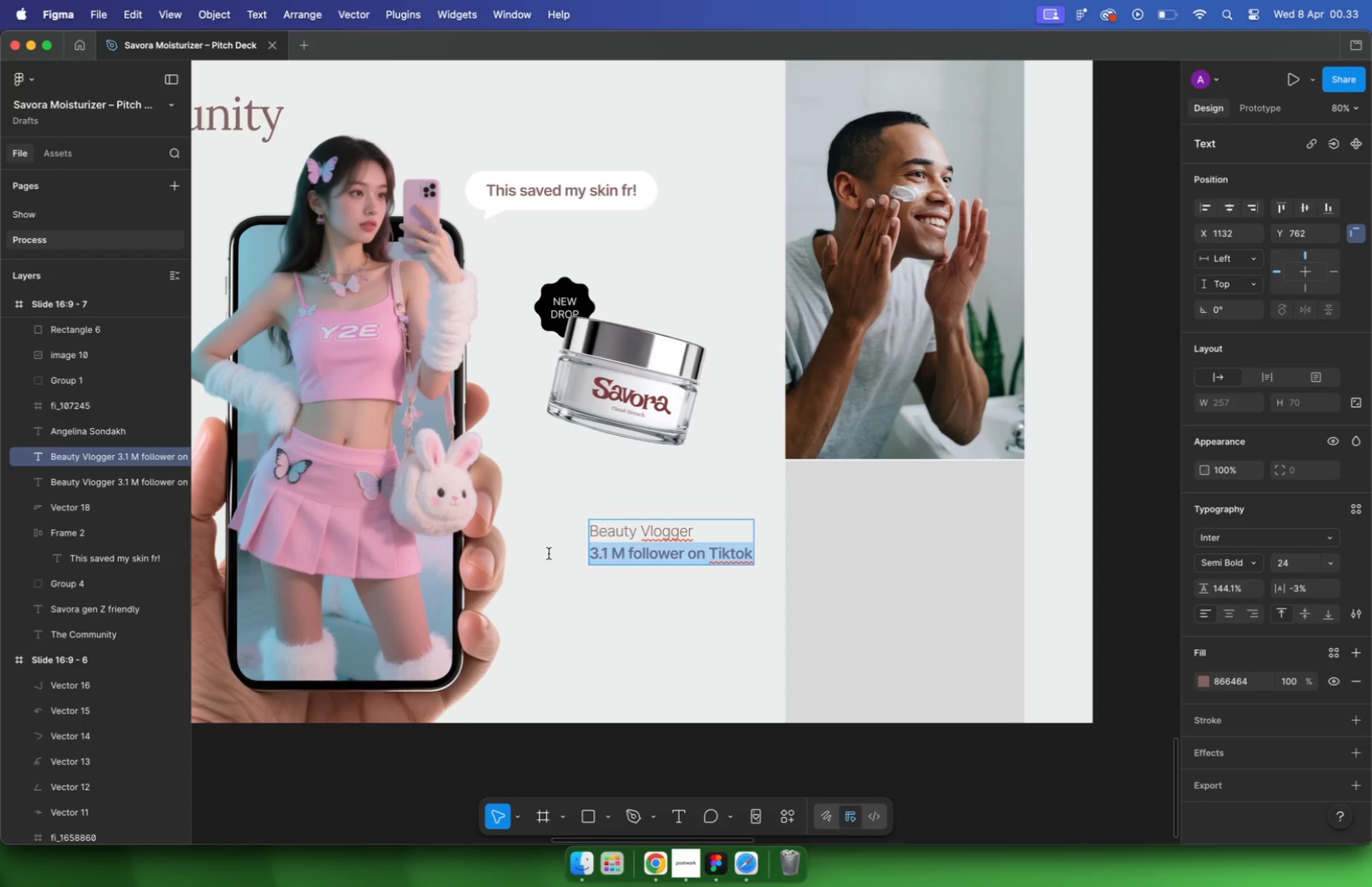 
key(Backspace)
 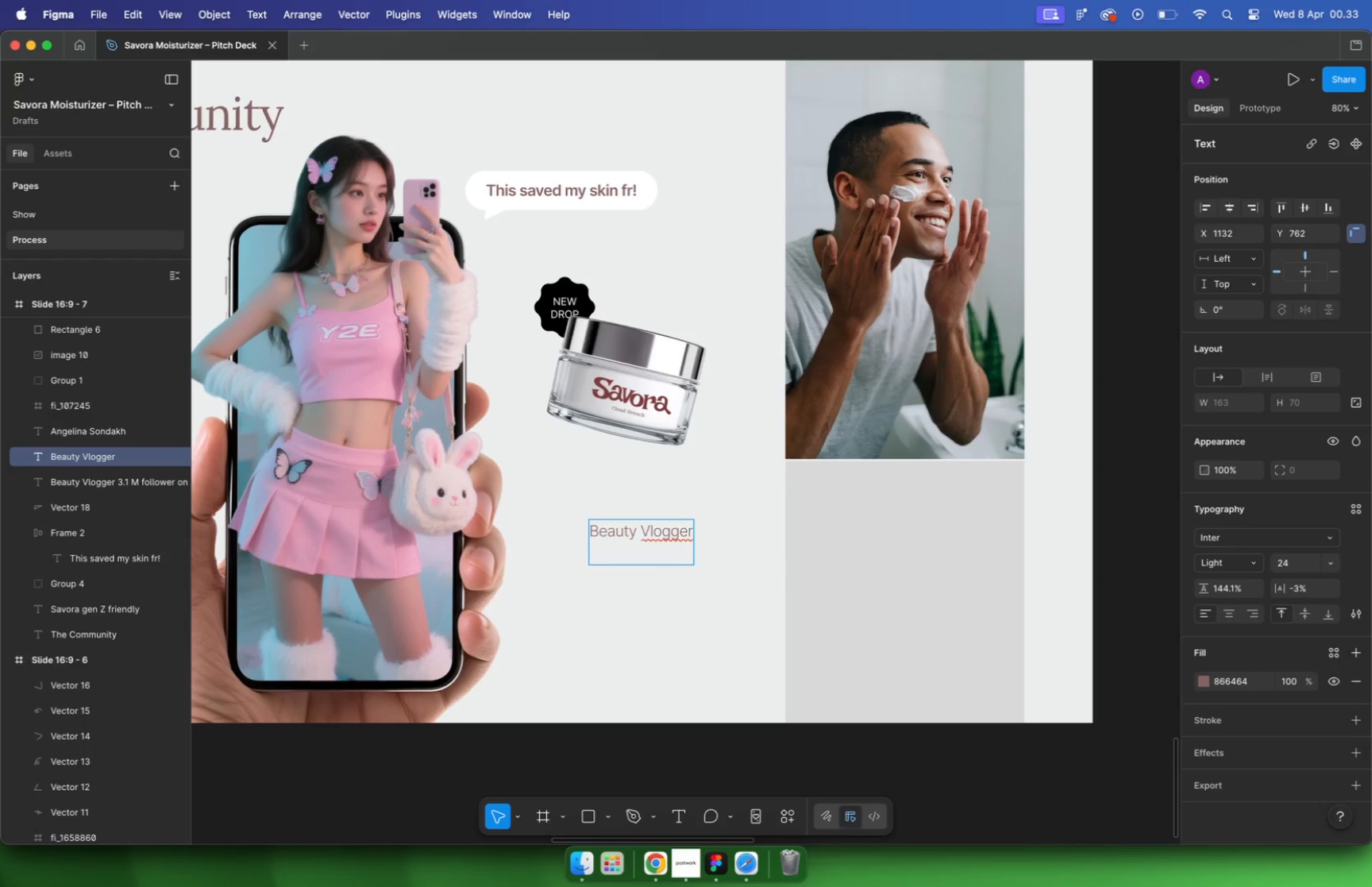 
key(Backspace)
 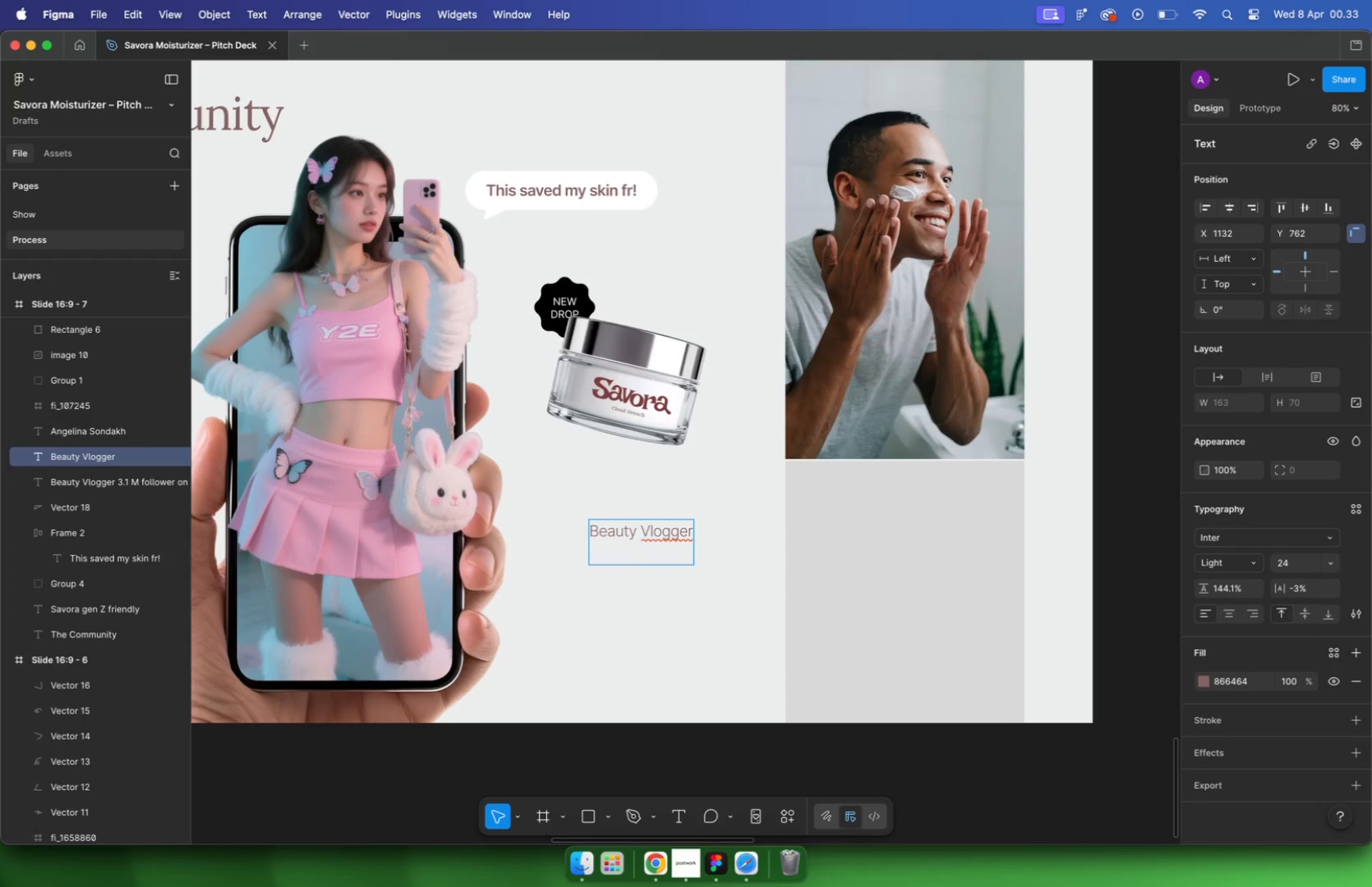 
key(Meta+A)
 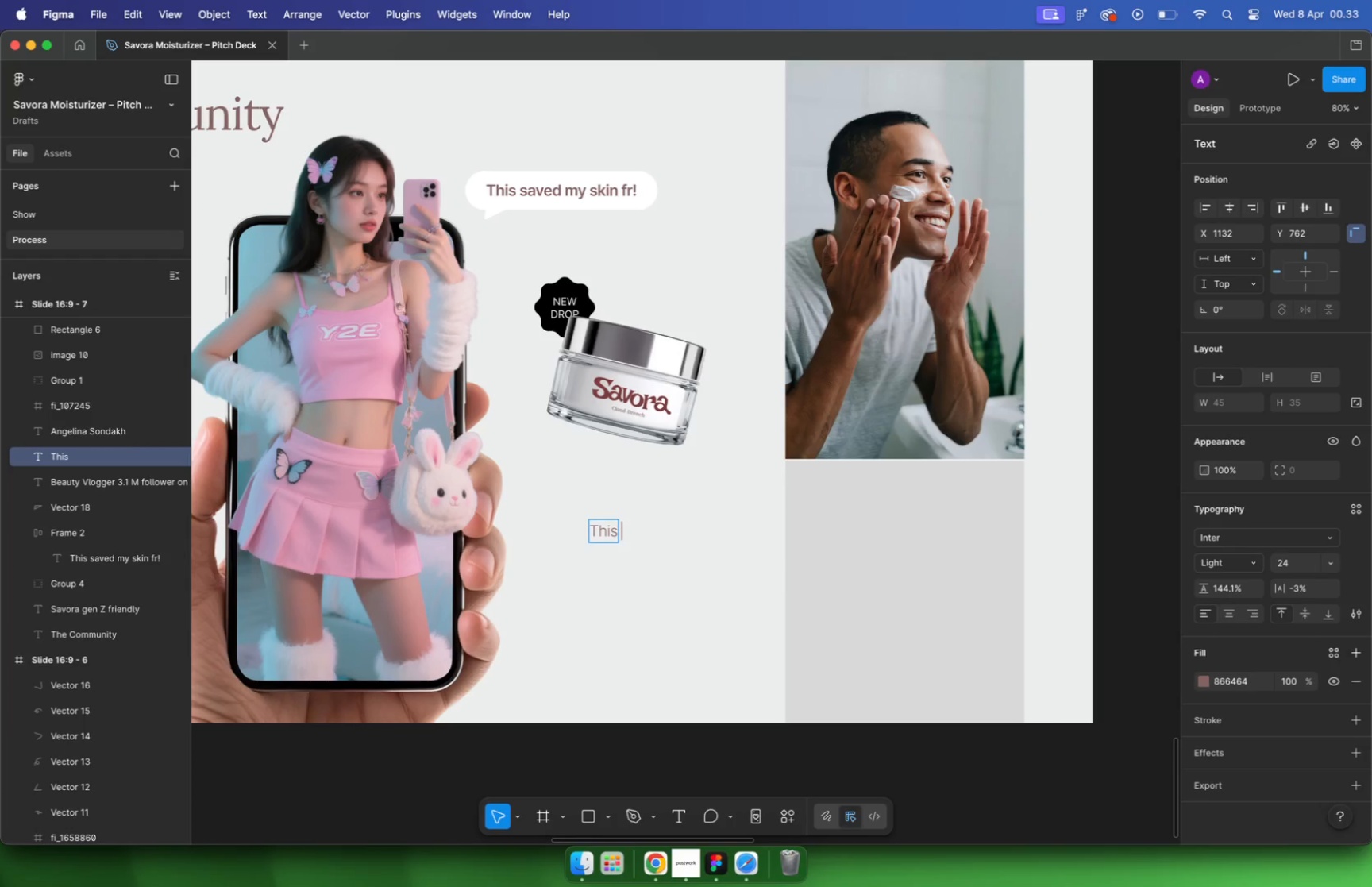 
type(This s)
key(Backspace)
type(is insane!)
 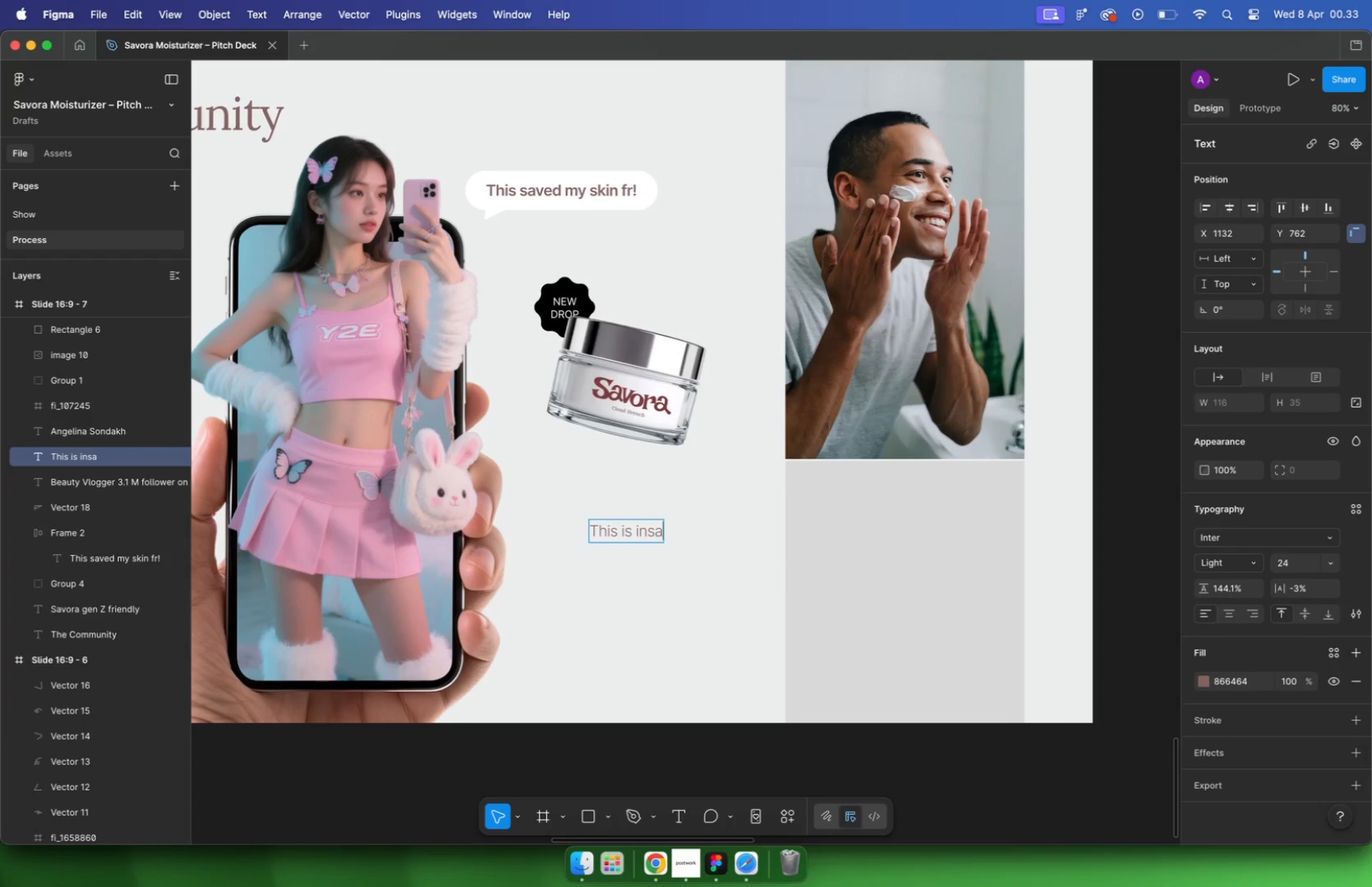 
key(Shift+Enter)
 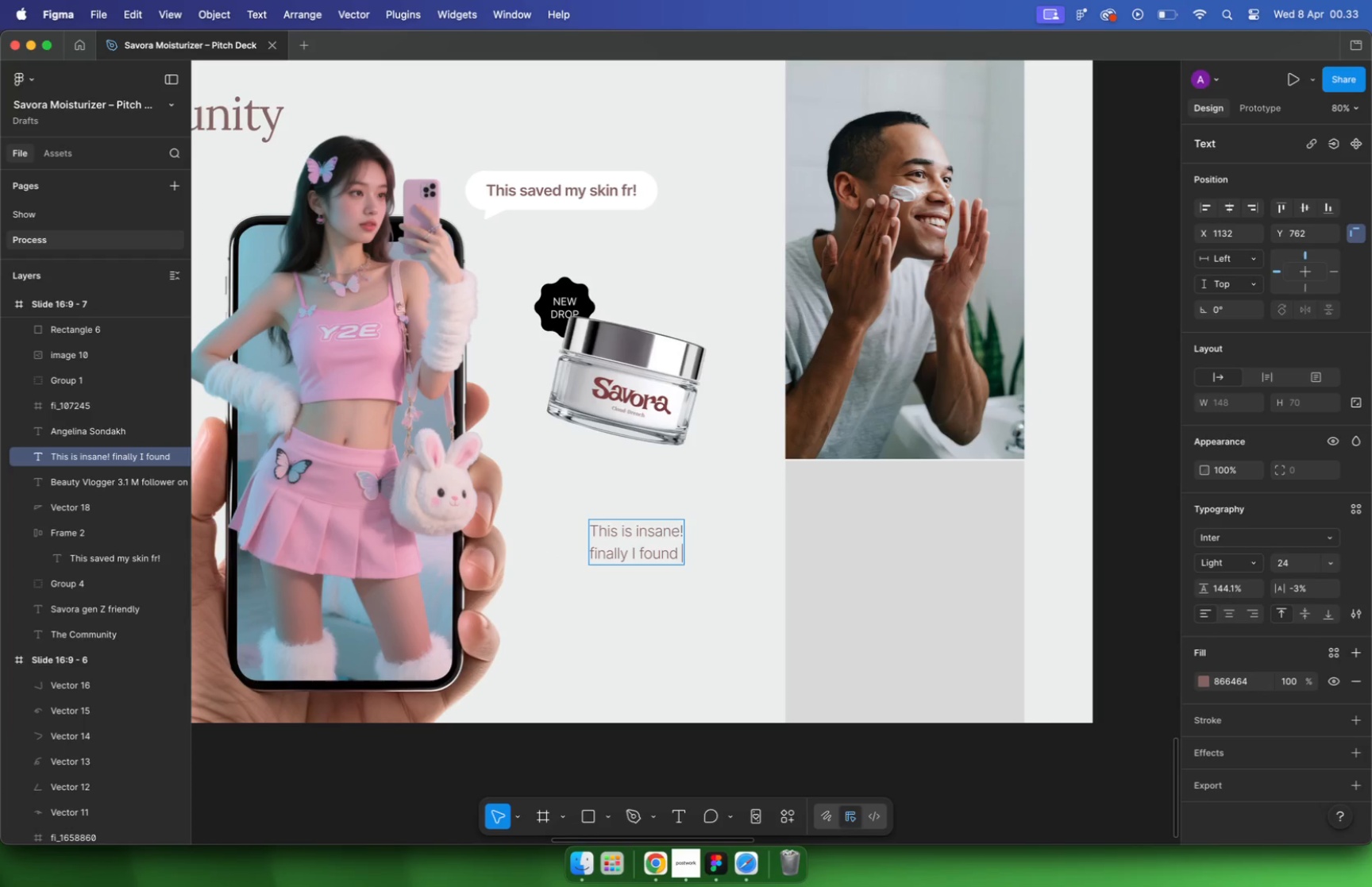 
type(finally I found a )
 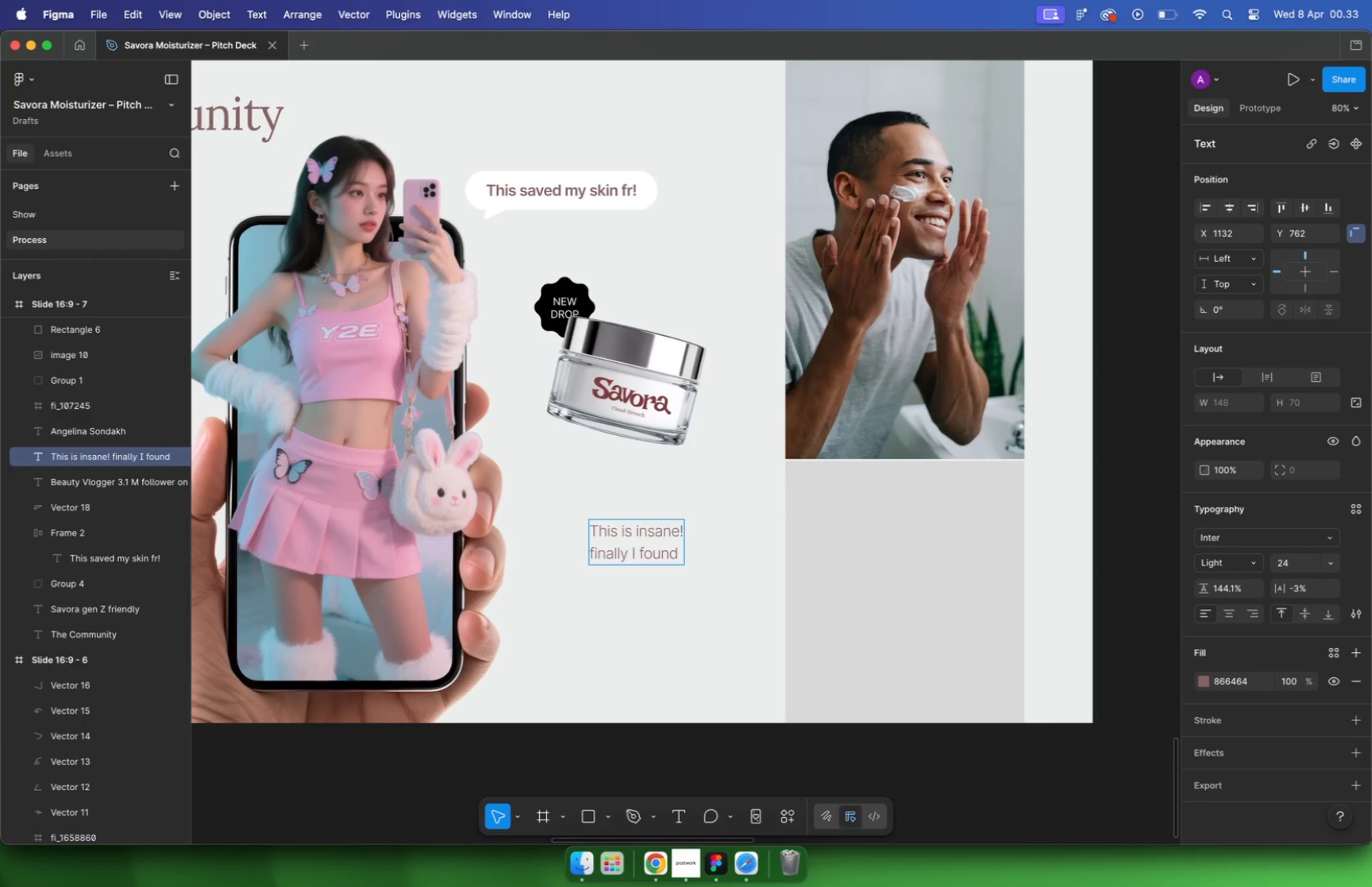 
key(S)
 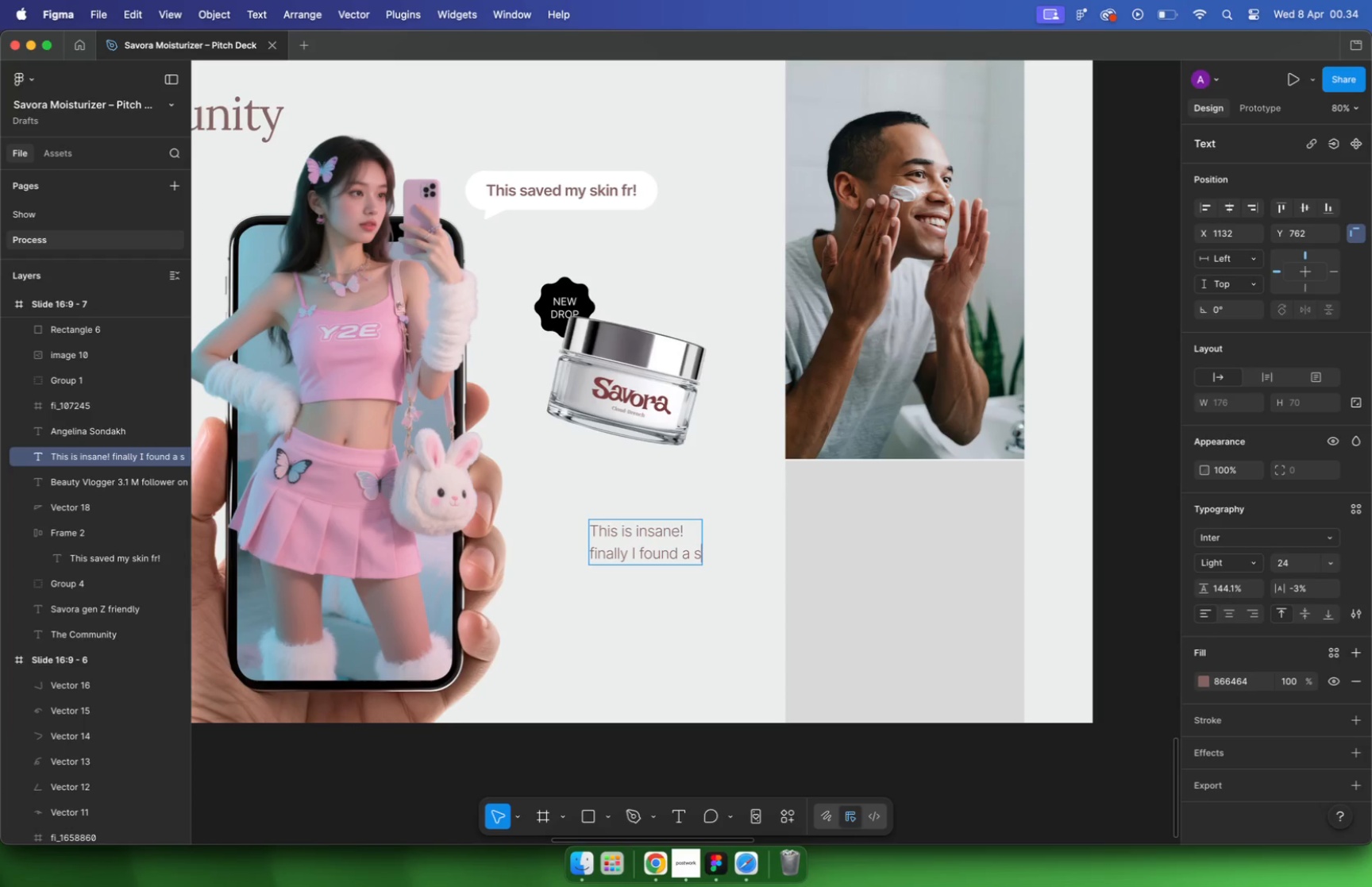 
key(Backspace)
 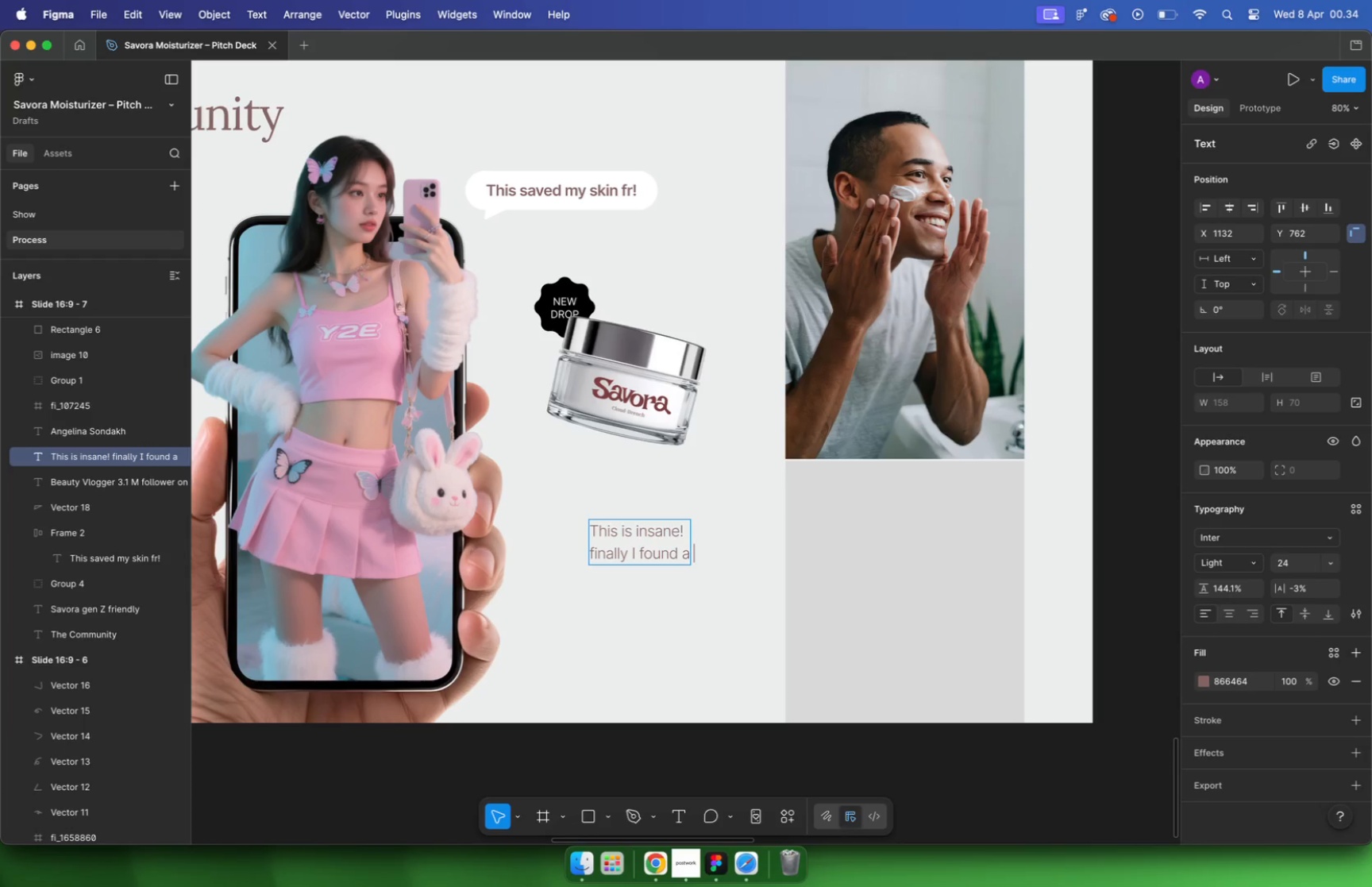 
wait(5.05)
 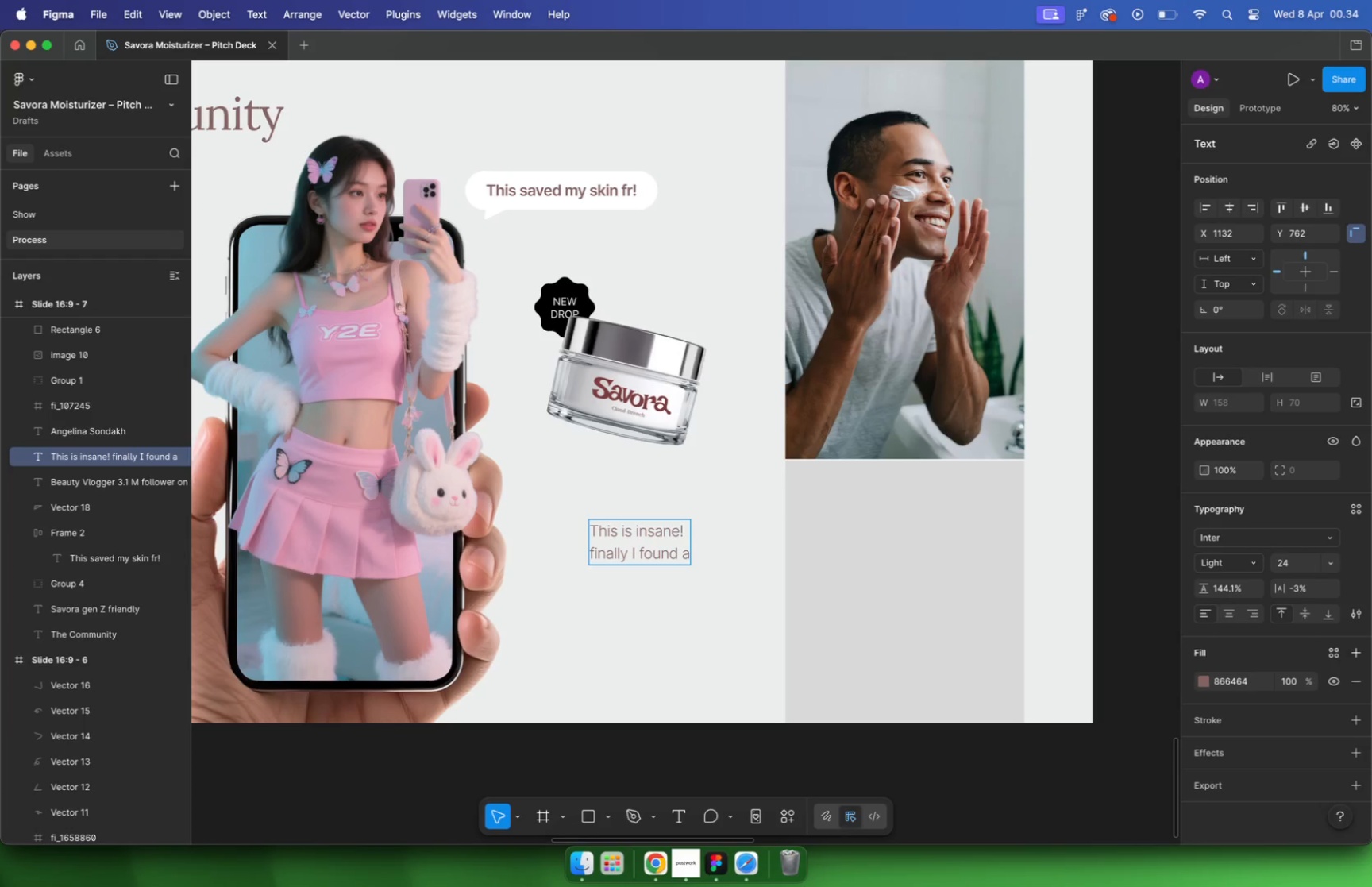 
key(Backspace)
key(Backspace)
key(Backspace)
key(Backspace)
key(Backspace)
key(Backspace)
key(Backspace)
key(Backspace)
type(looking for a long time to)
 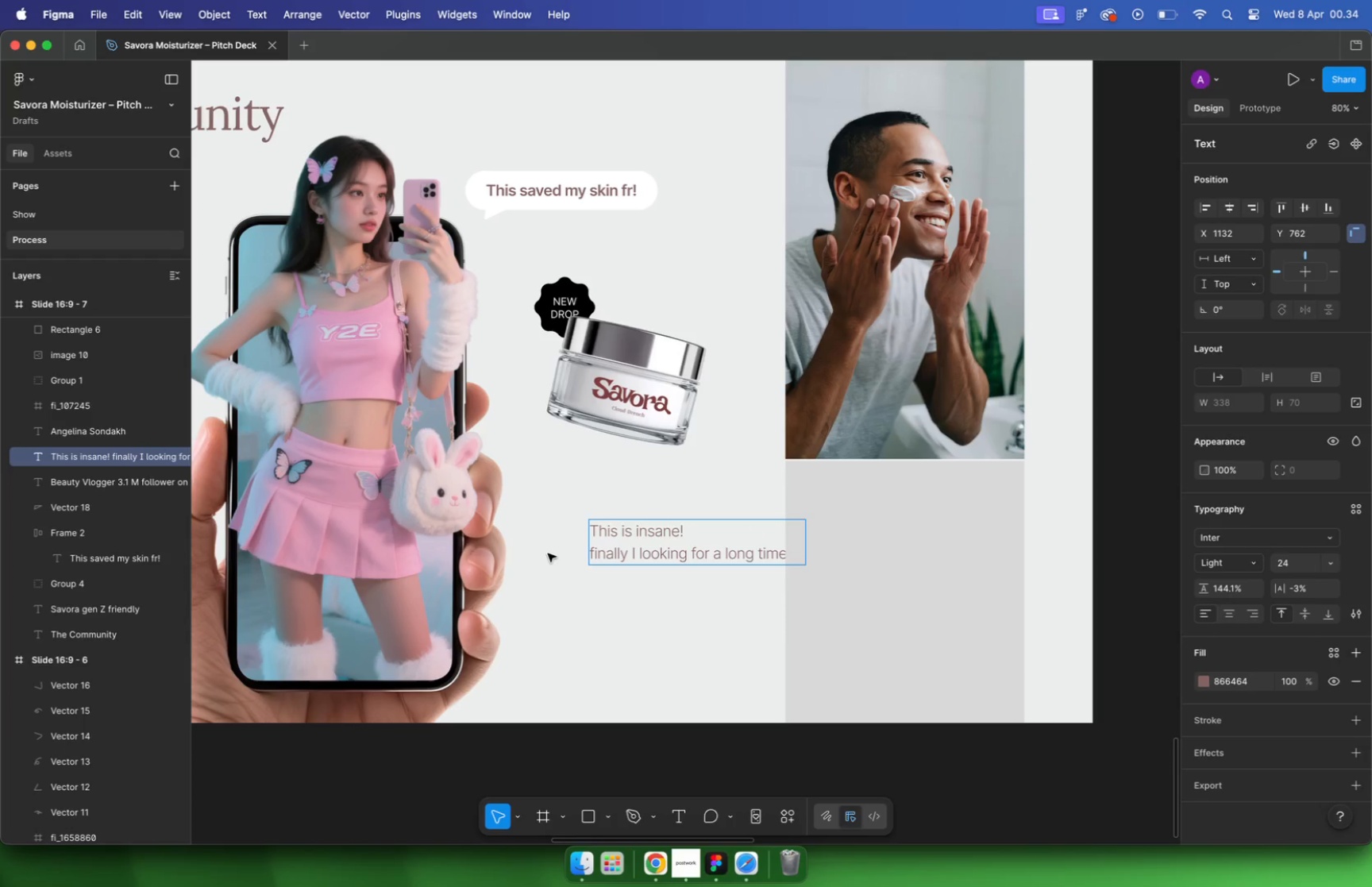 
key(Escape)
 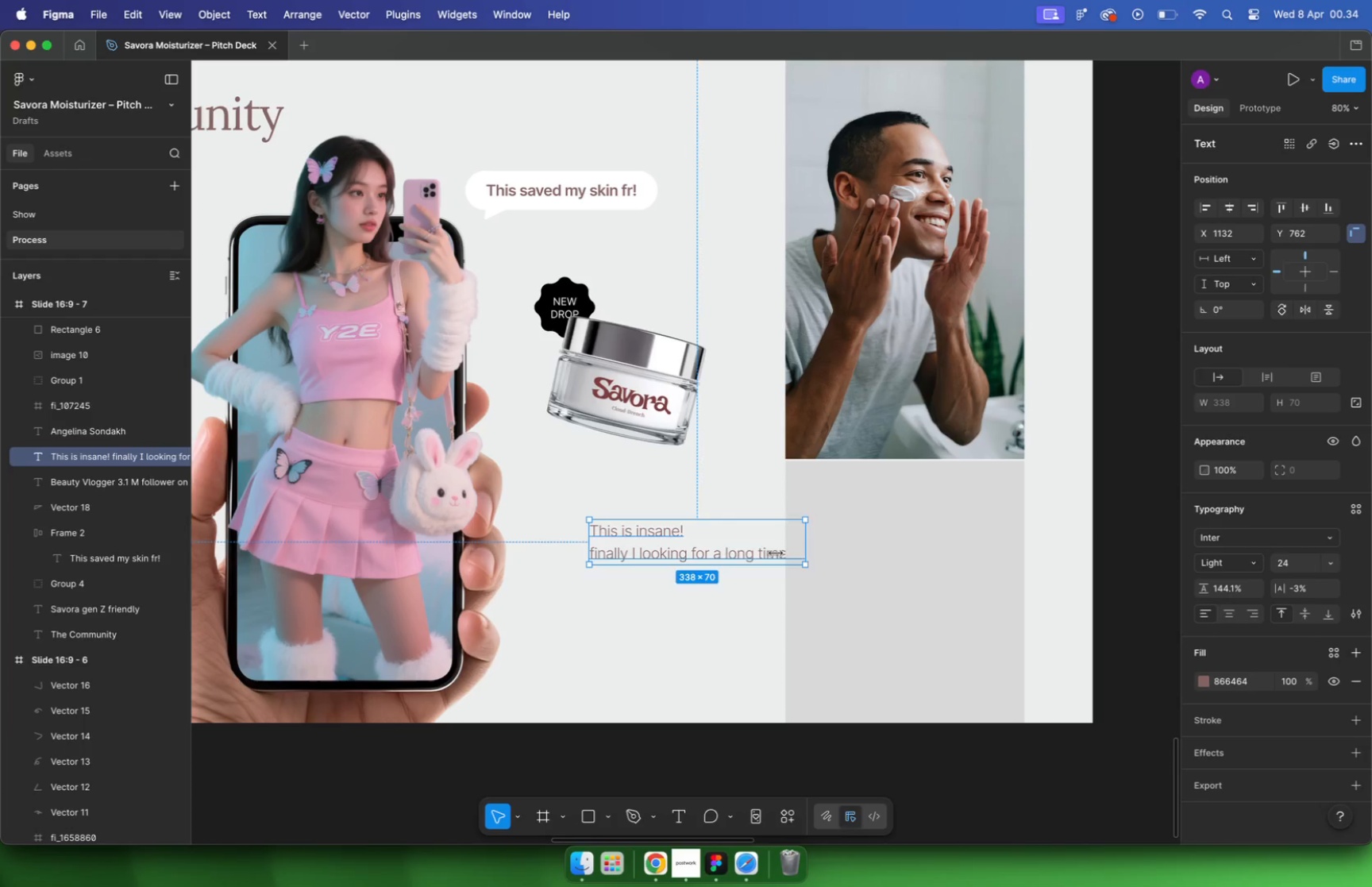 
left_click_drag(start_coordinate=[805, 544], to_coordinate=[737, 560])
 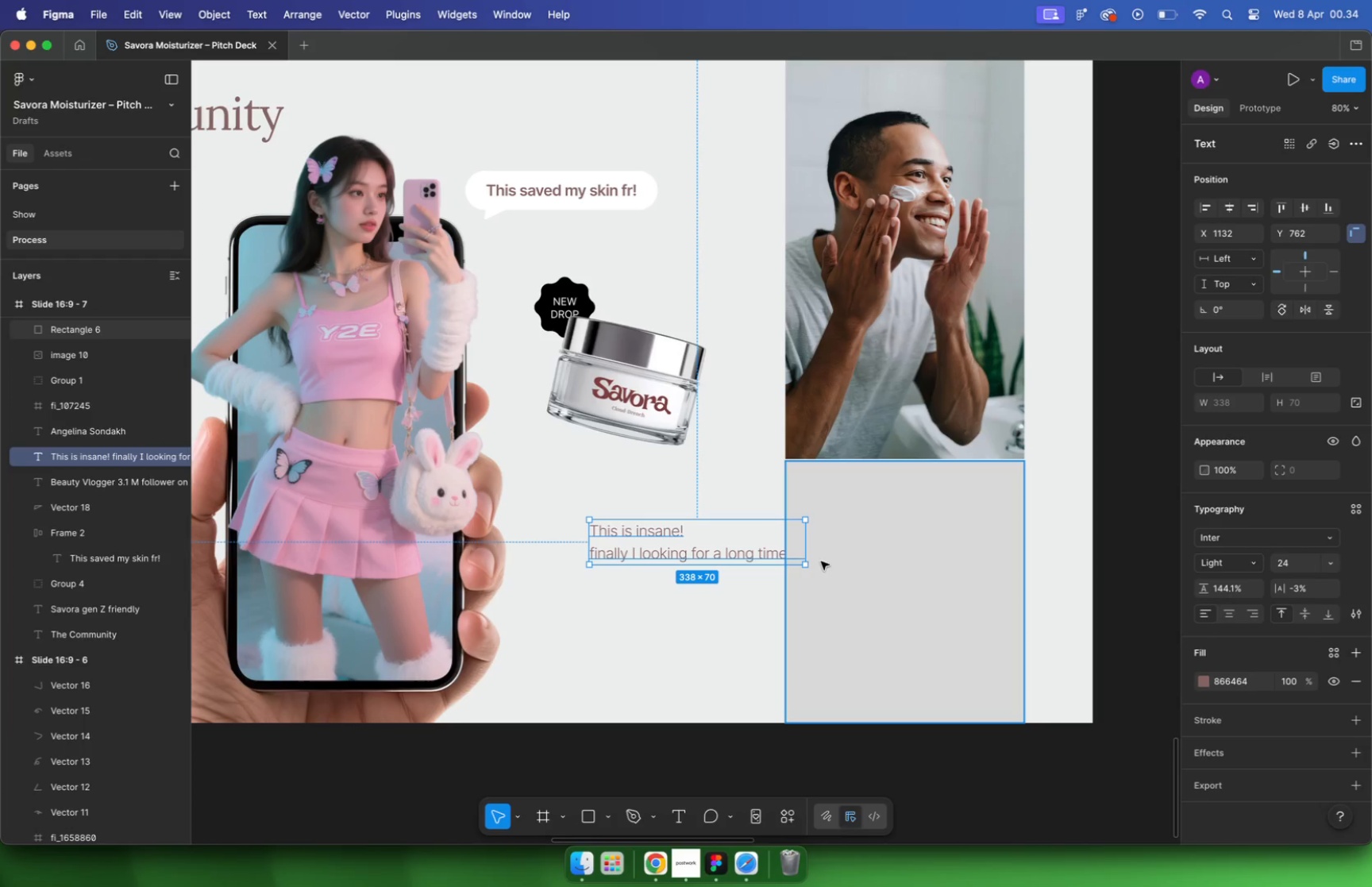 
left_click([649, 580])
 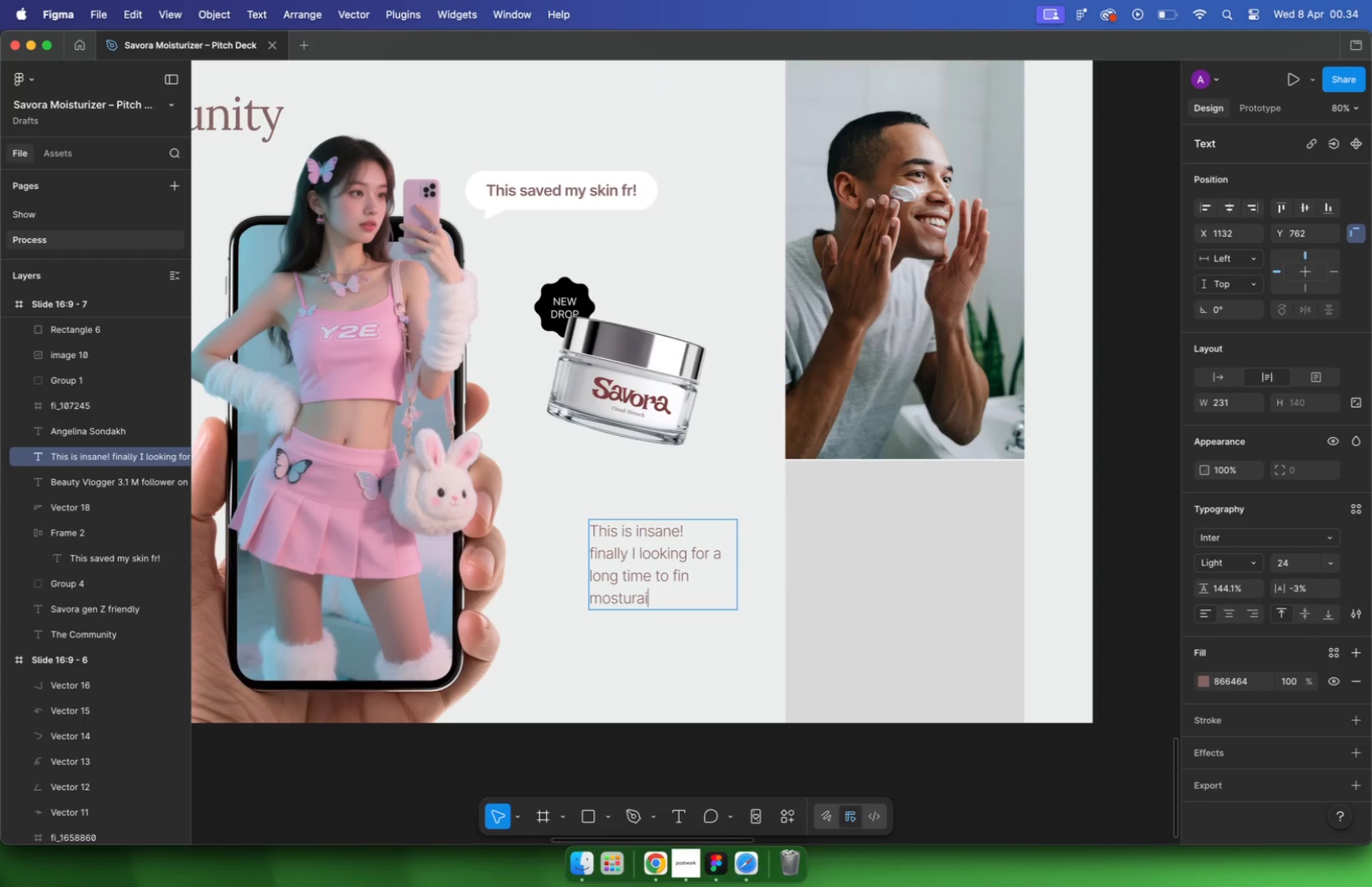 
type( fin mosturaizer that fir for me)
key(Escape)
 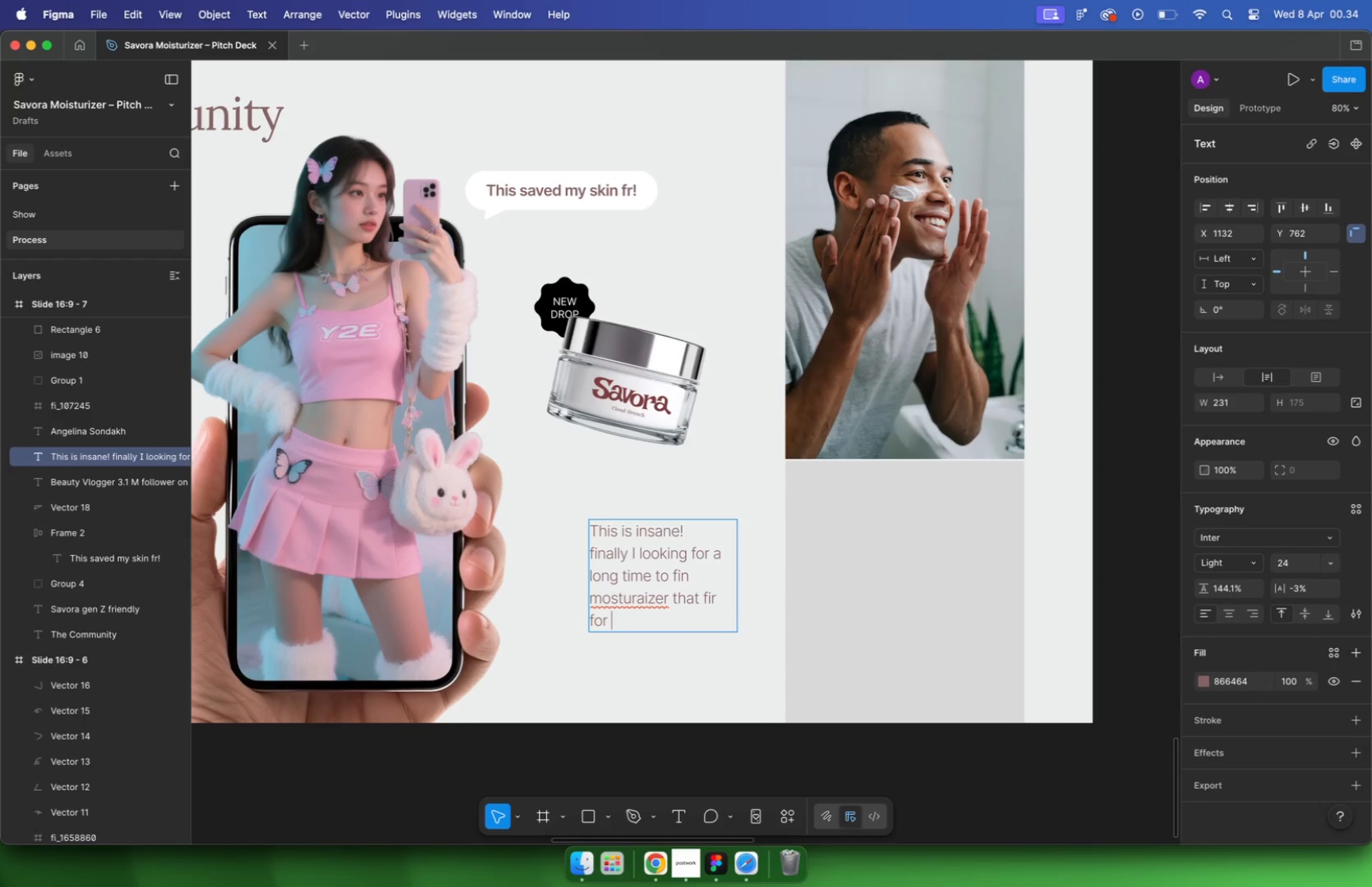 
left_click_drag(start_coordinate=[676, 563], to_coordinate=[896, 537])
 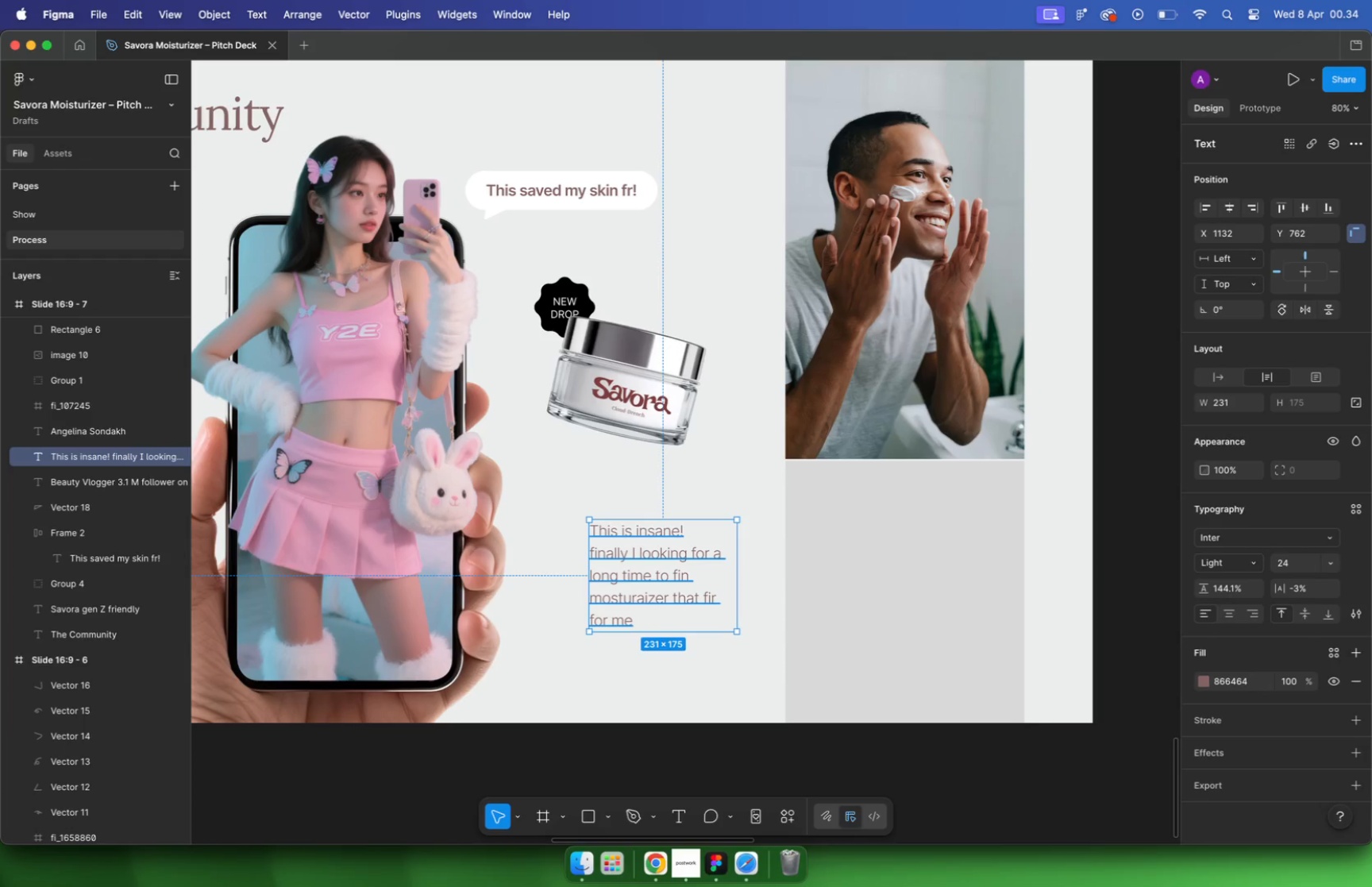 
key(Alt+Meta+BracketRight)
 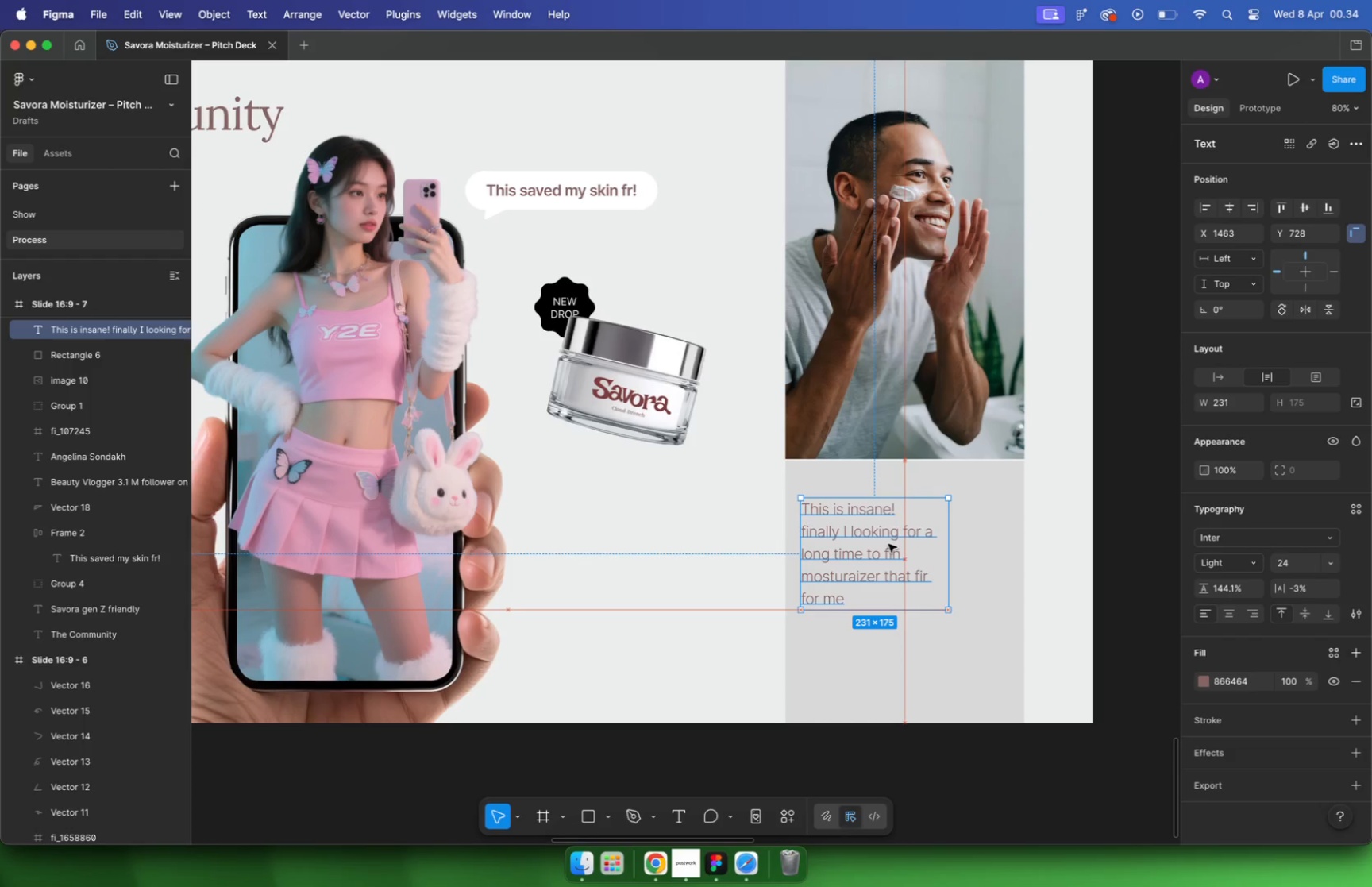 
left_click_drag(start_coordinate=[897, 539], to_coordinate=[888, 544])
 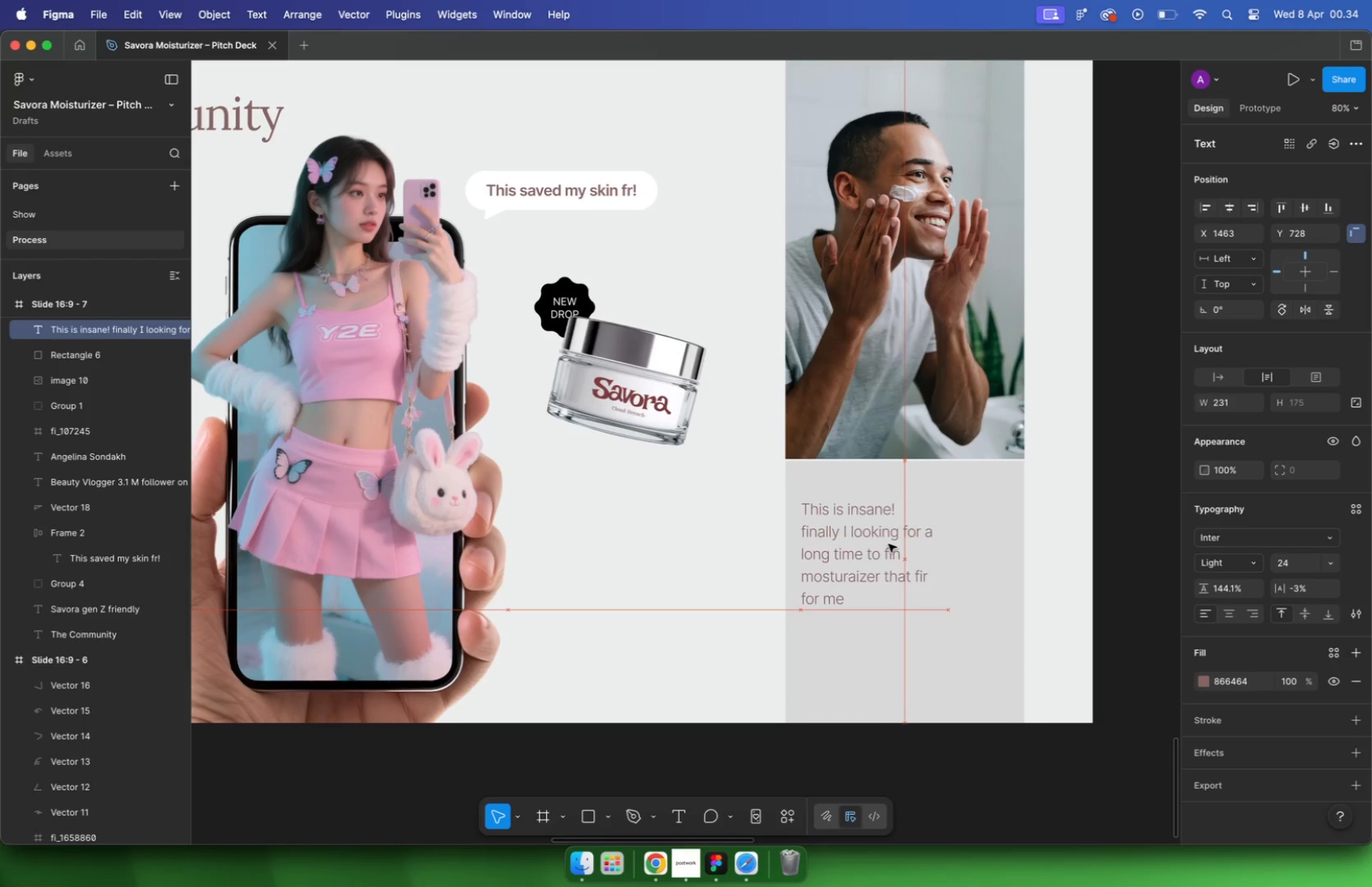 
hold_key(key=CommandLeft, duration=1.07)
scroll: coordinate [1022, 546], scroll_direction: down, amount: 7.0
 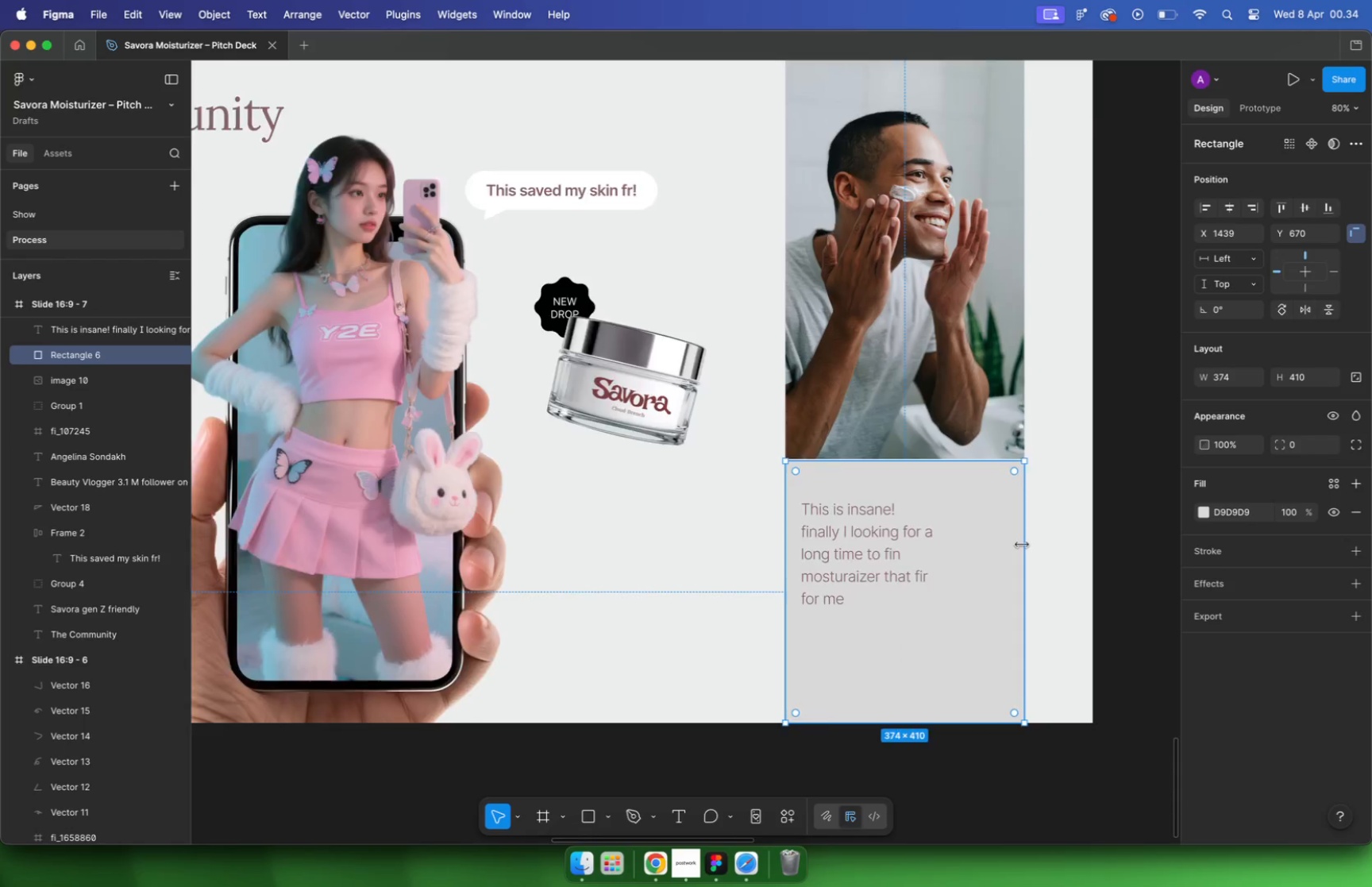 
hold_key(key=CommandLeft, duration=0.42)
scroll: coordinate [1050, 567], scroll_direction: up, amount: 10.0
 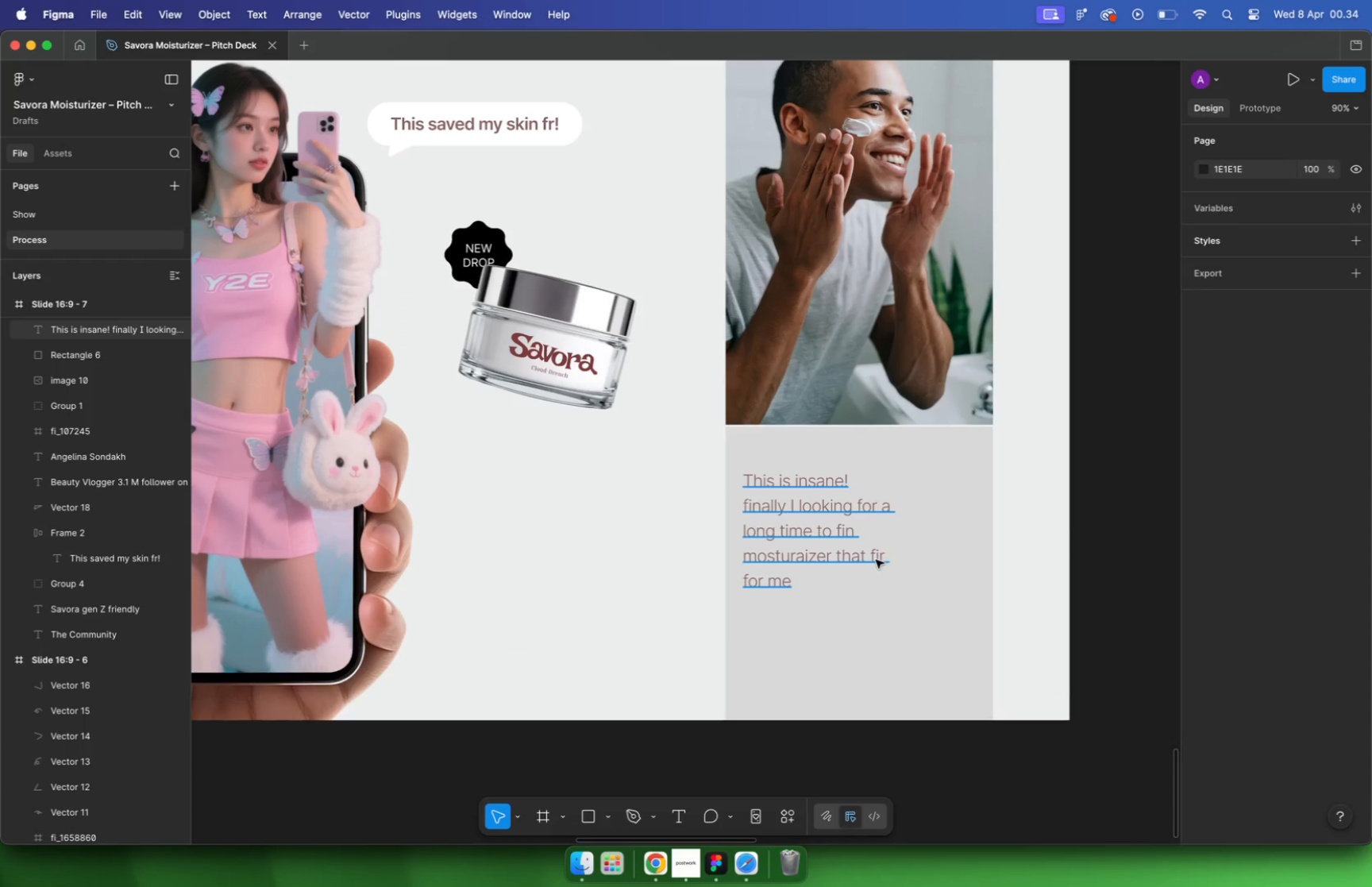 
left_click([1227, 568])
 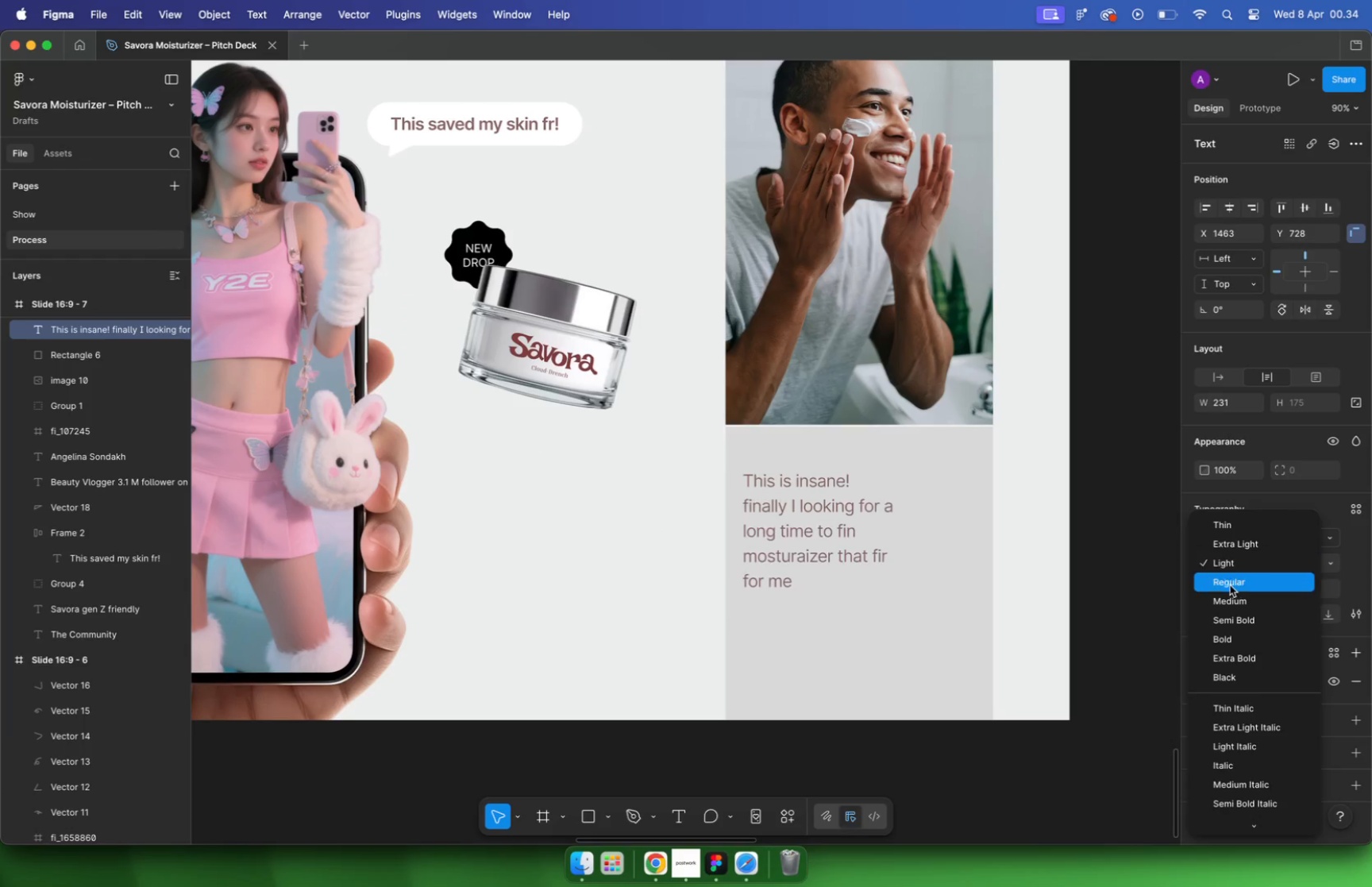 
left_click([1231, 597])
 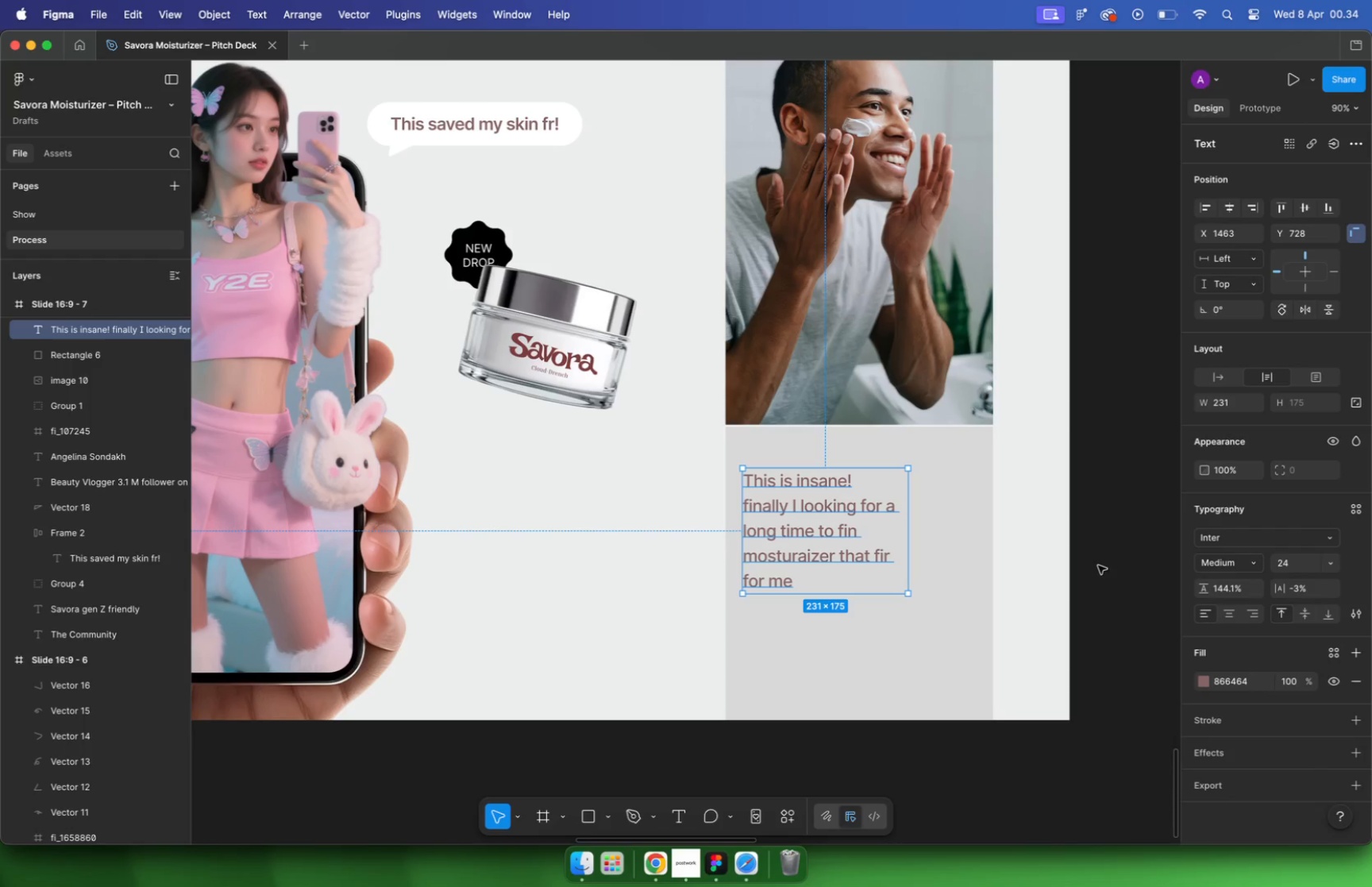 
double_click([1098, 565])
 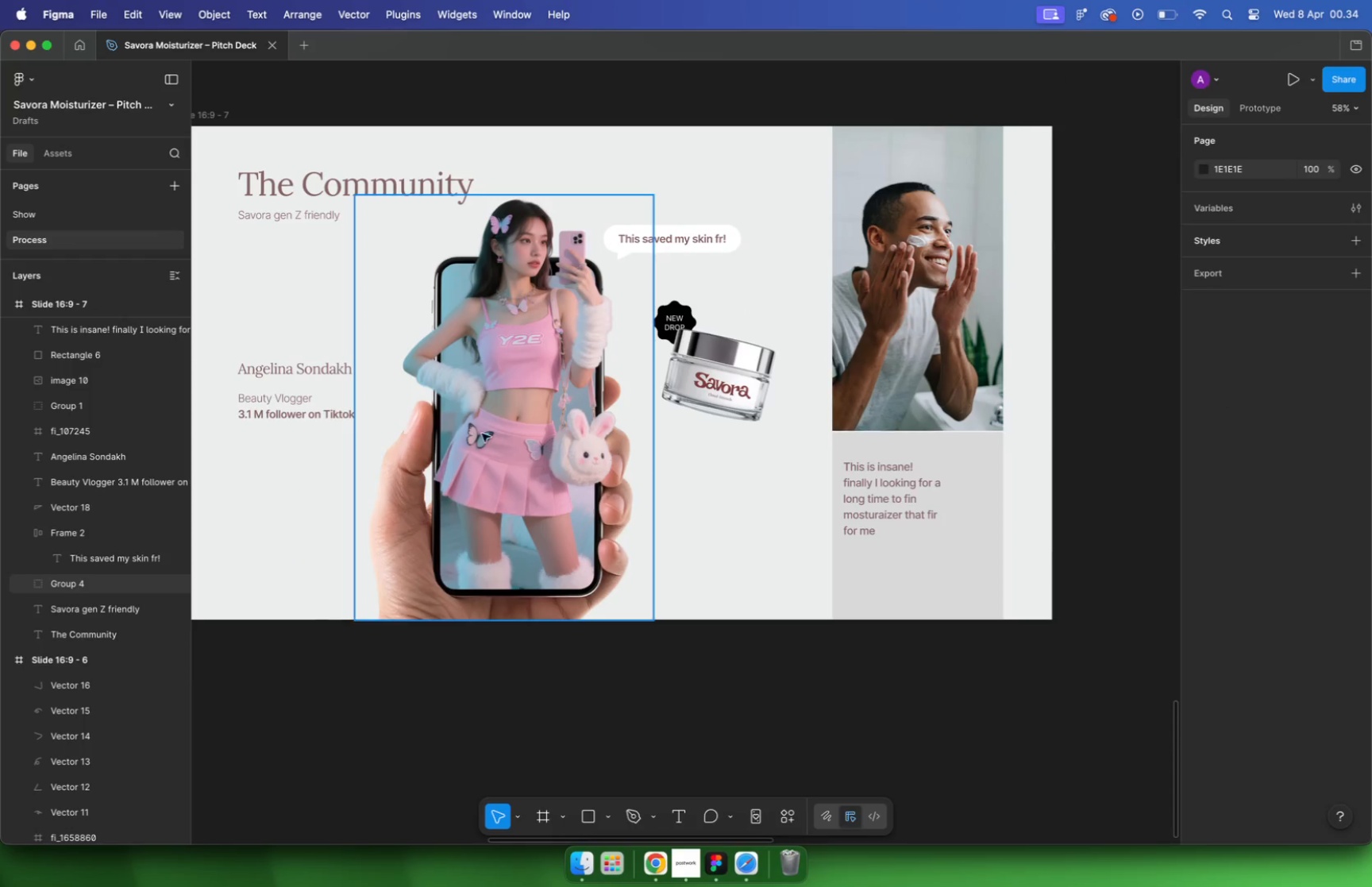 
hold_key(key=CommandLeft, duration=0.37)
scroll: coordinate [1021, 443], scroll_direction: down, amount: 5.0
 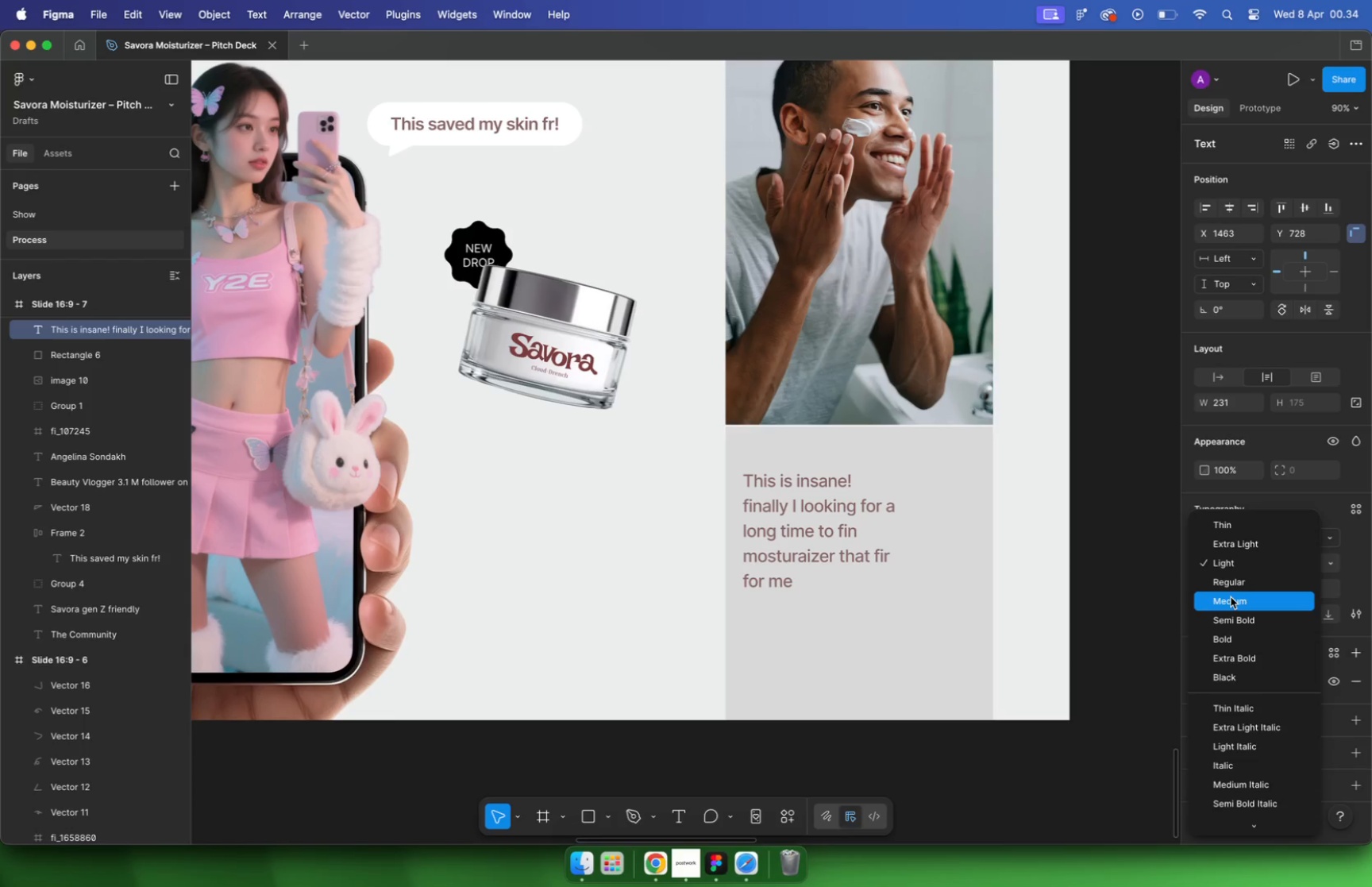 
left_click([299, 415])
 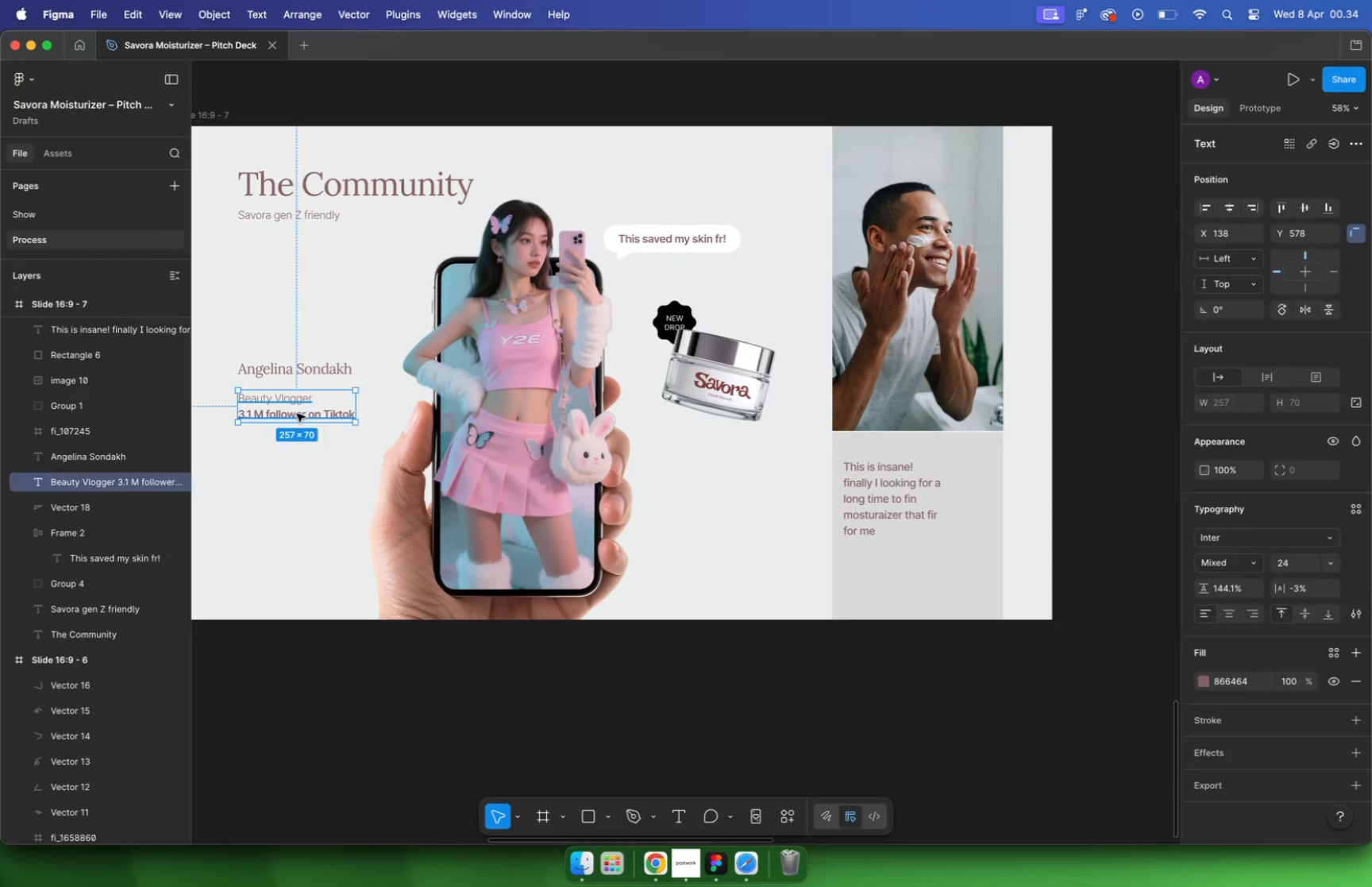 
key(Shift+ShiftLeft)
 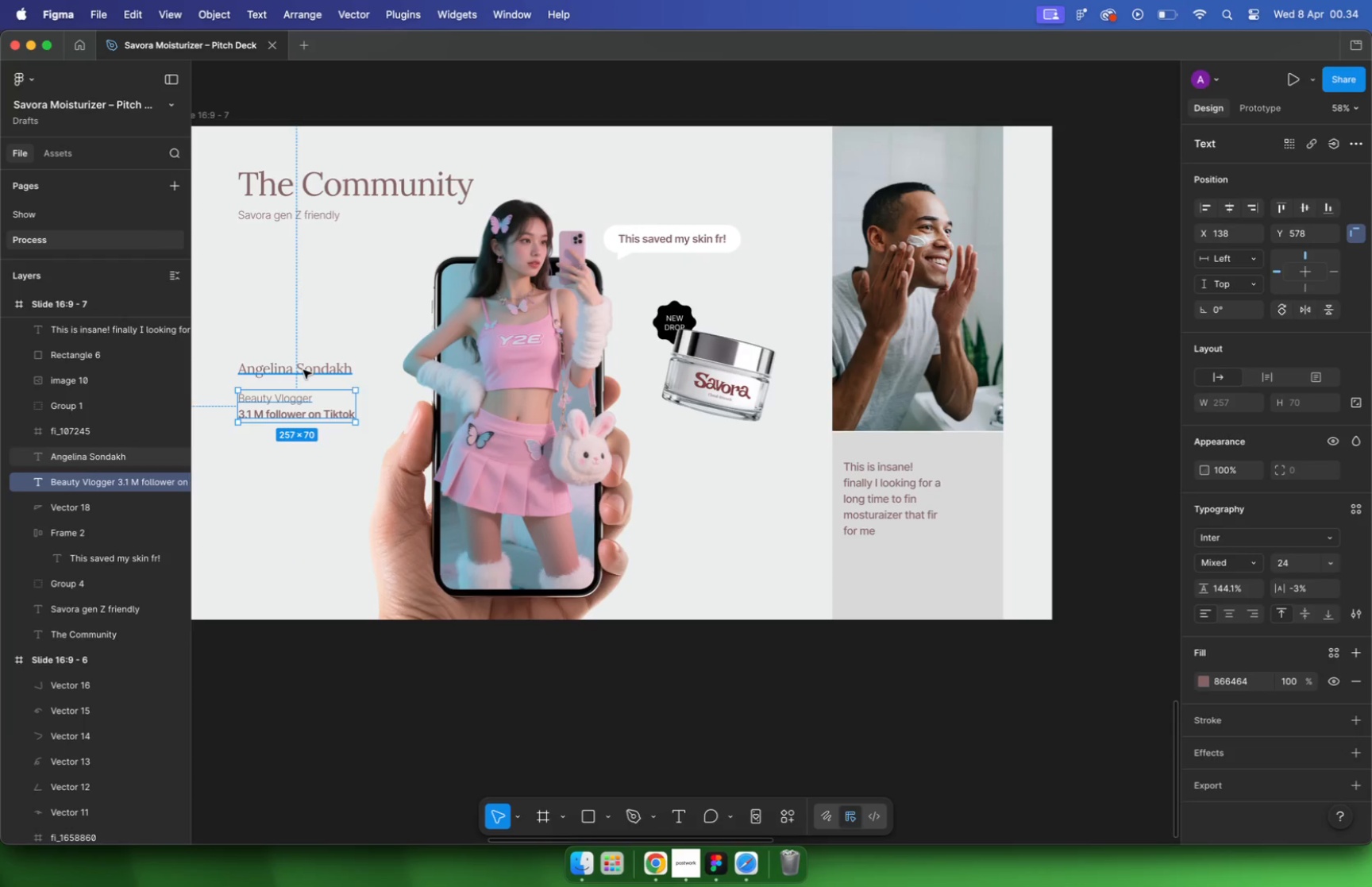 
left_click([303, 370])
 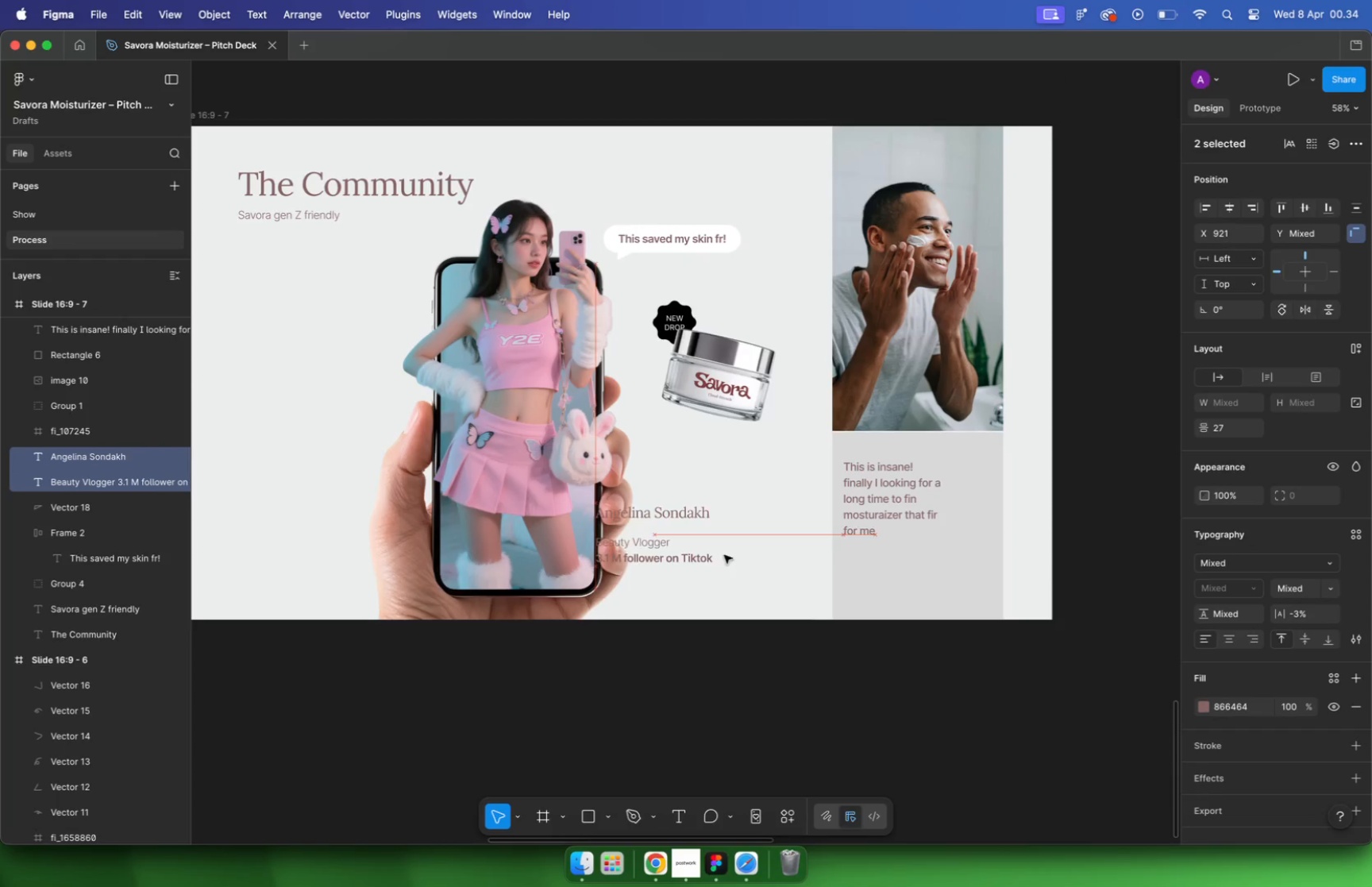 
left_click_drag(start_coordinate=[318, 399], to_coordinate=[923, 591])
 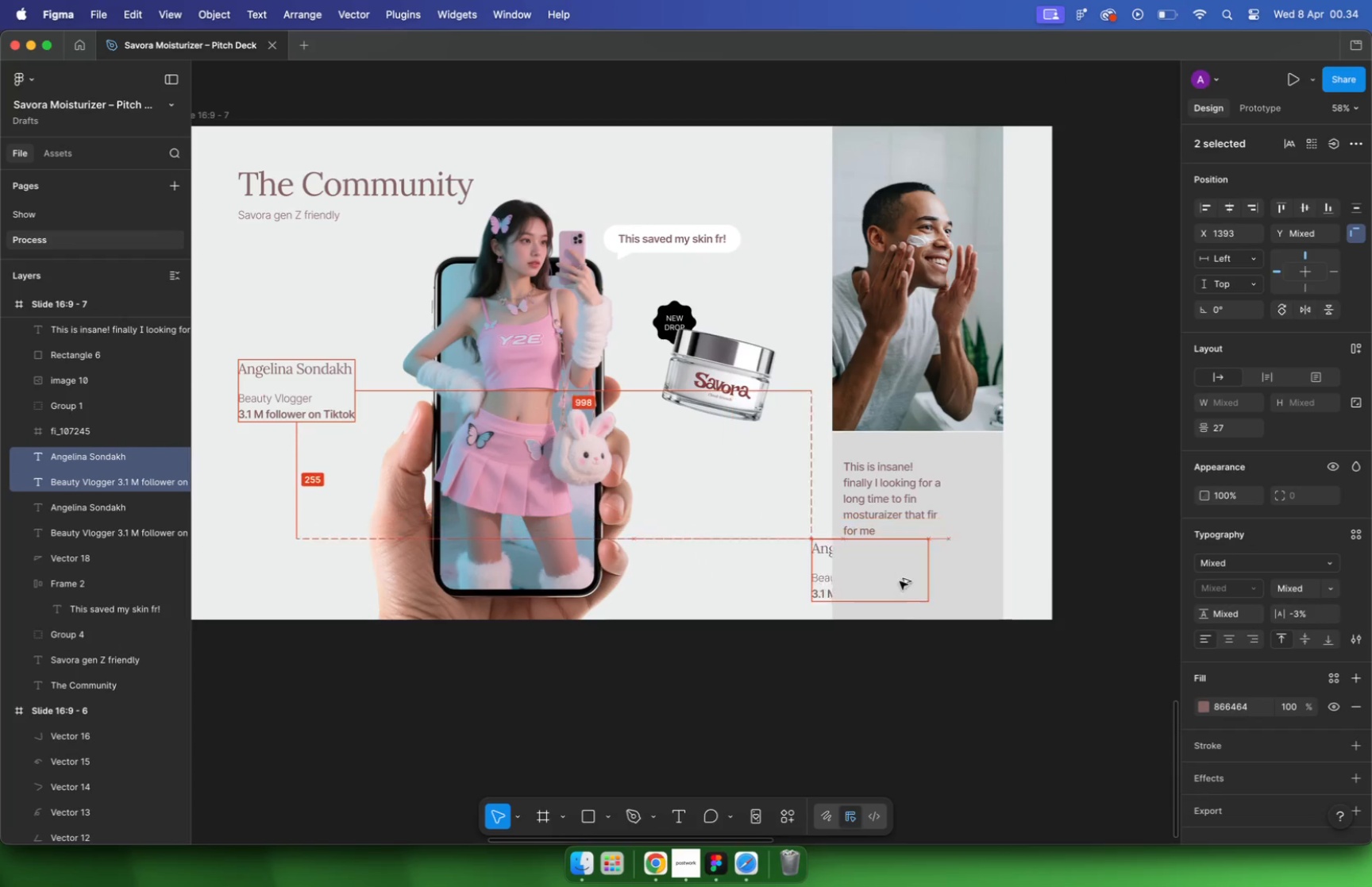 
hold_key(key=OptionLeft, duration=1.98)
 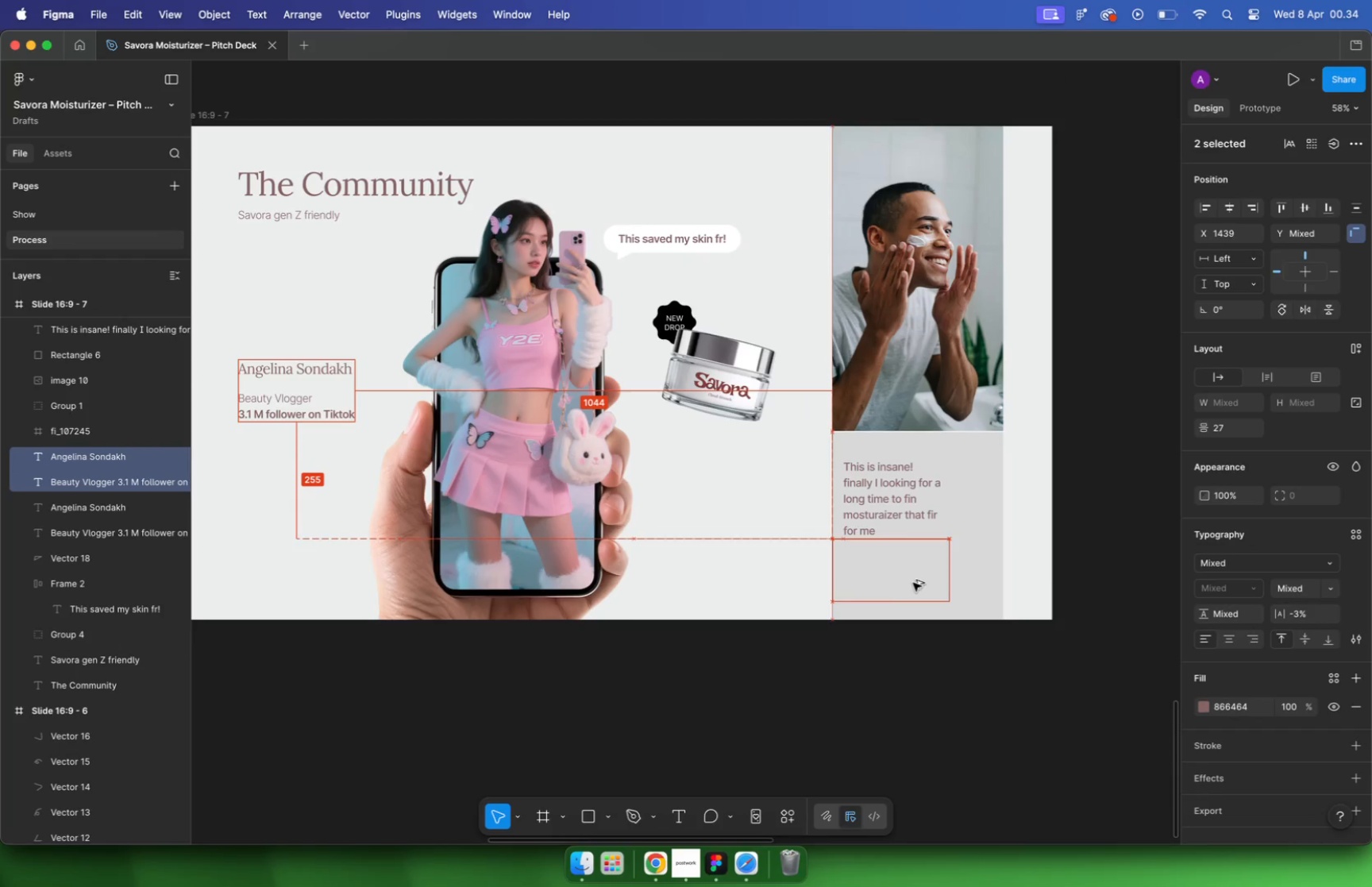 
hold_key(key=OptionLeft, duration=0.81)
 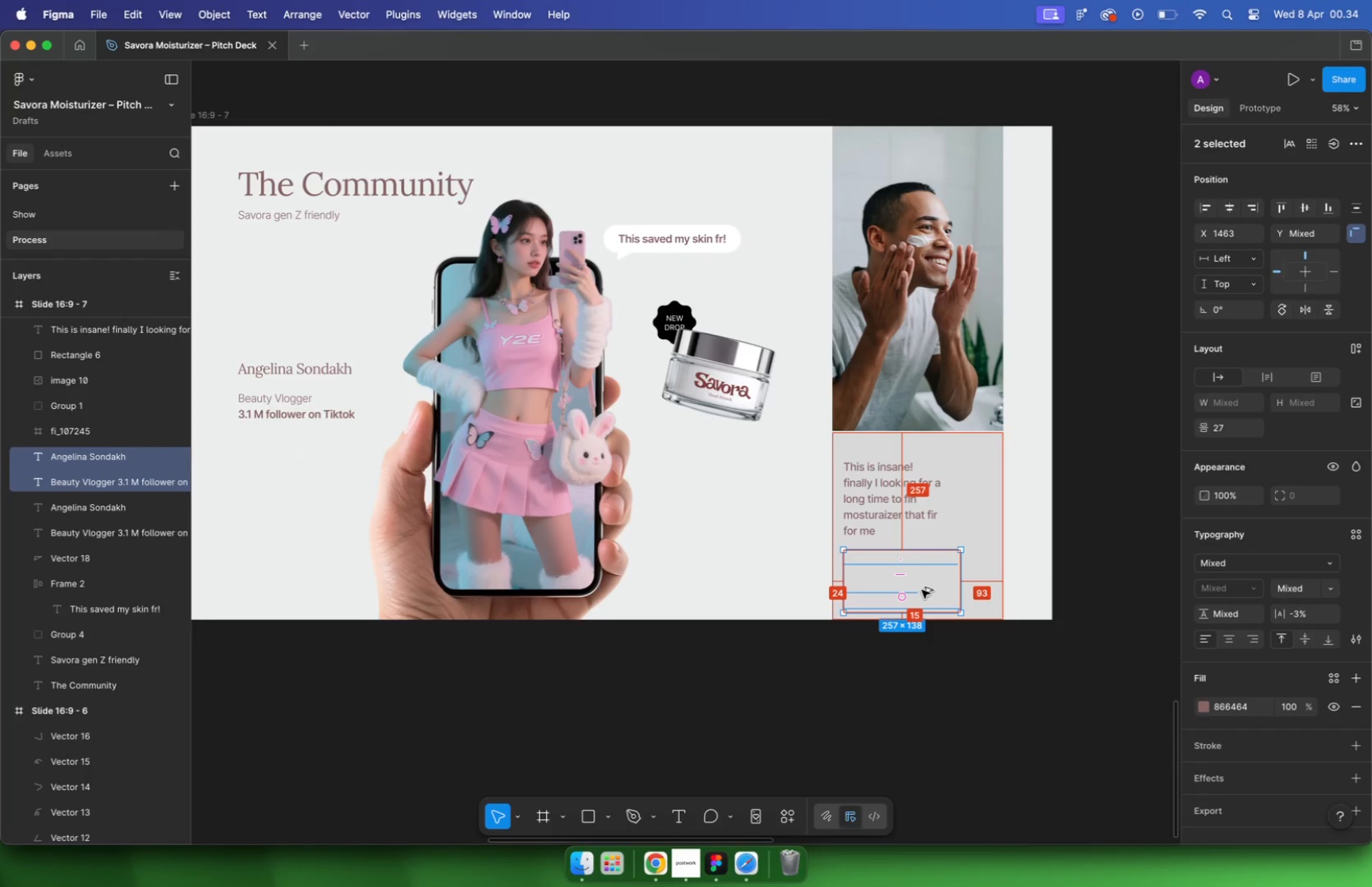 
key(Meta+BracketRight)
 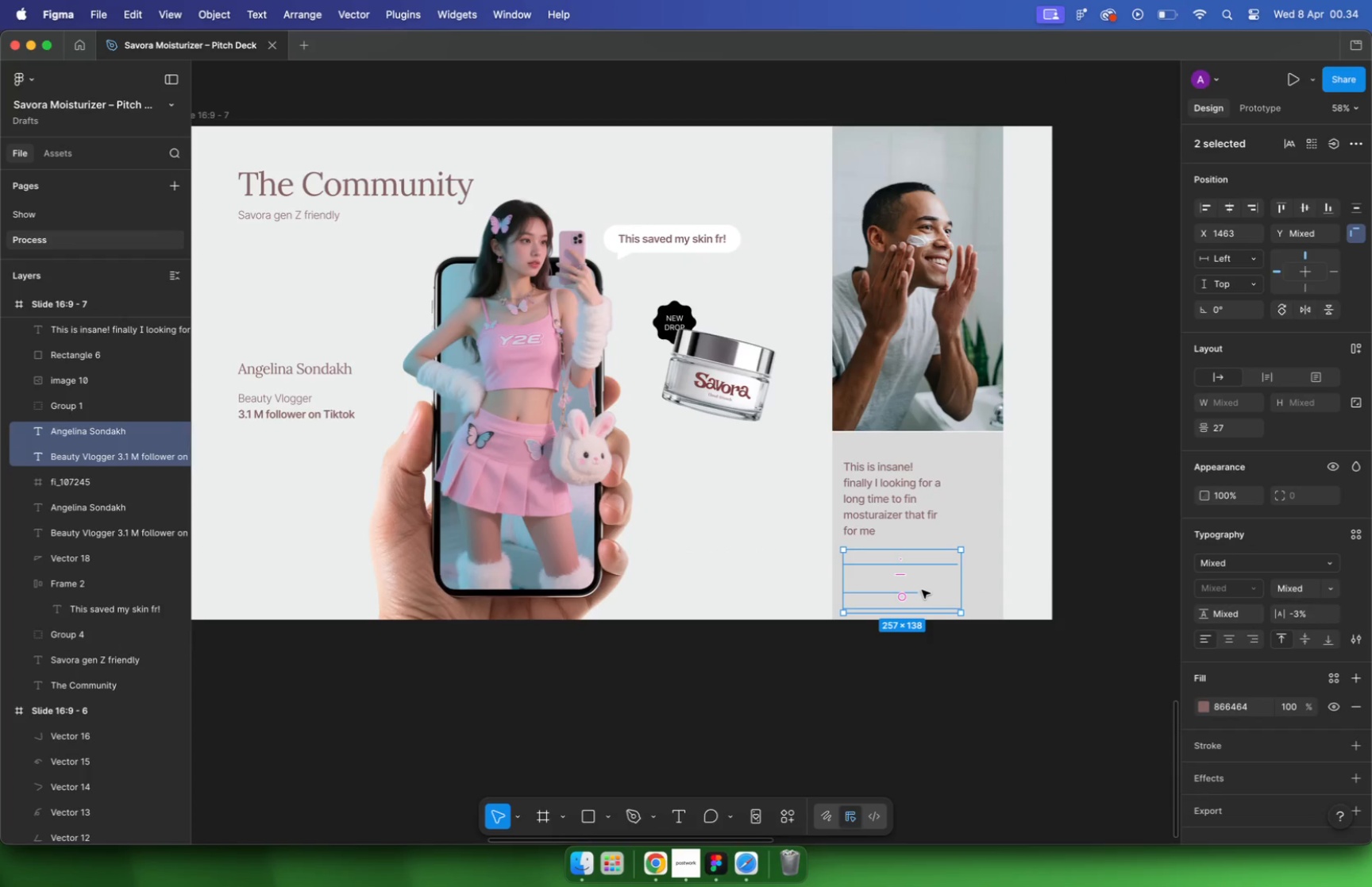 
key(Meta+BracketRight)
 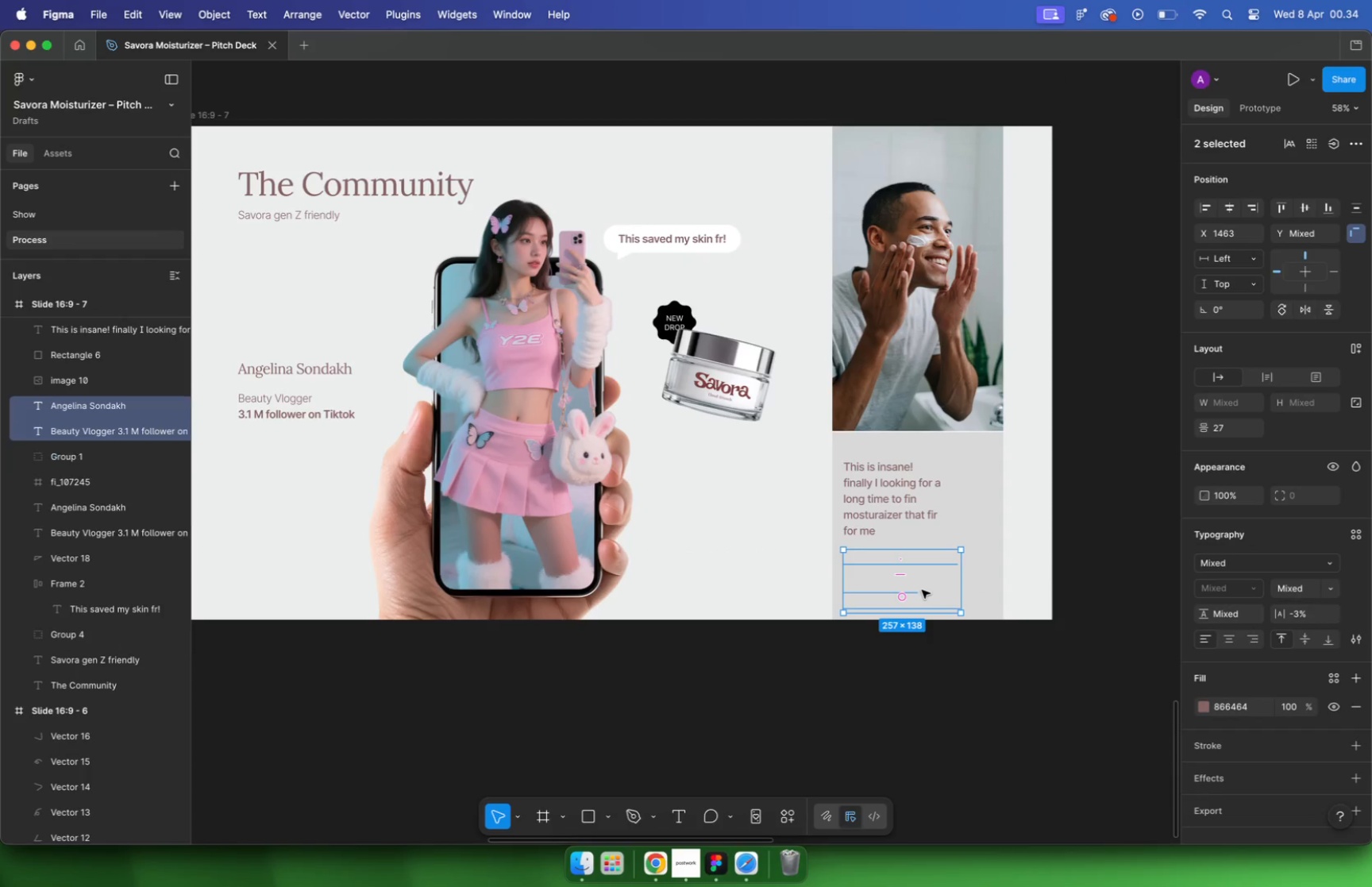 
key(Meta+BracketRight)
 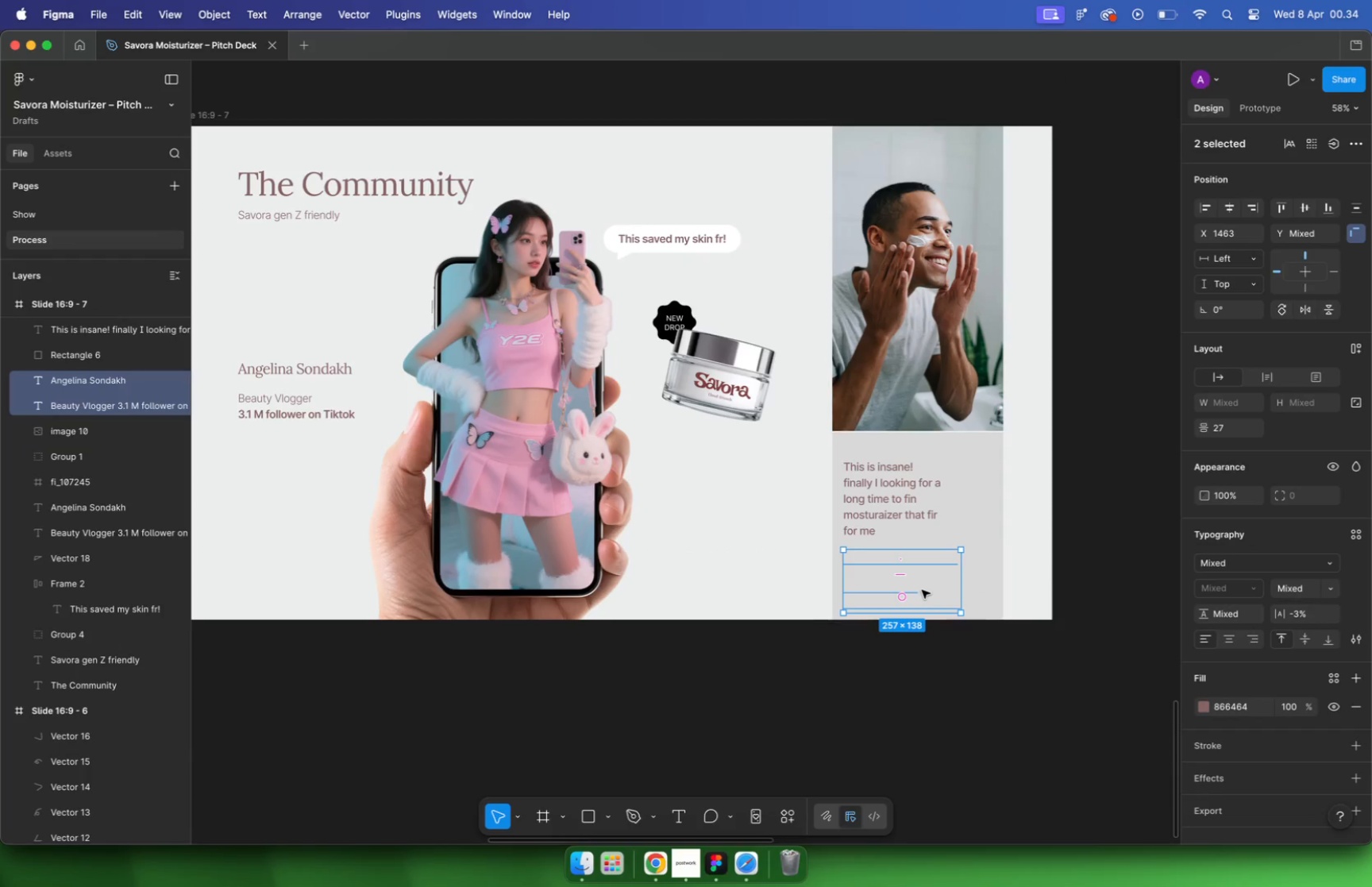 
key(Meta+BracketRight)
 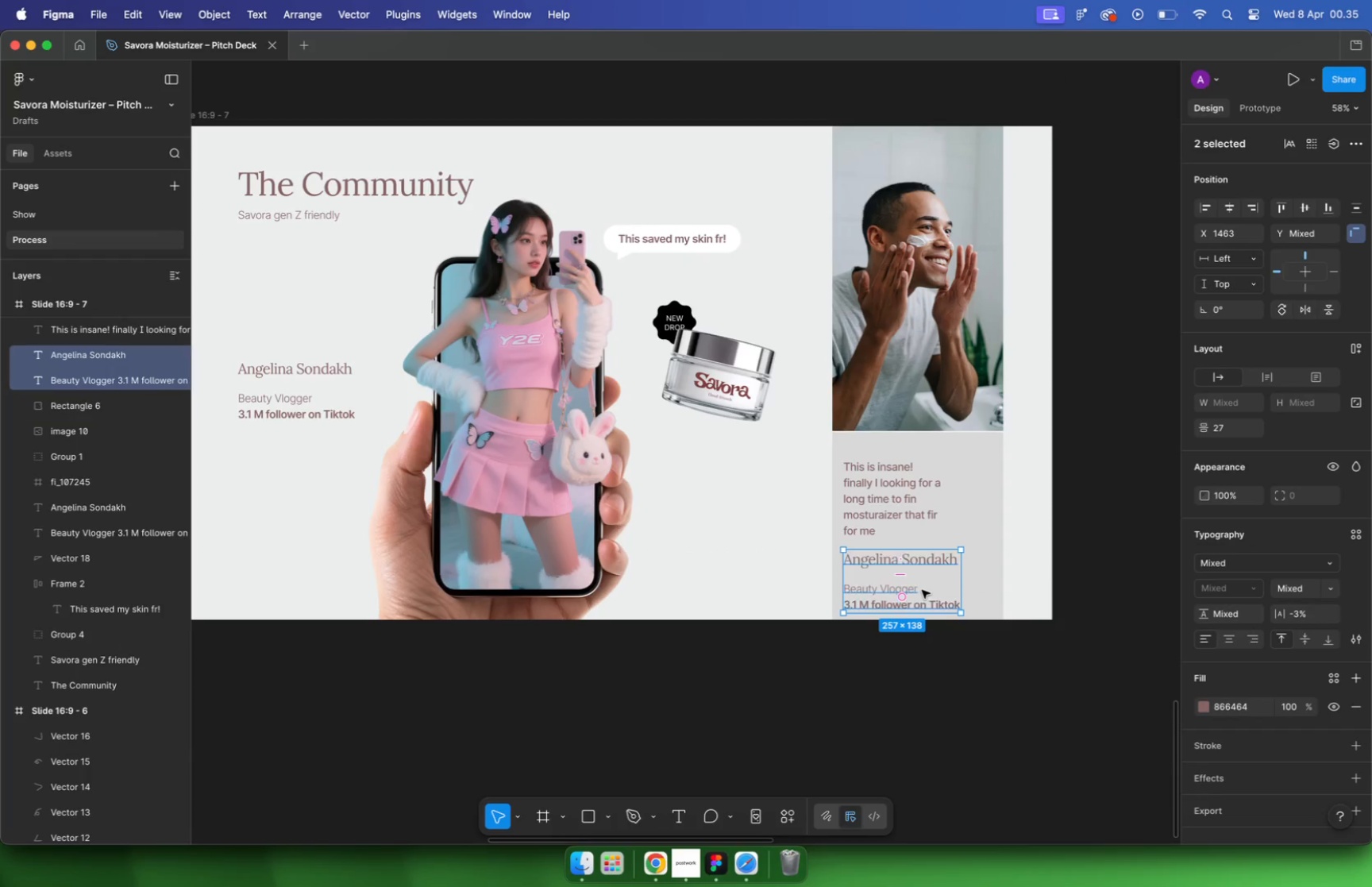 
key(Meta+BracketRight)
 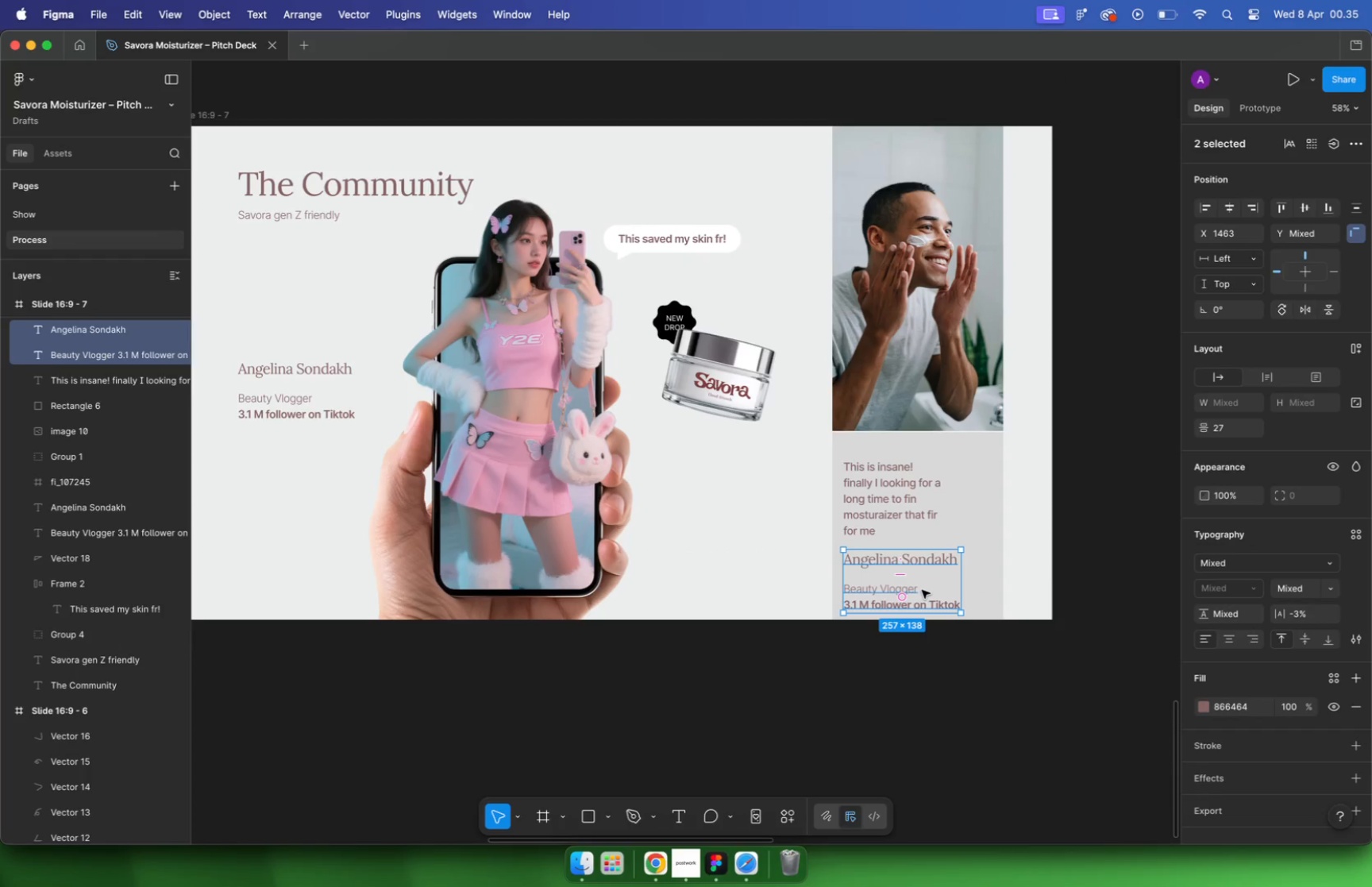 
hold_key(key=CommandLeft, duration=0.79)
scroll: coordinate [893, 583], scroll_direction: up, amount: 16.0
 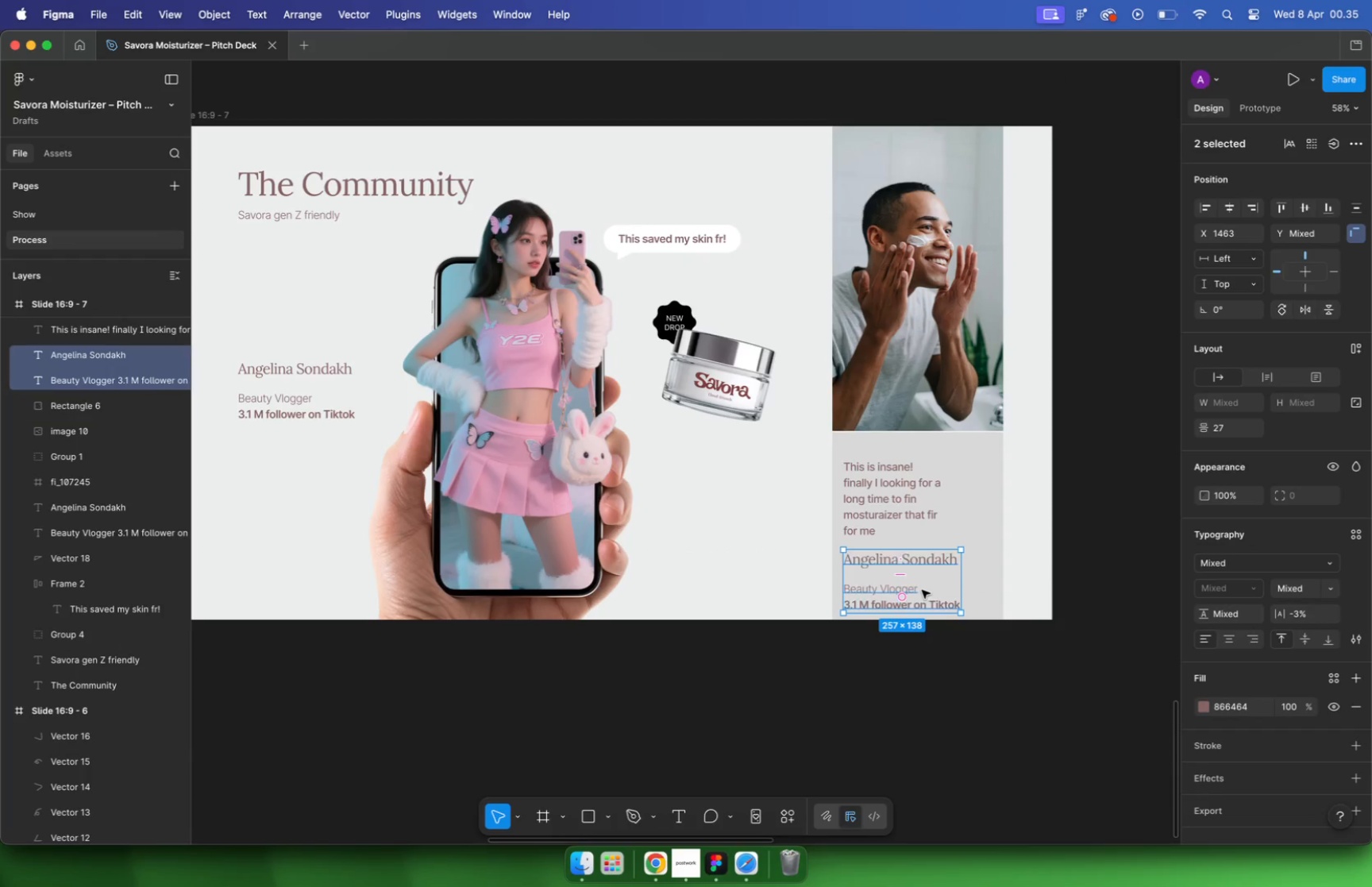 
left_click_drag(start_coordinate=[938, 528], to_coordinate=[936, 547])
 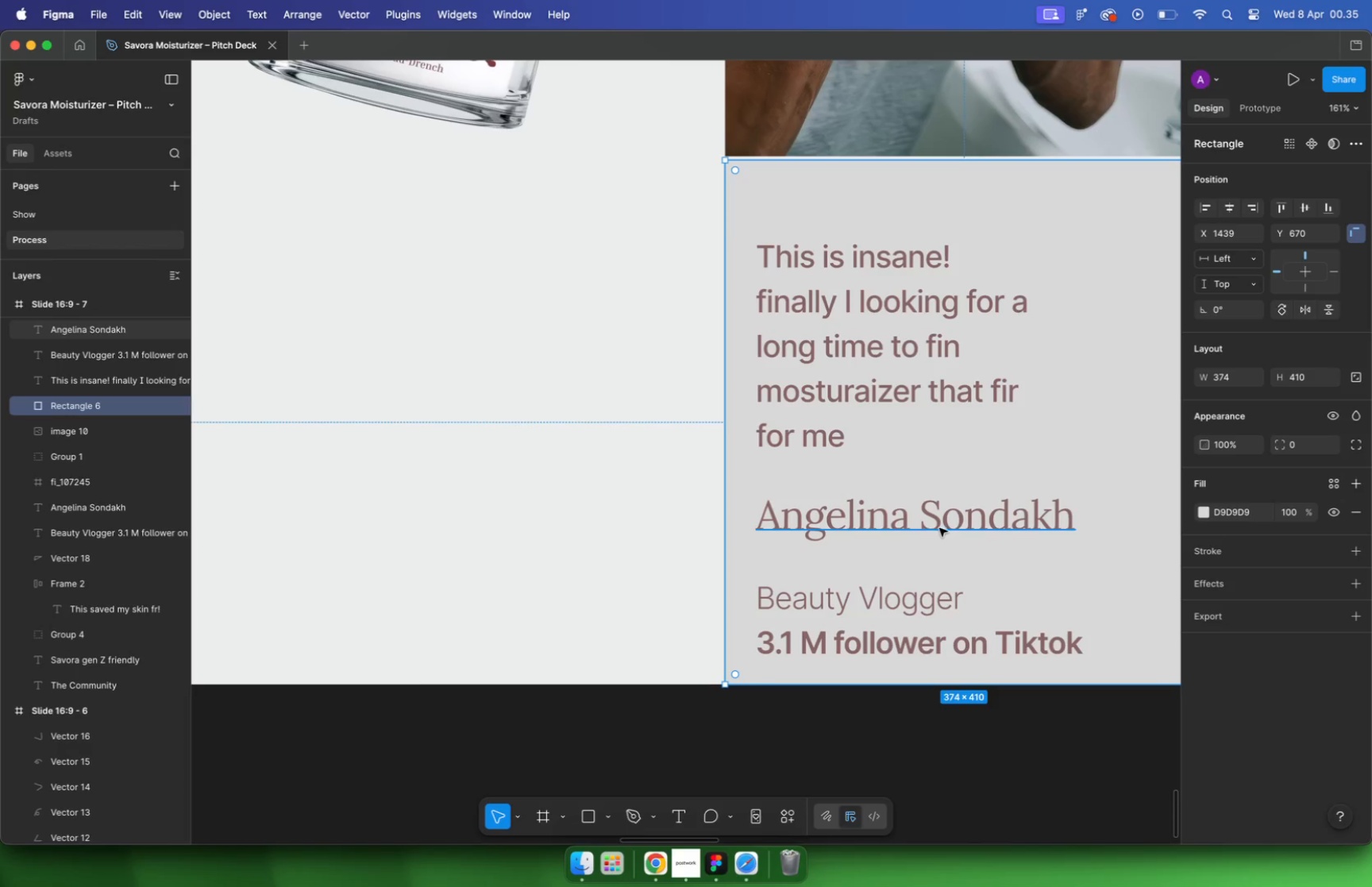 
hold_key(key=ShiftLeft, duration=0.73)
 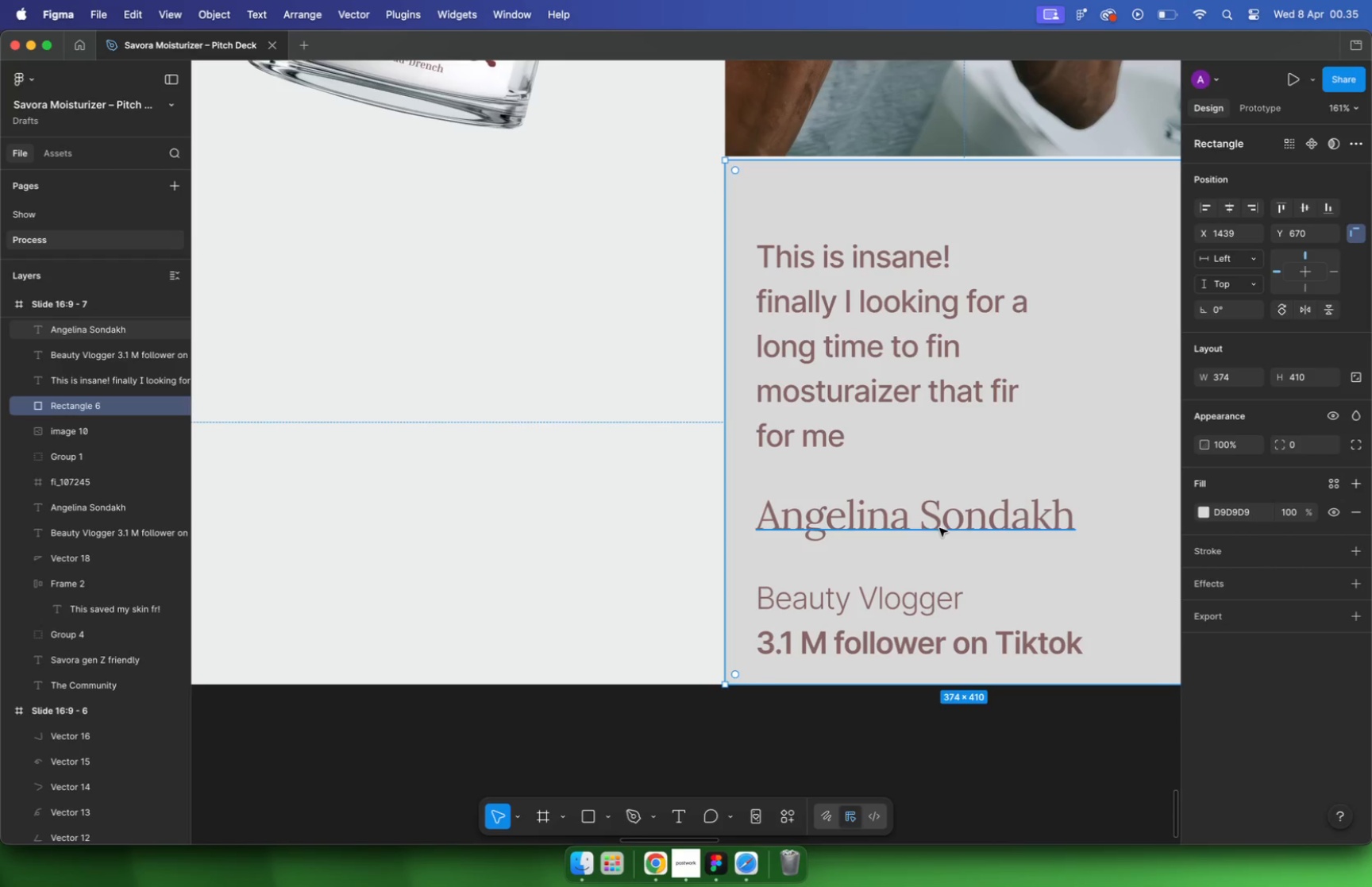 
hold_key(key=CommandLeft, duration=0.84)
scroll: coordinate [921, 565], scroll_direction: down, amount: 13.0
 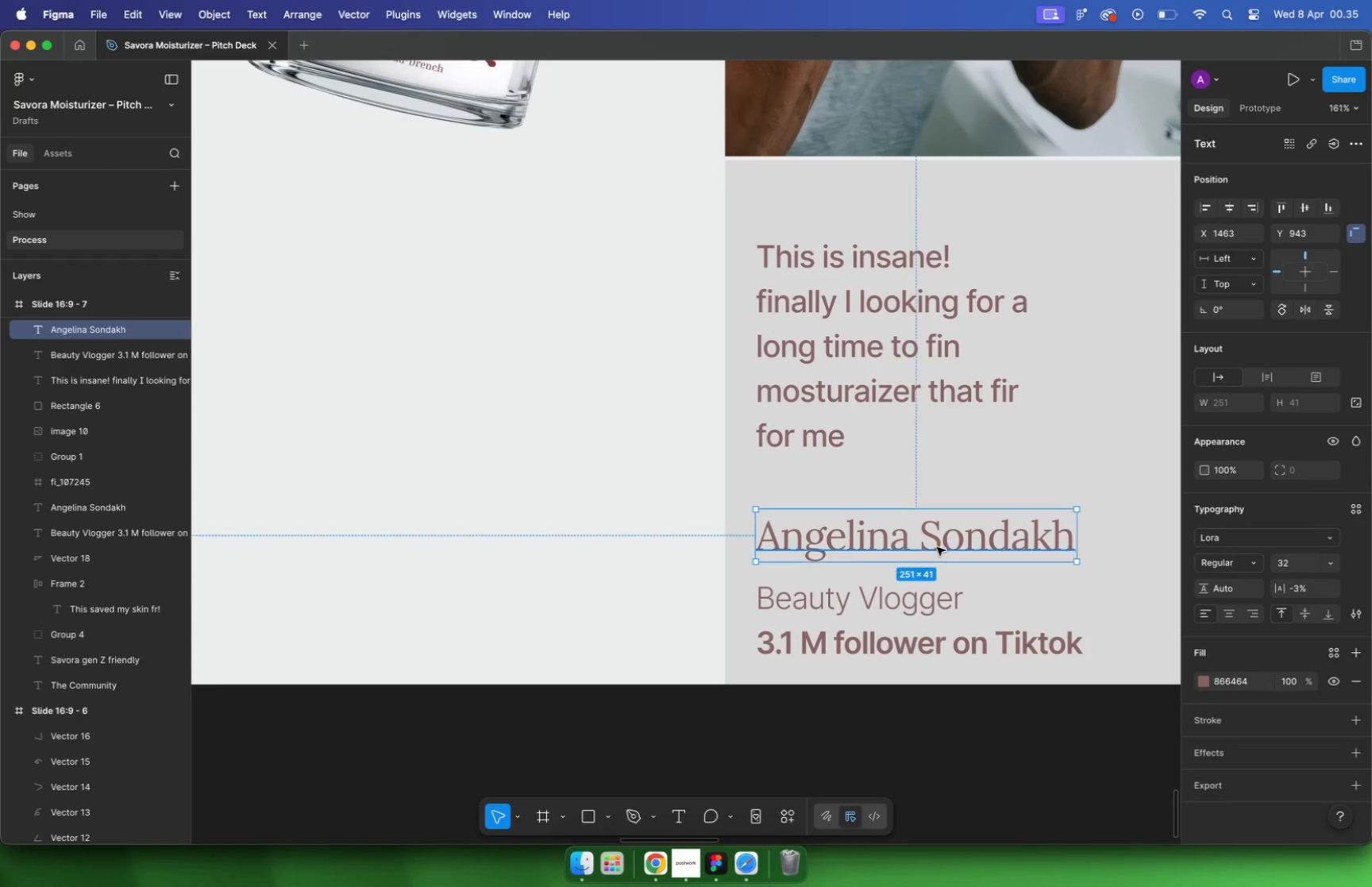 
left_click([893, 473])
 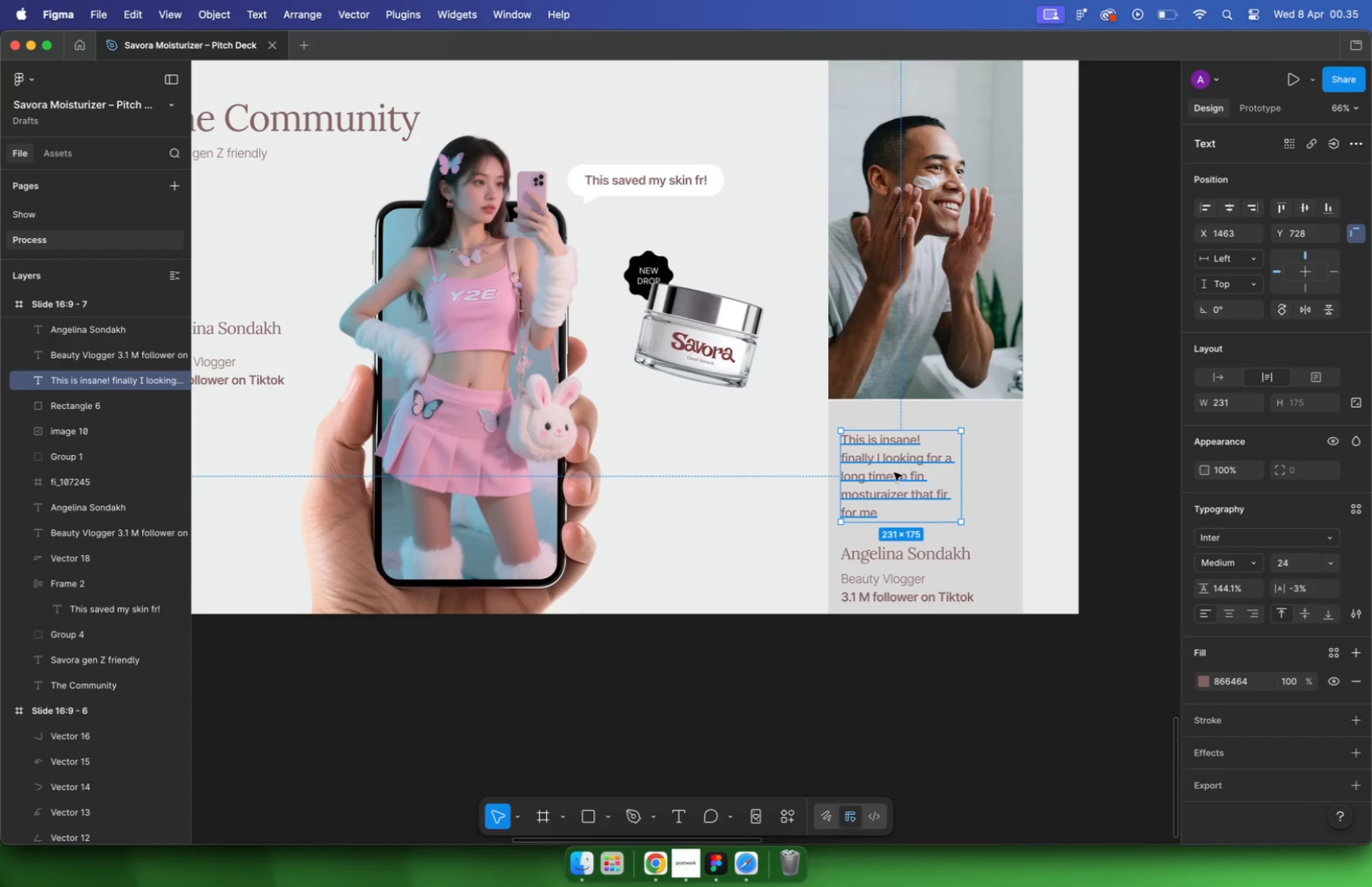 
left_click_drag(start_coordinate=[895, 470], to_coordinate=[893, 457])
 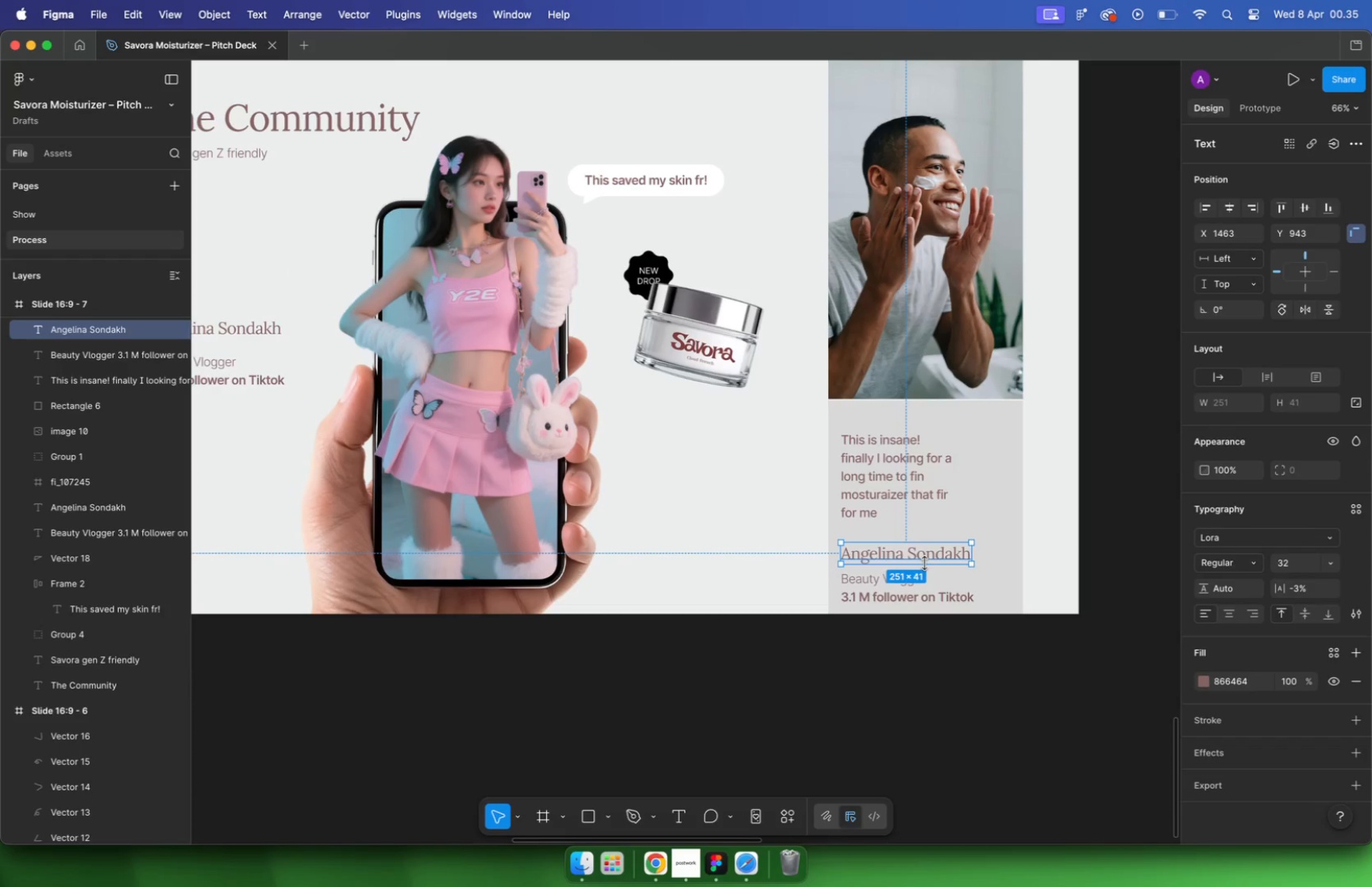 
hold_key(key=ShiftLeft, duration=0.52)
 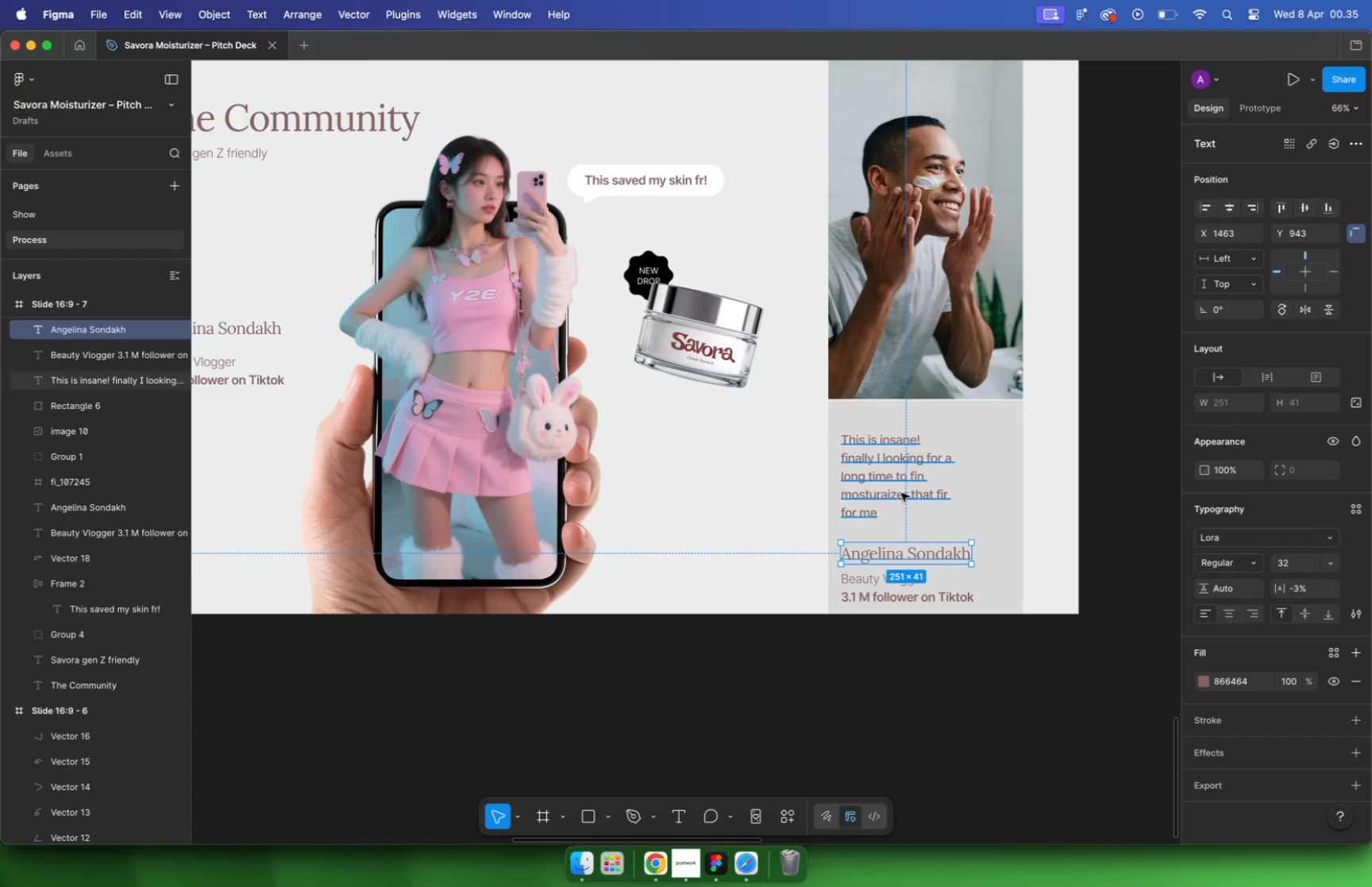 
left_click([1093, 468])
 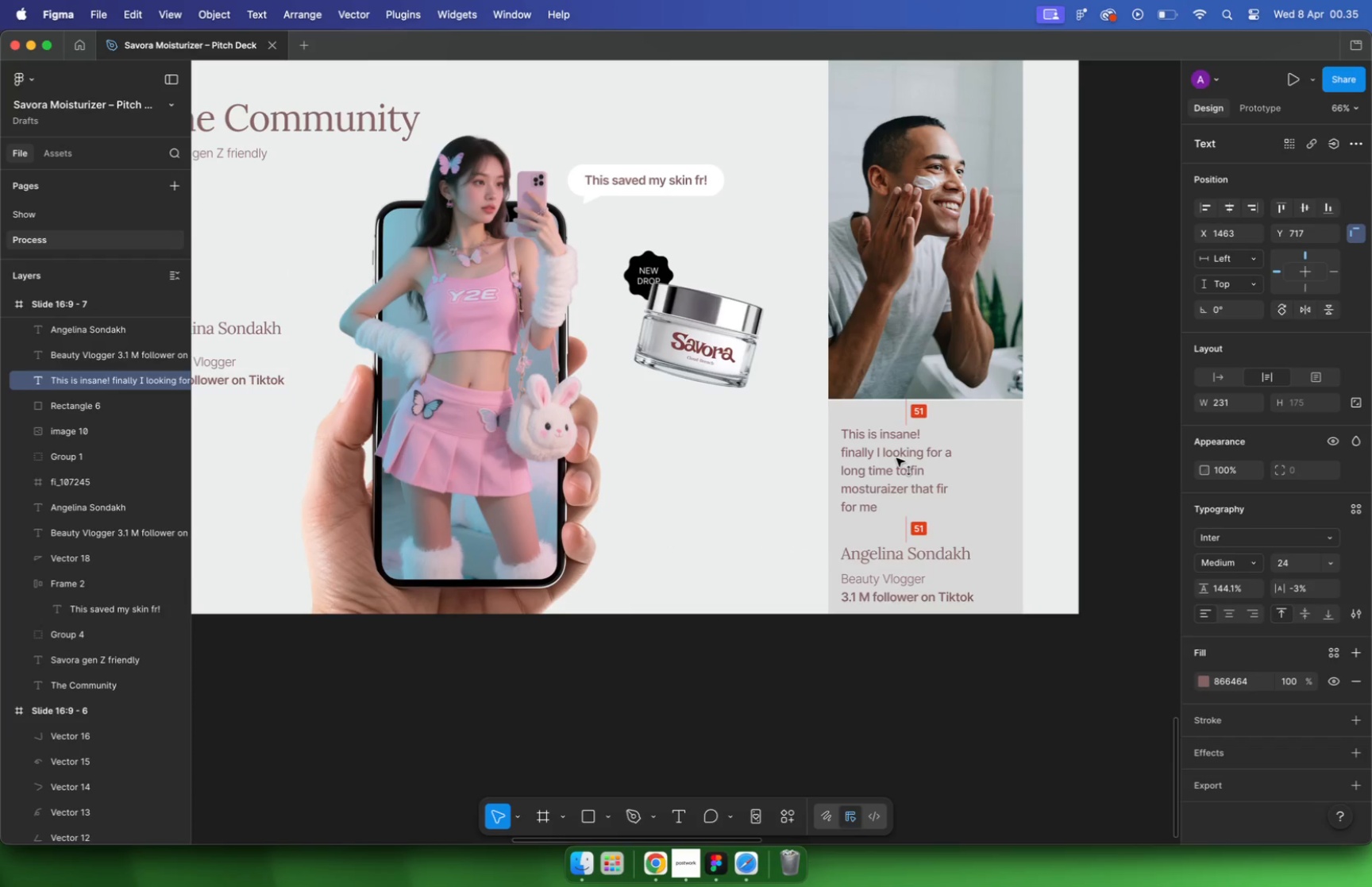 
left_click_drag(start_coordinate=[897, 465], to_coordinate=[896, 458])
 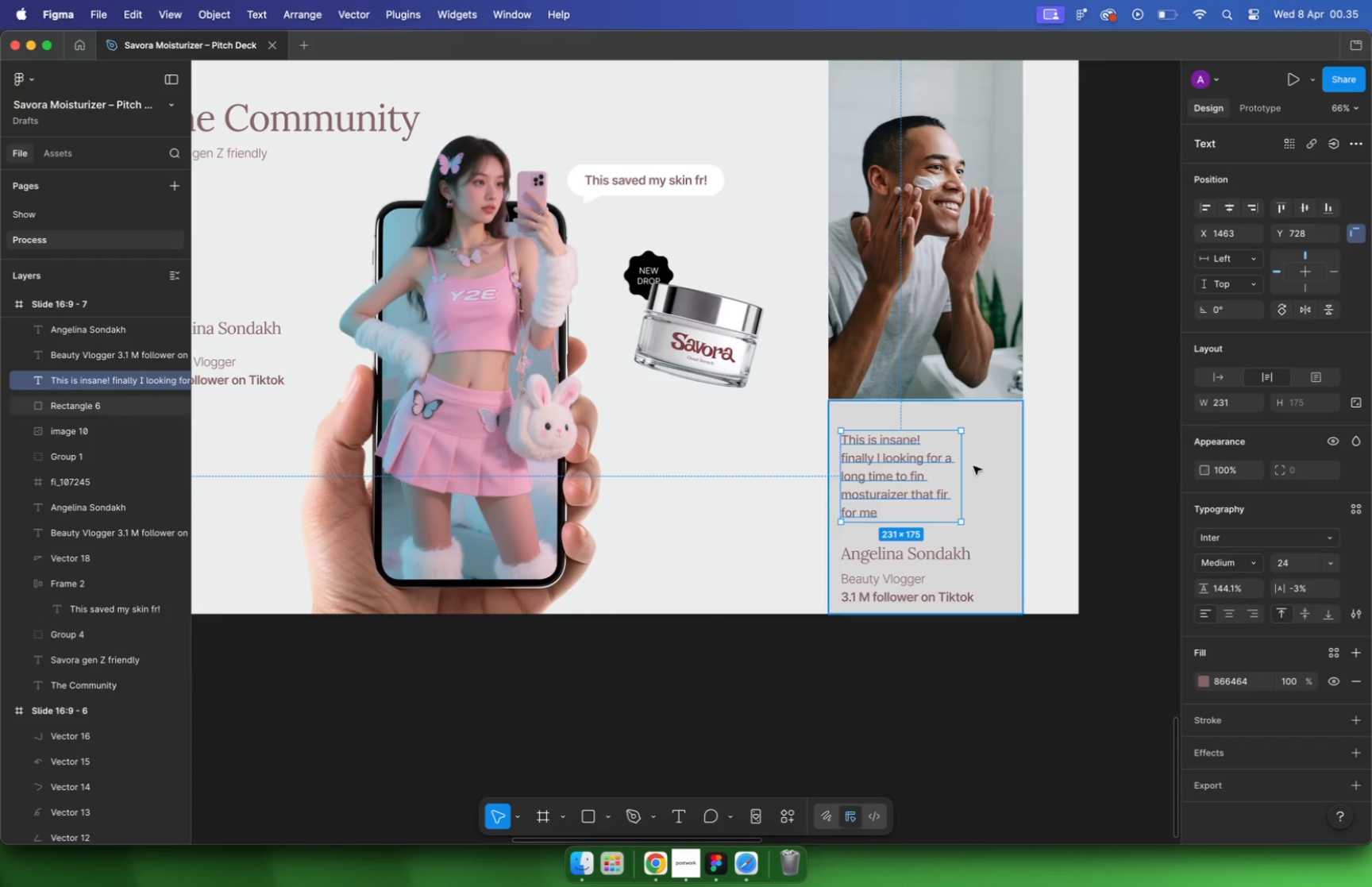 
hold_key(key=ShiftLeft, duration=1.08)
 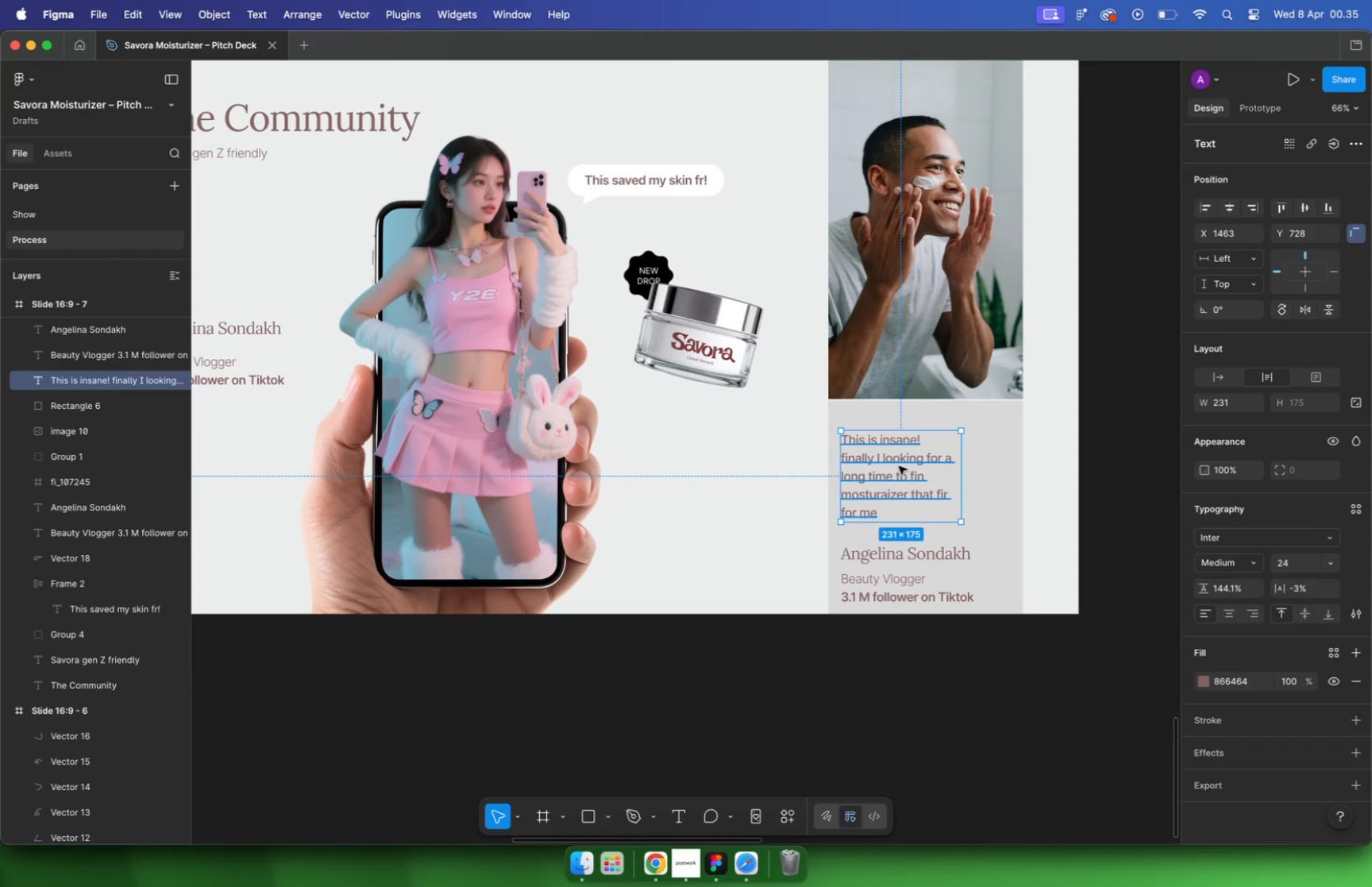 
left_click([1122, 434])
 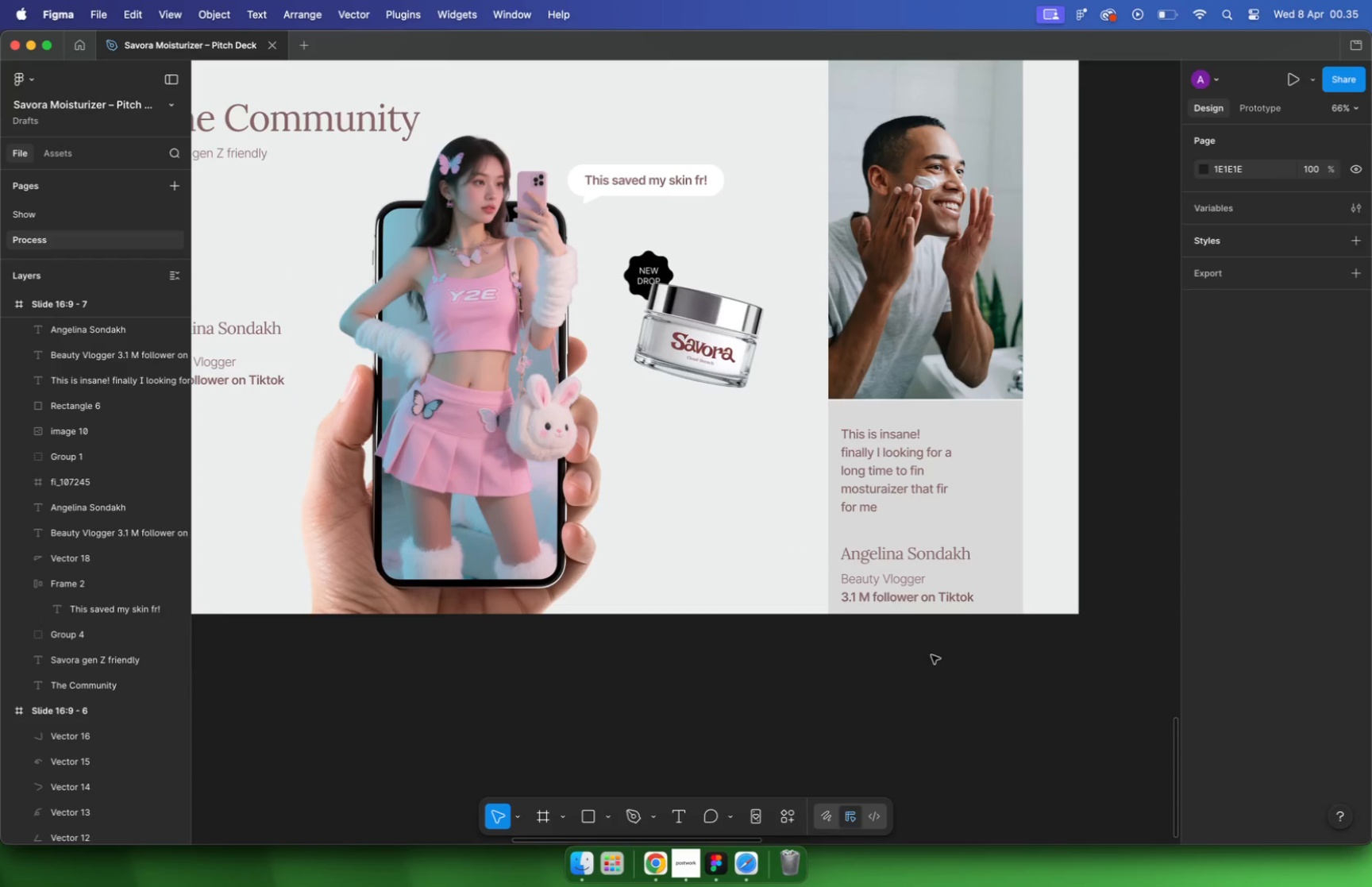 
left_click([690, 862])